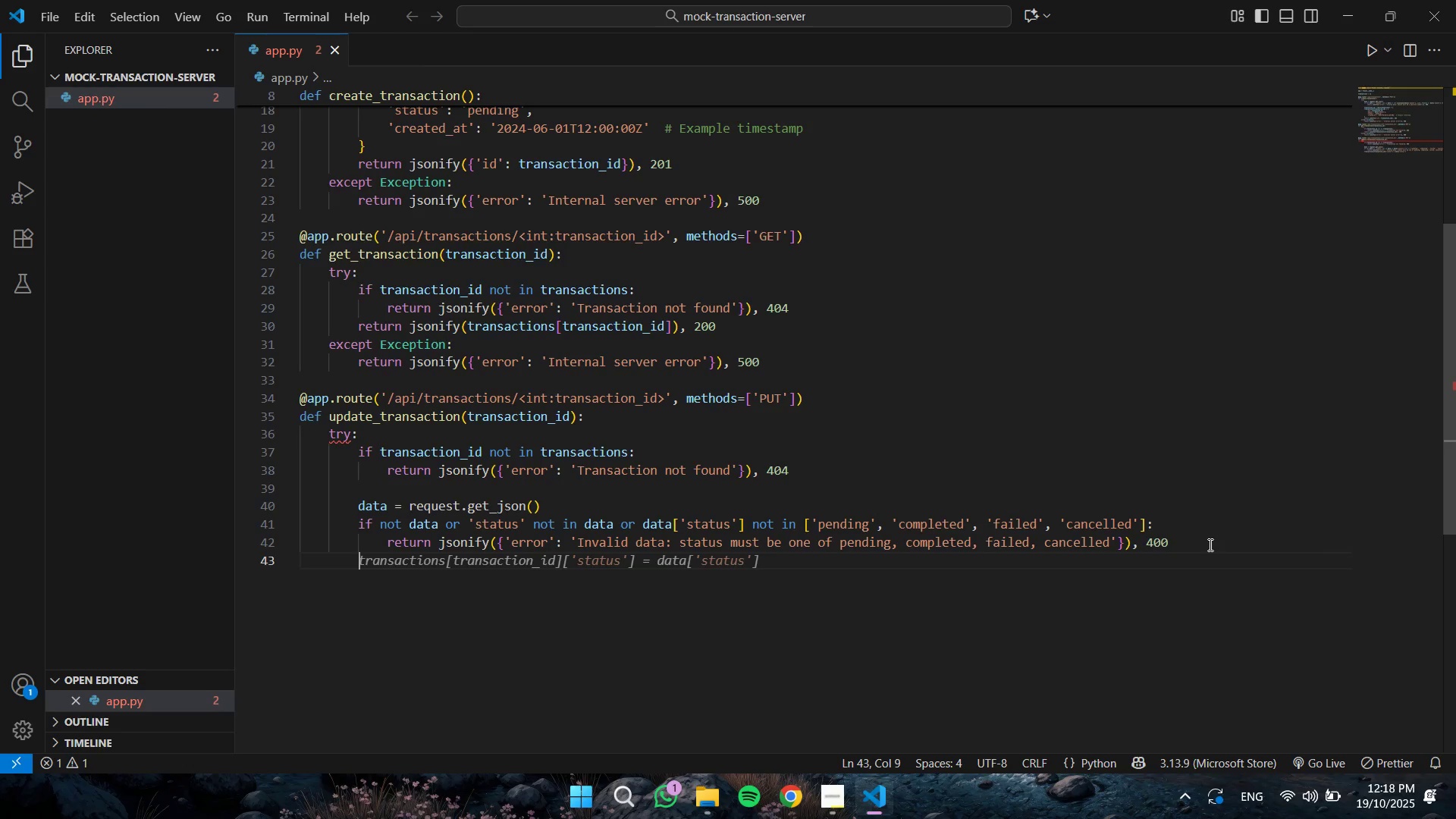 
key(Enter)
 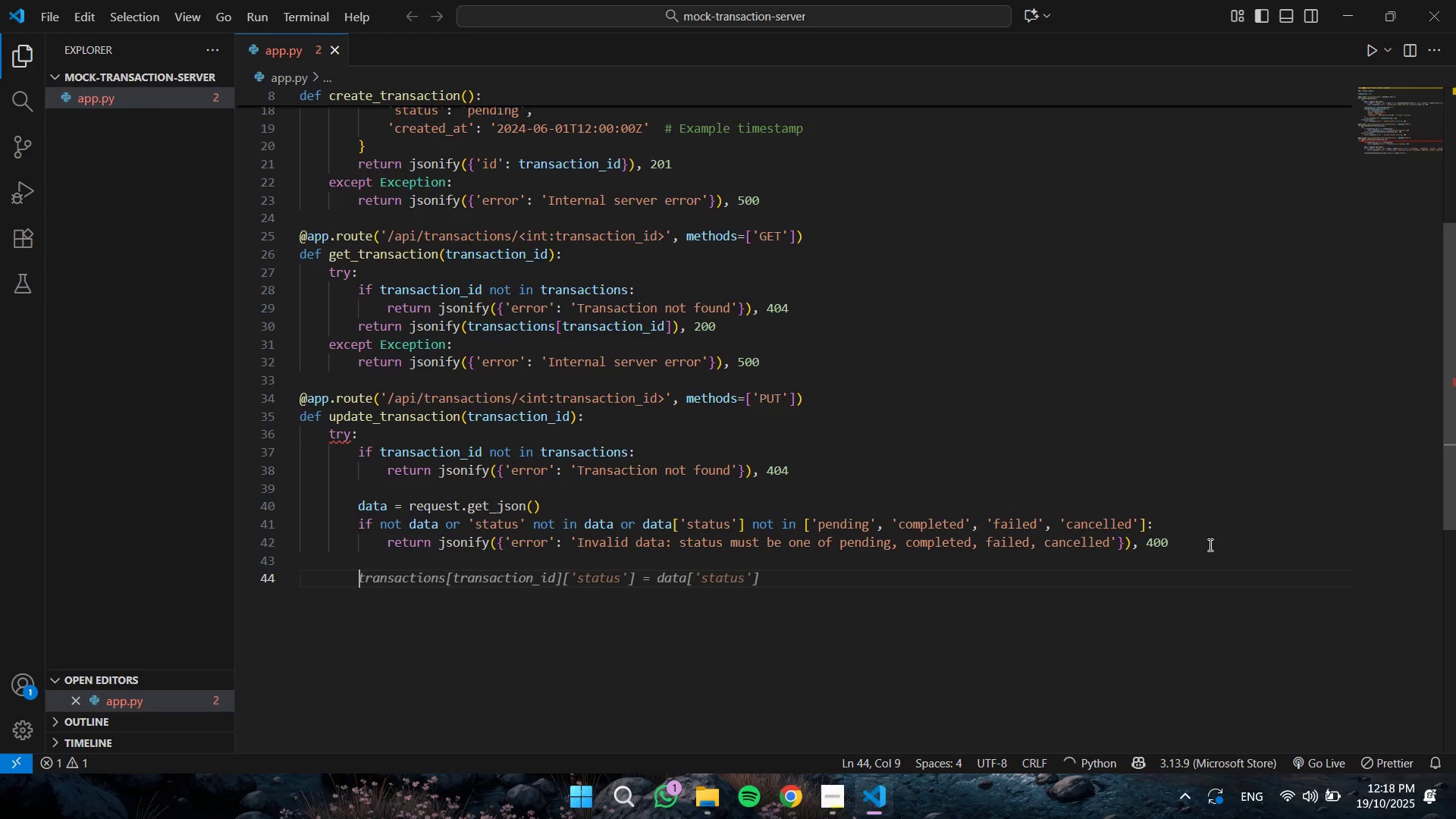 
key(Tab)
 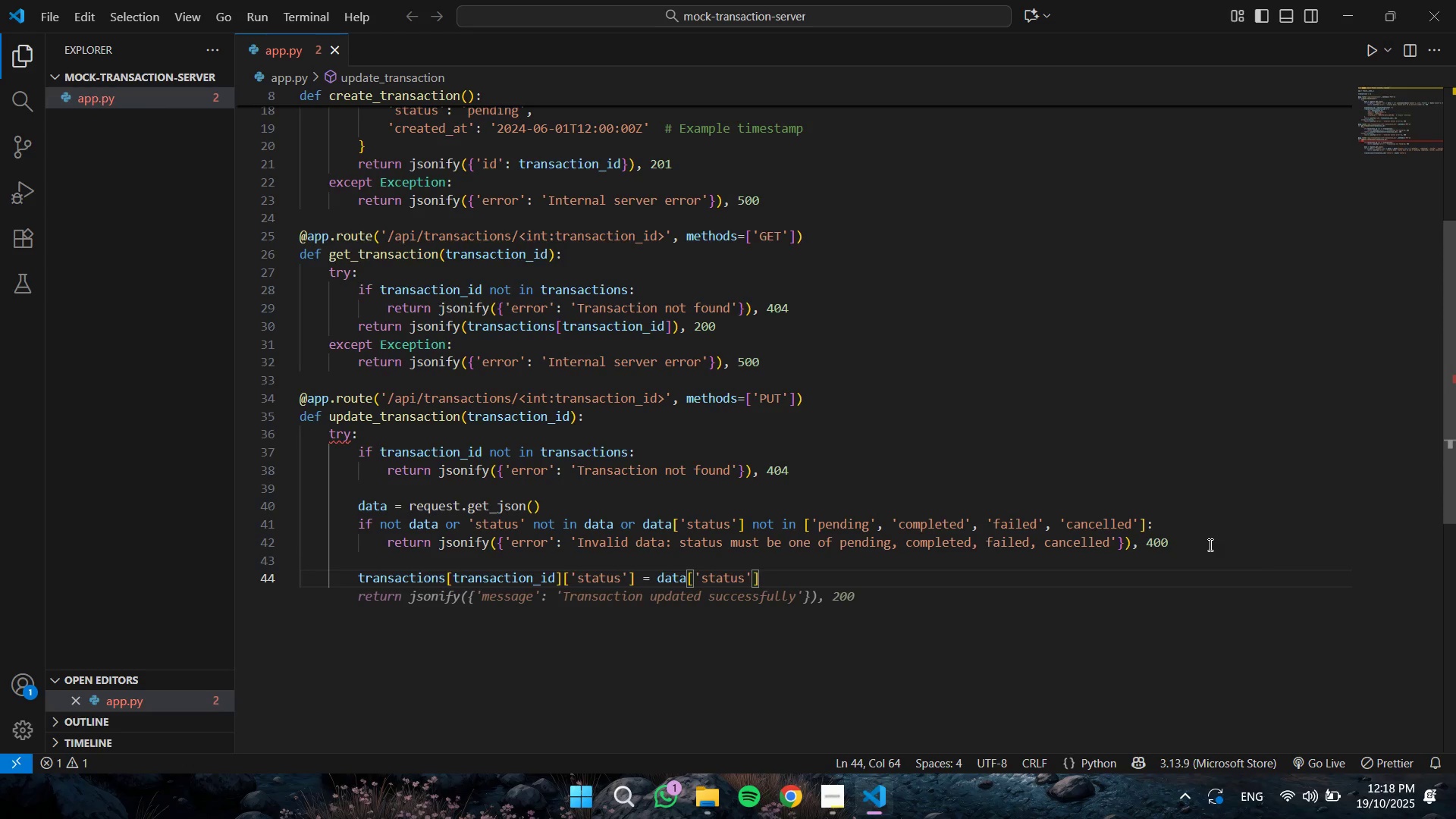 
key(Enter)
 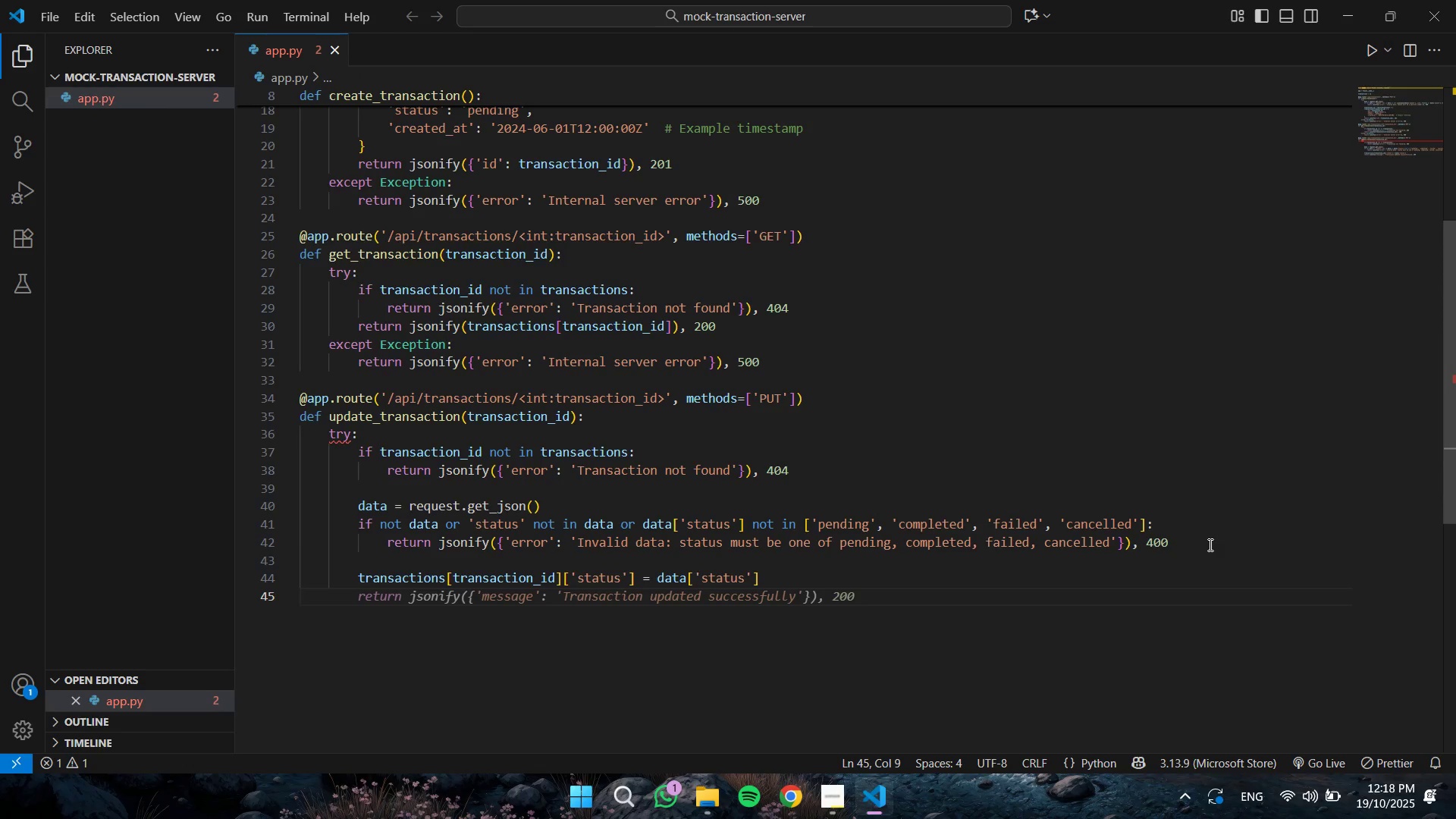 
type(trans)
 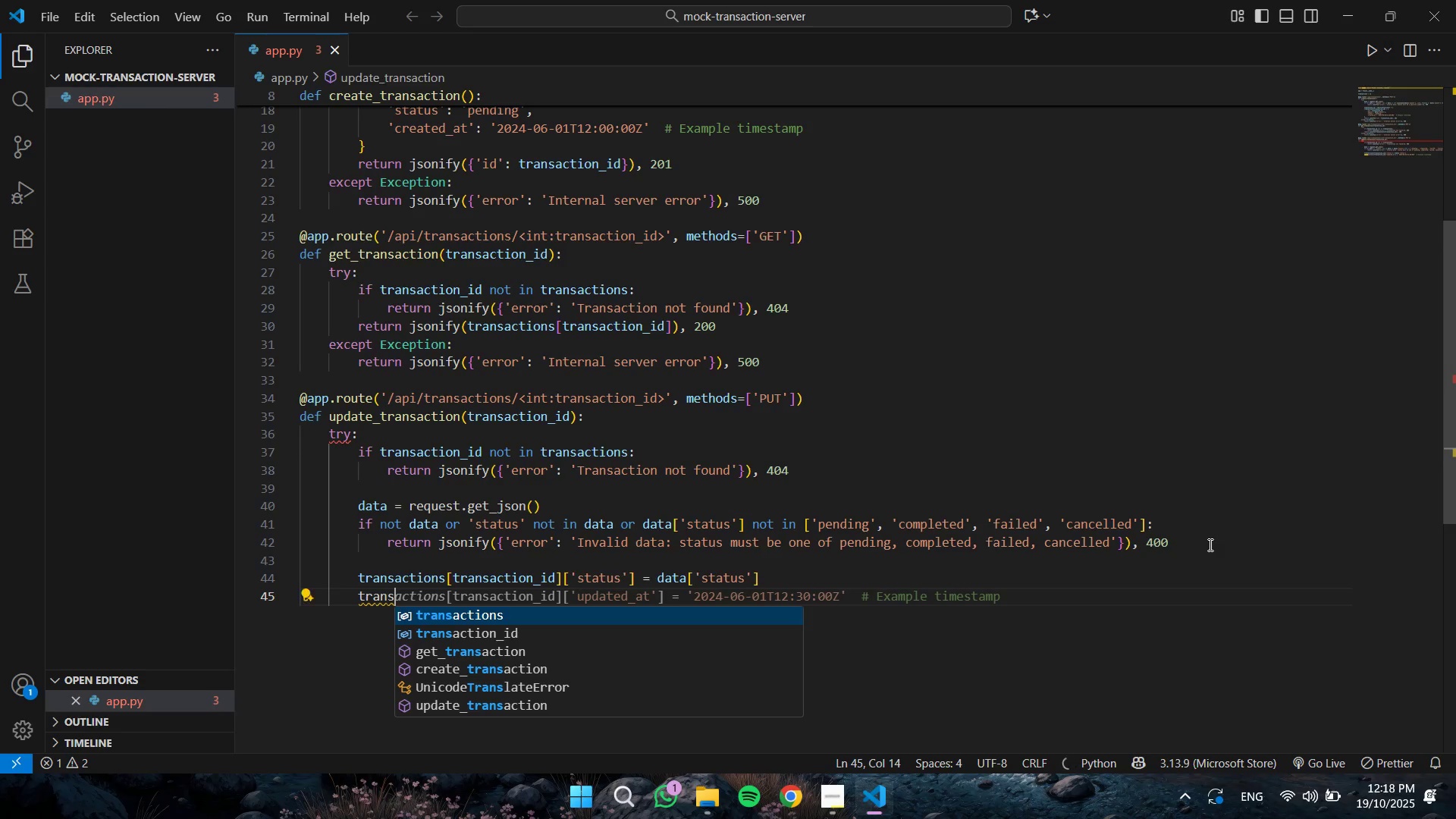 
key(Enter)
 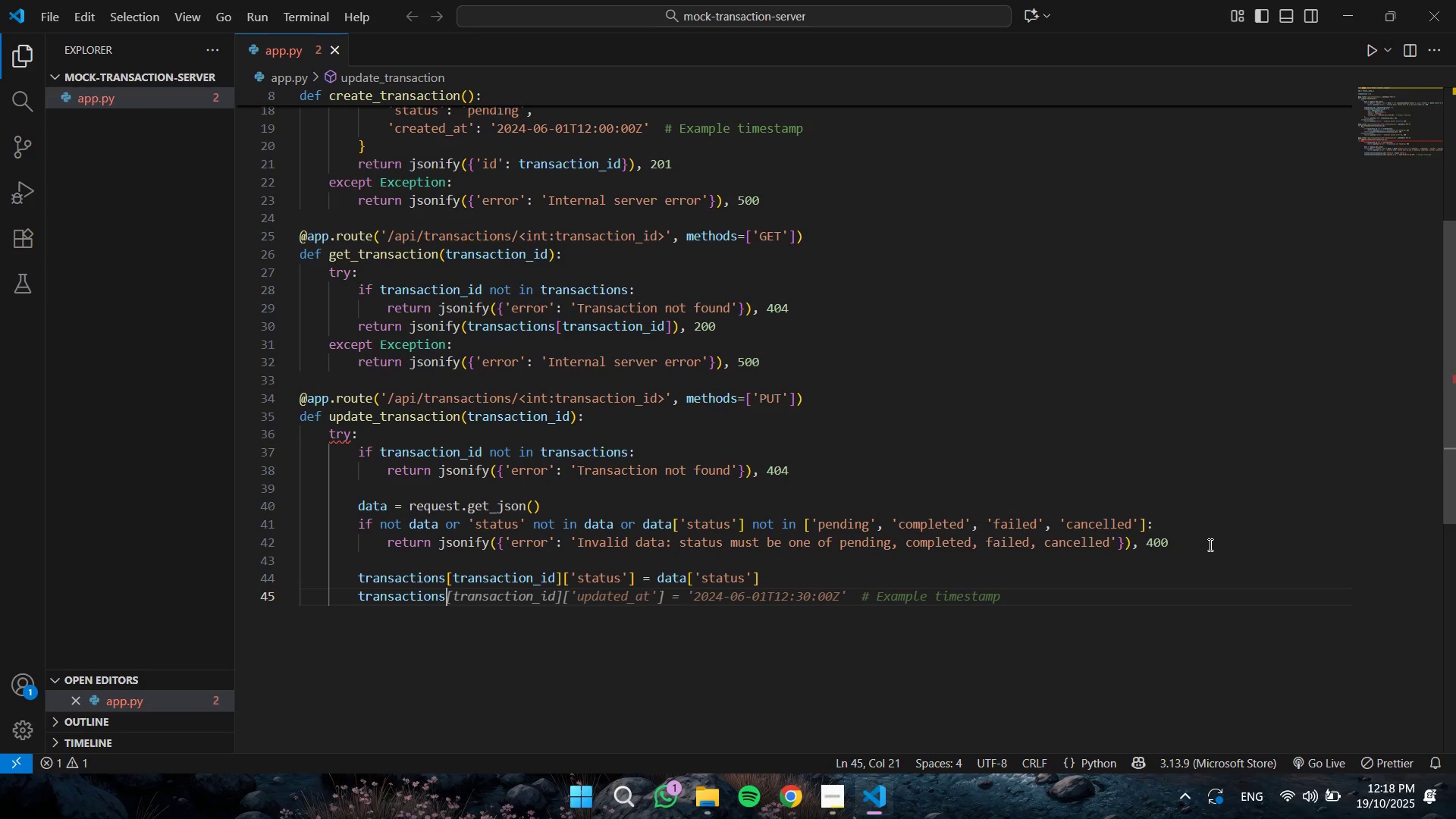 
key(Tab)
 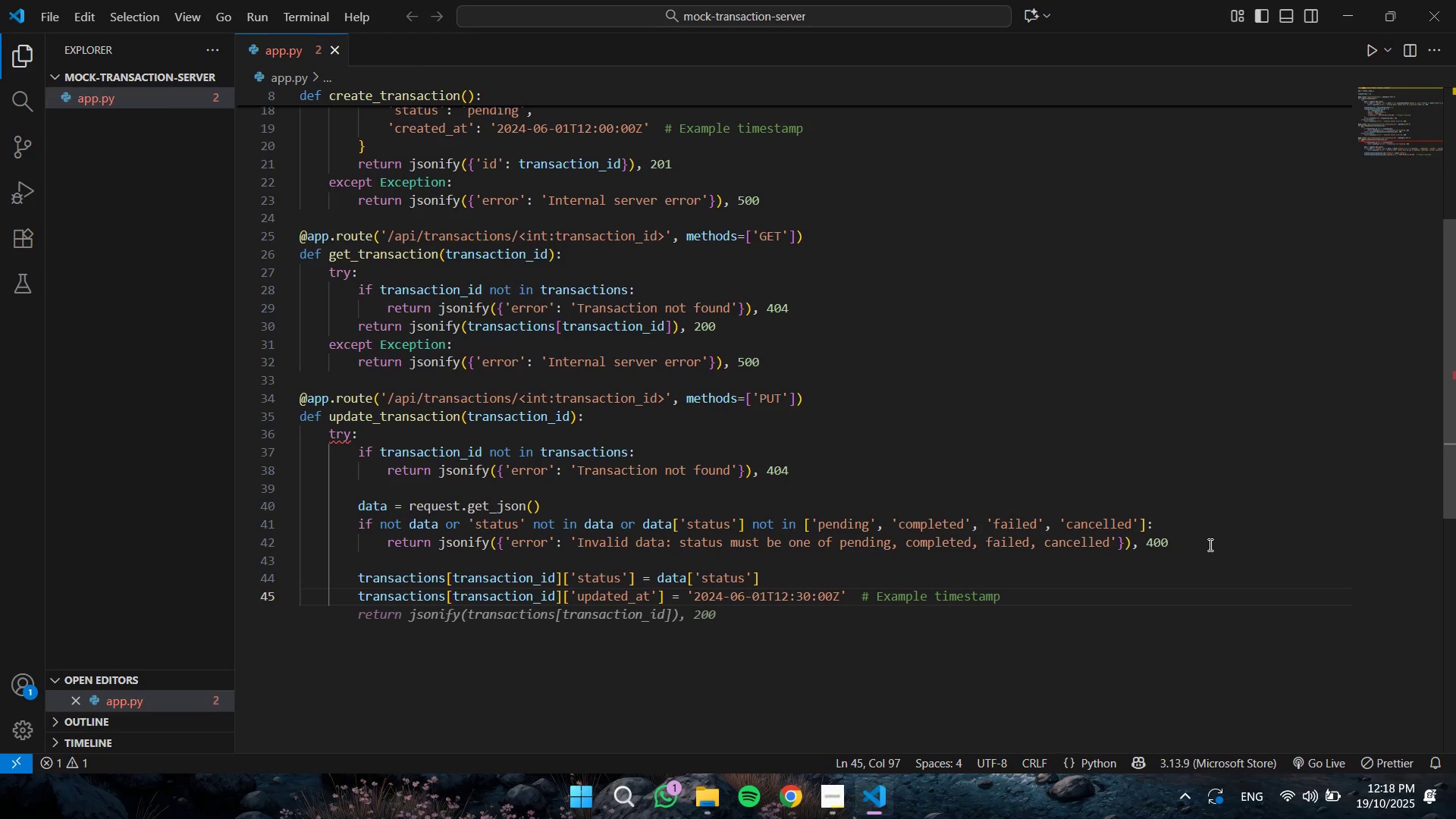 
key(Enter)
 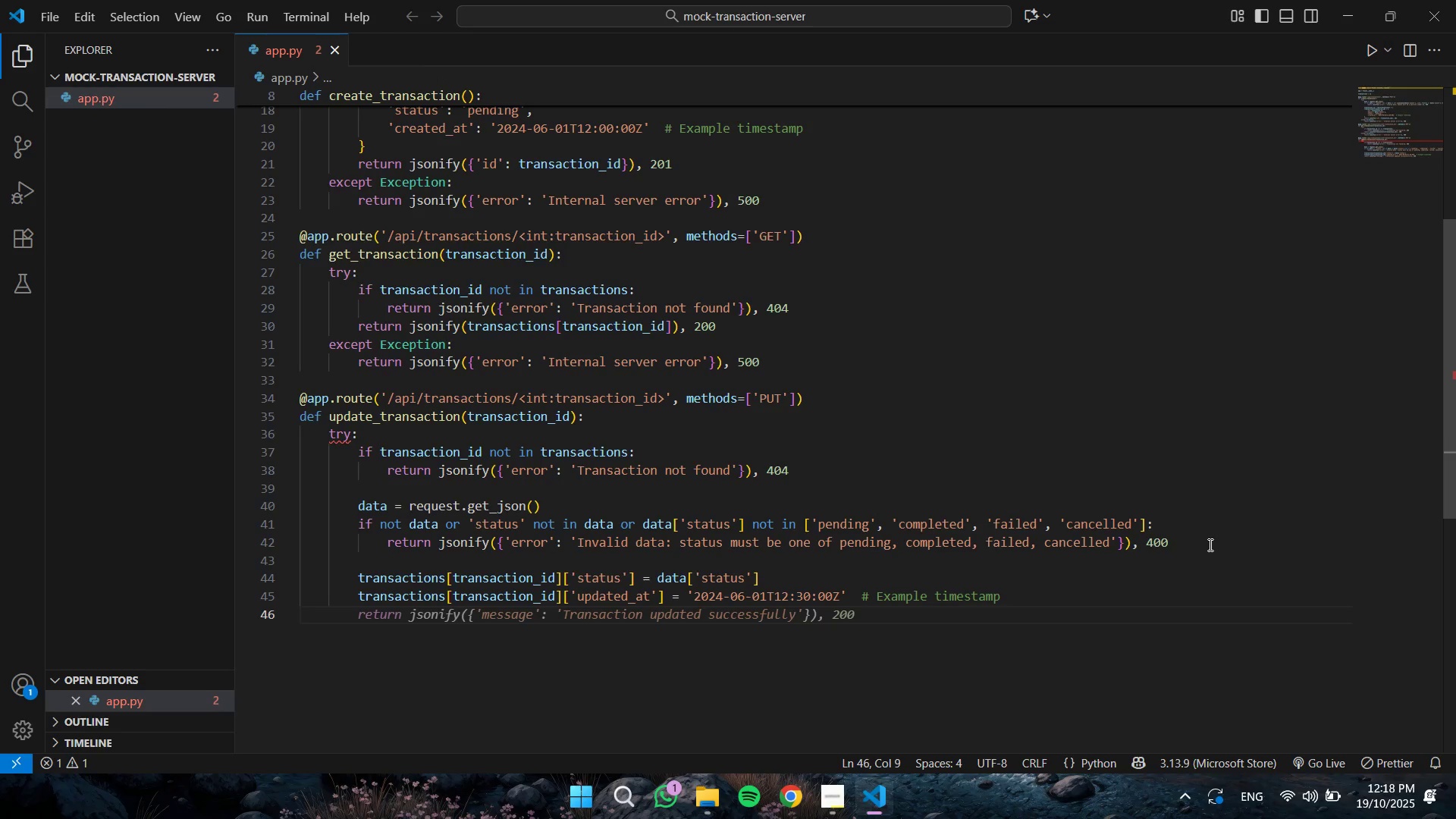 
wait(9.68)
 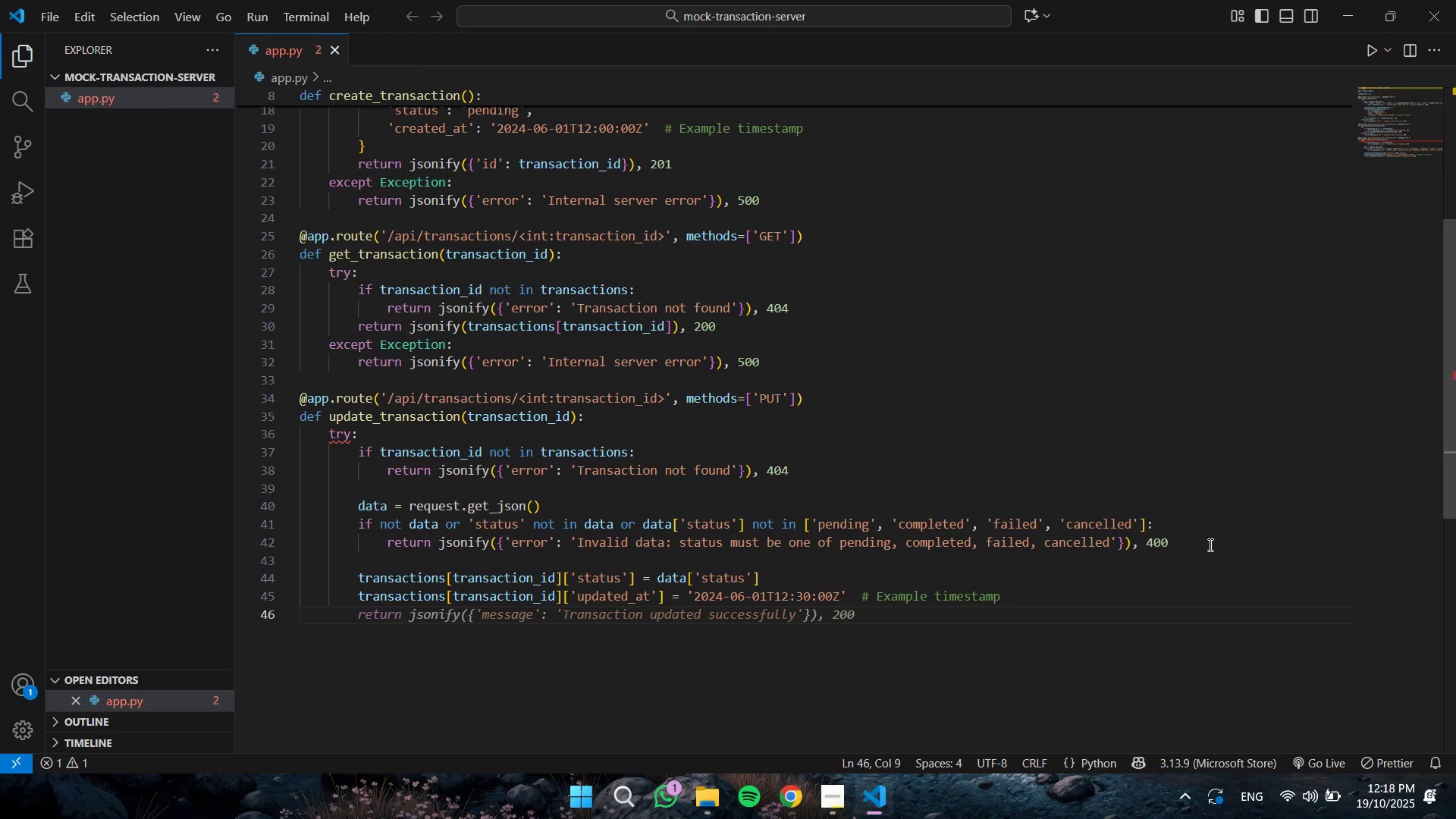 
type(return jsonify())
 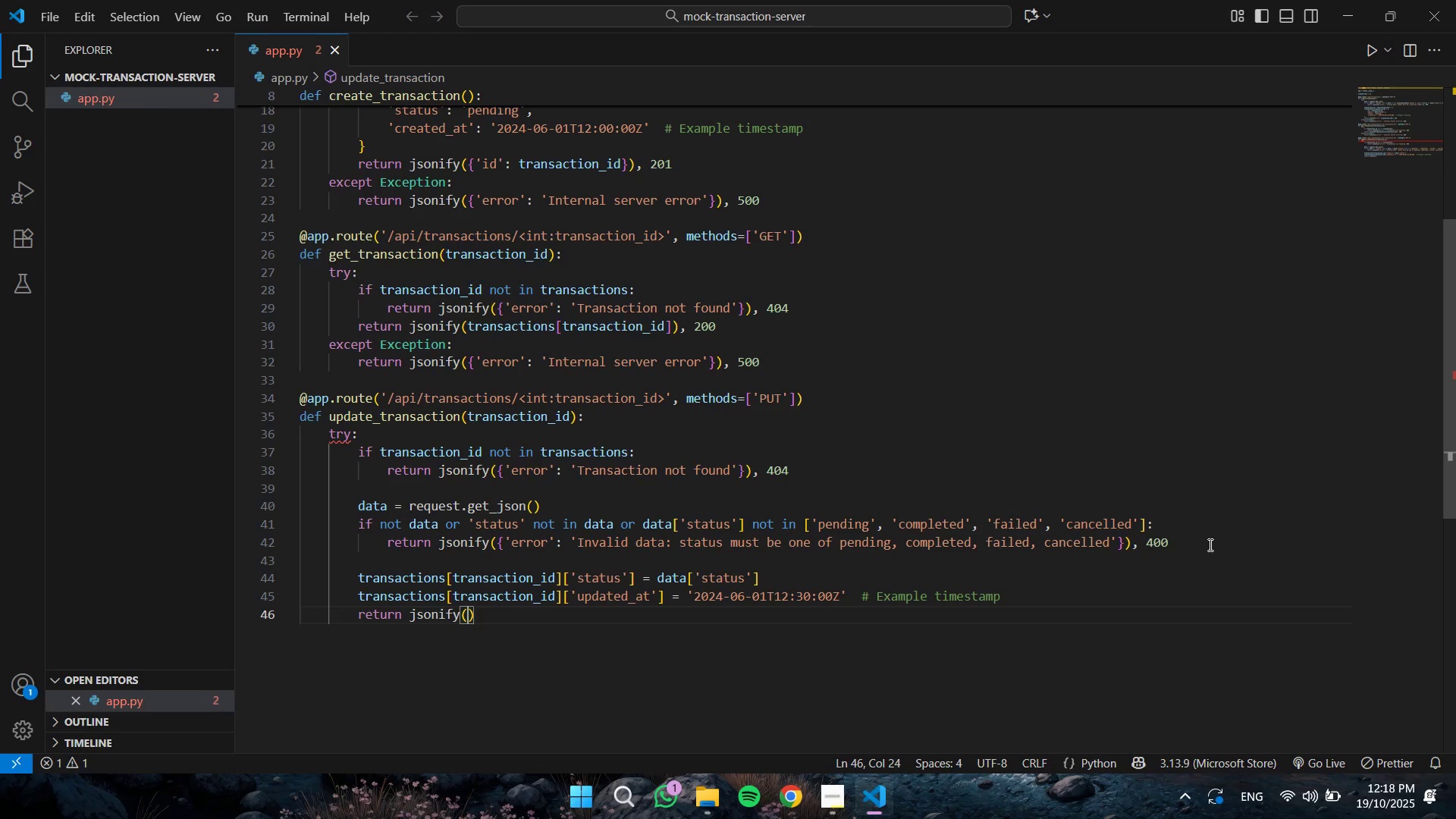 
 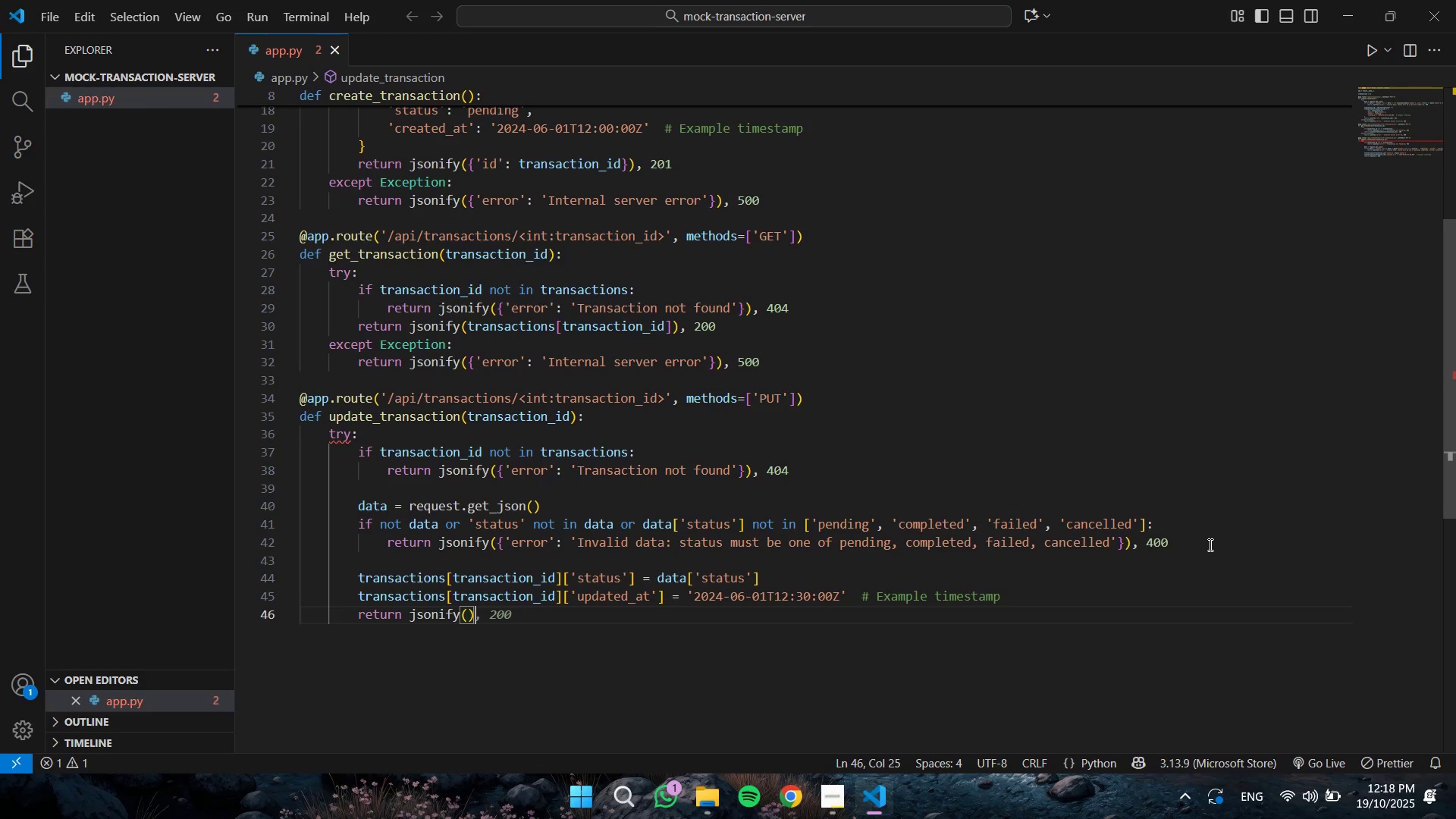 
key(ArrowLeft)
 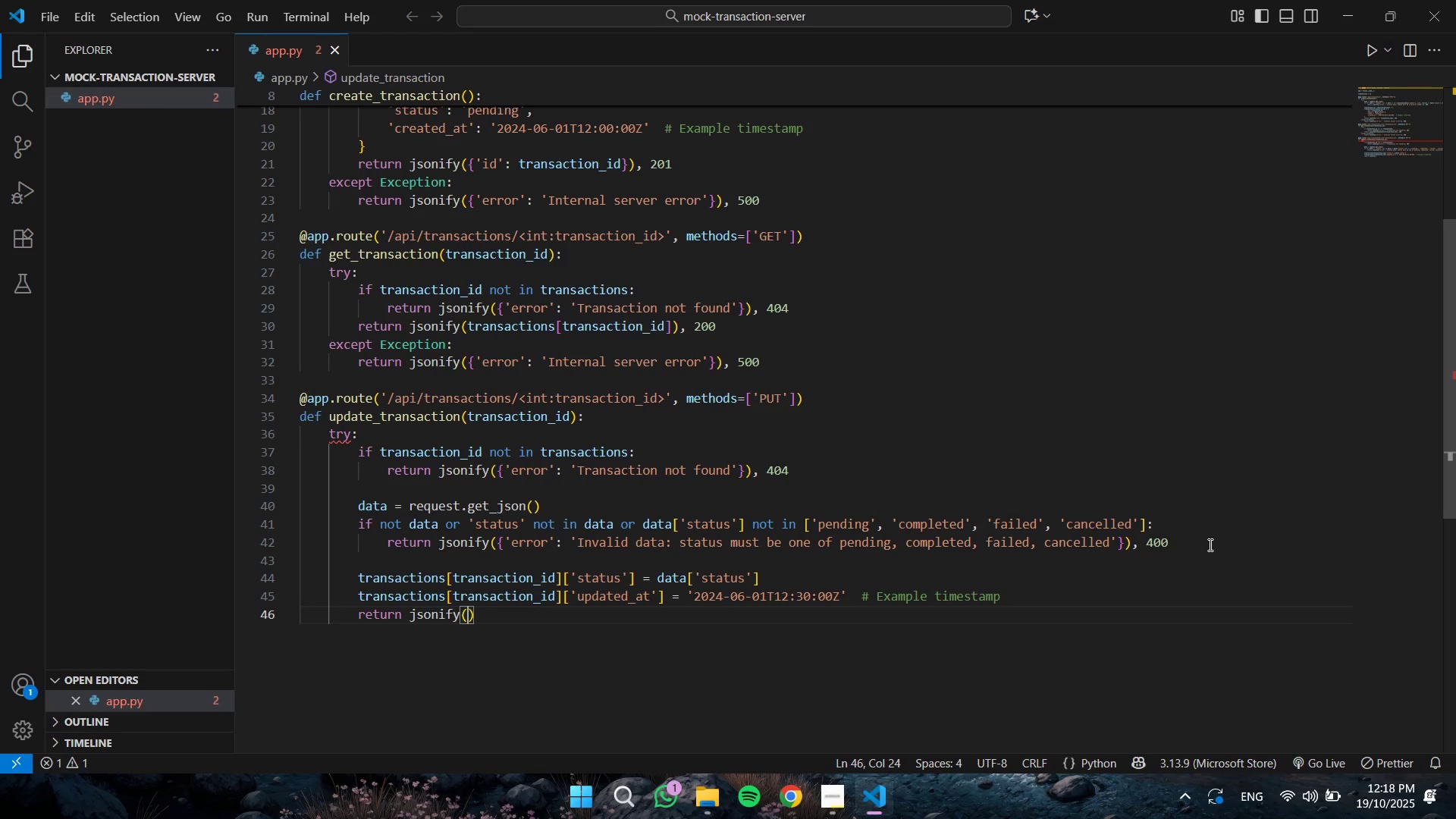 
key(Shift+BracketLeft)
 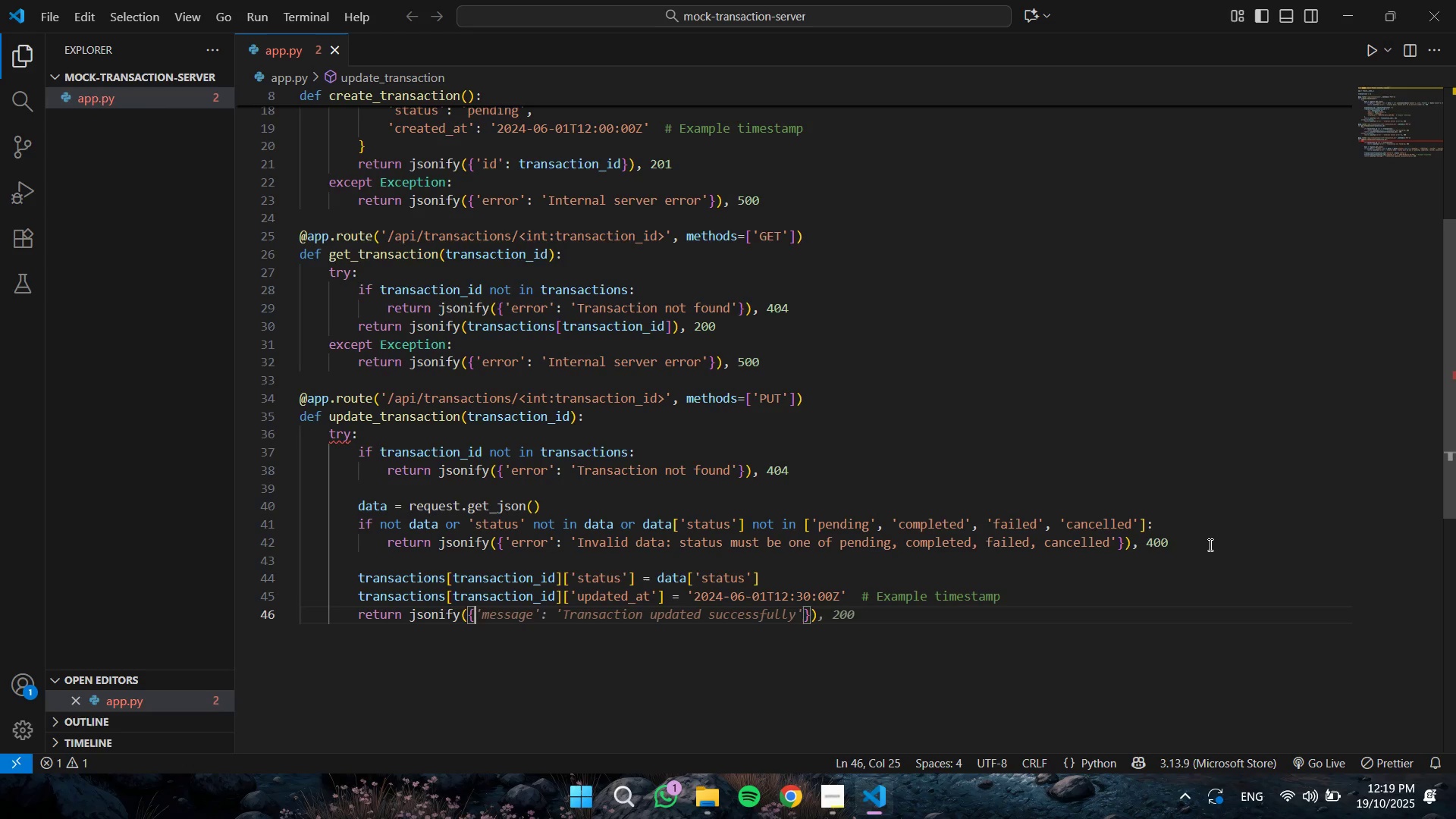 
wait(26.21)
 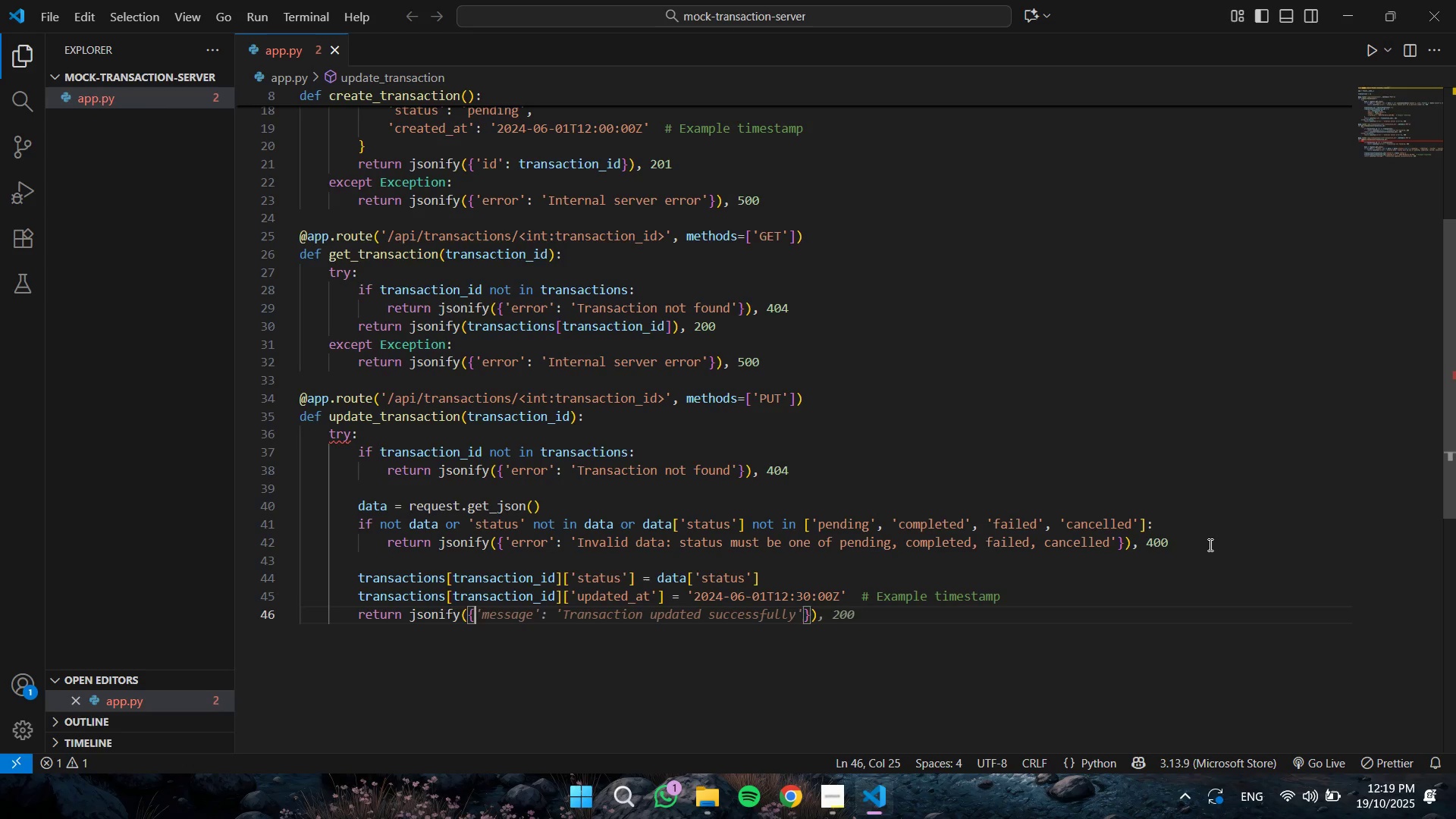 
key(Backspace)
type(tran)
key(Tab)
key(Tab)
 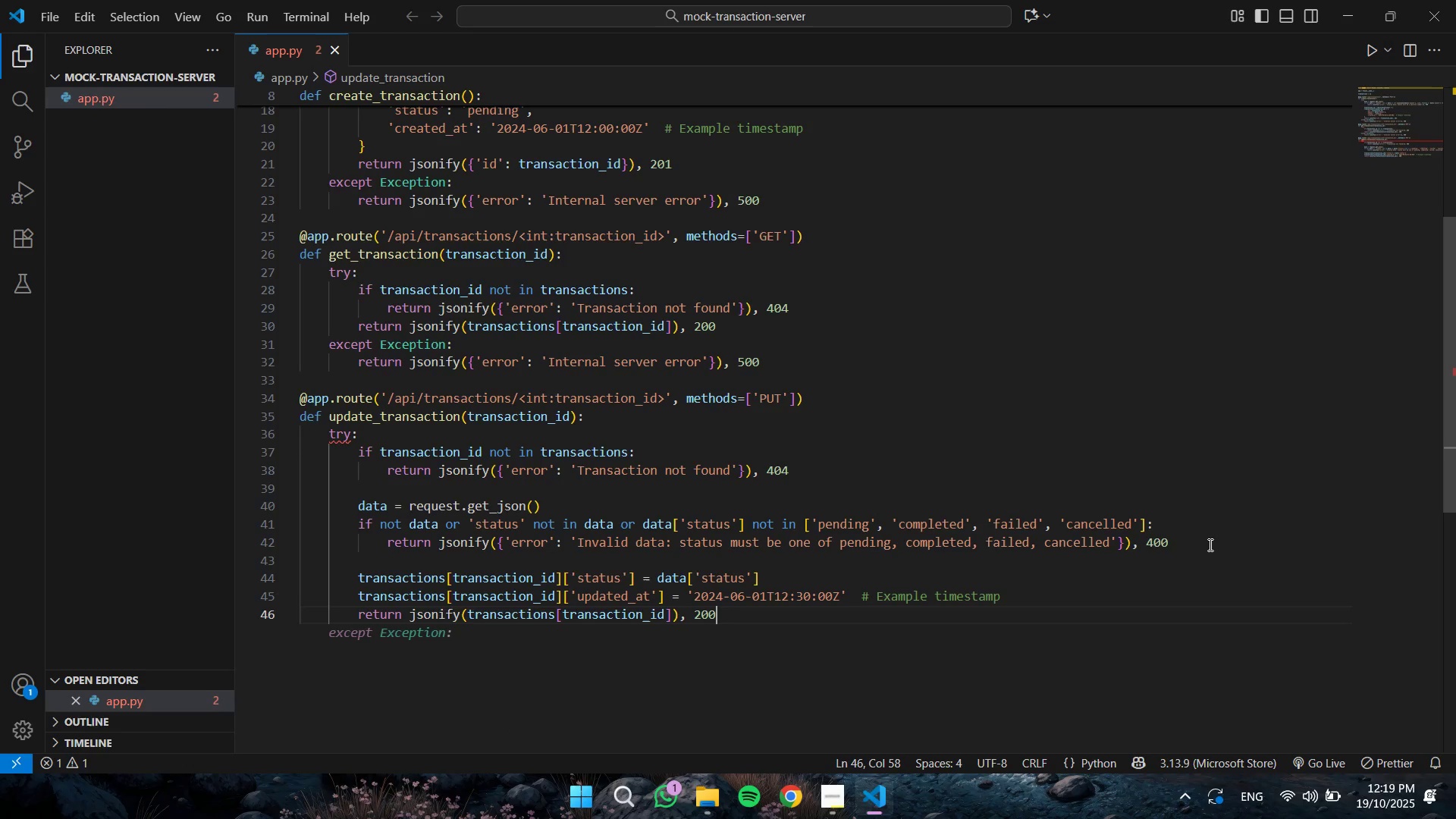 
key(Tab)
 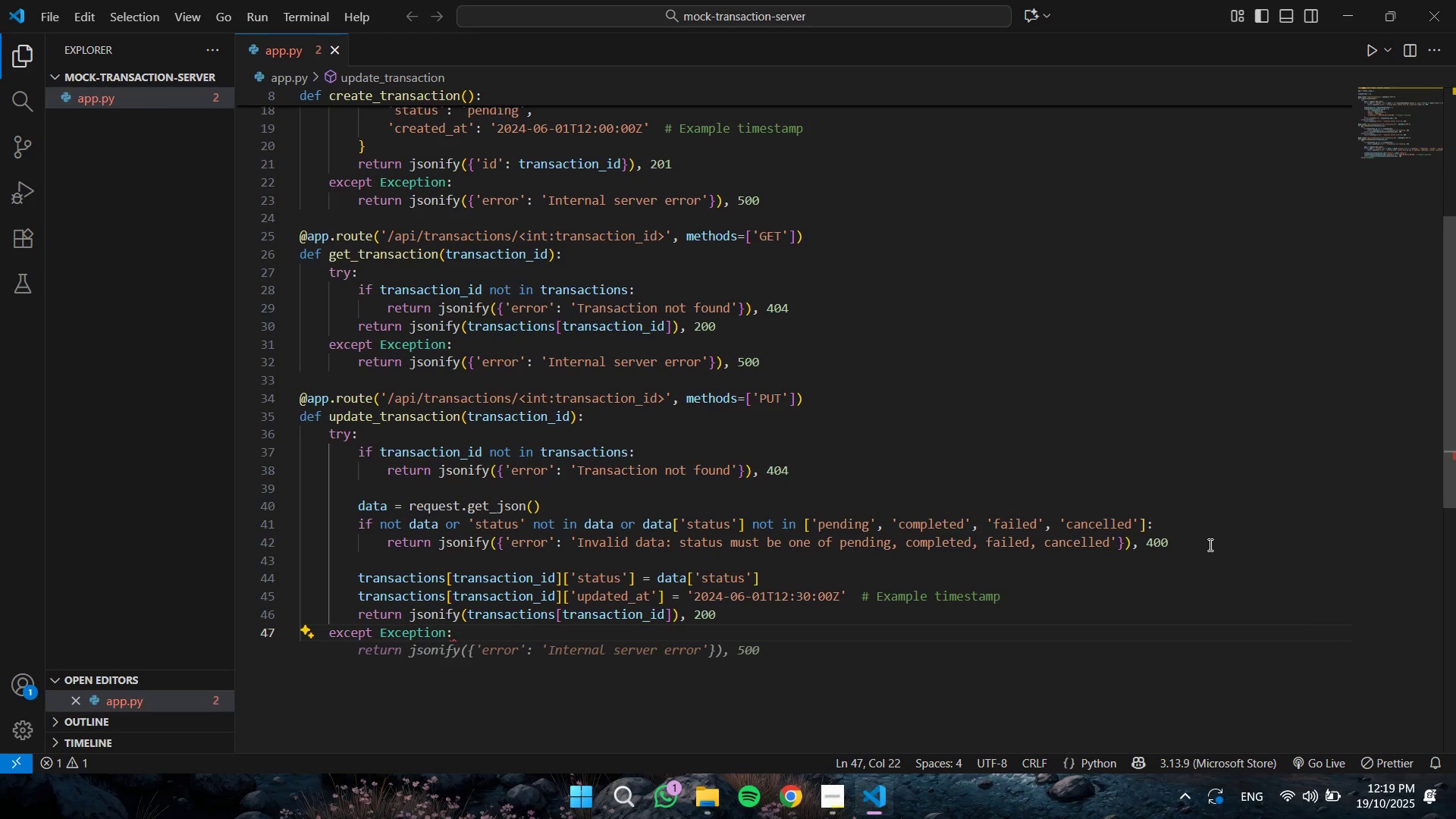 
key(Enter)
 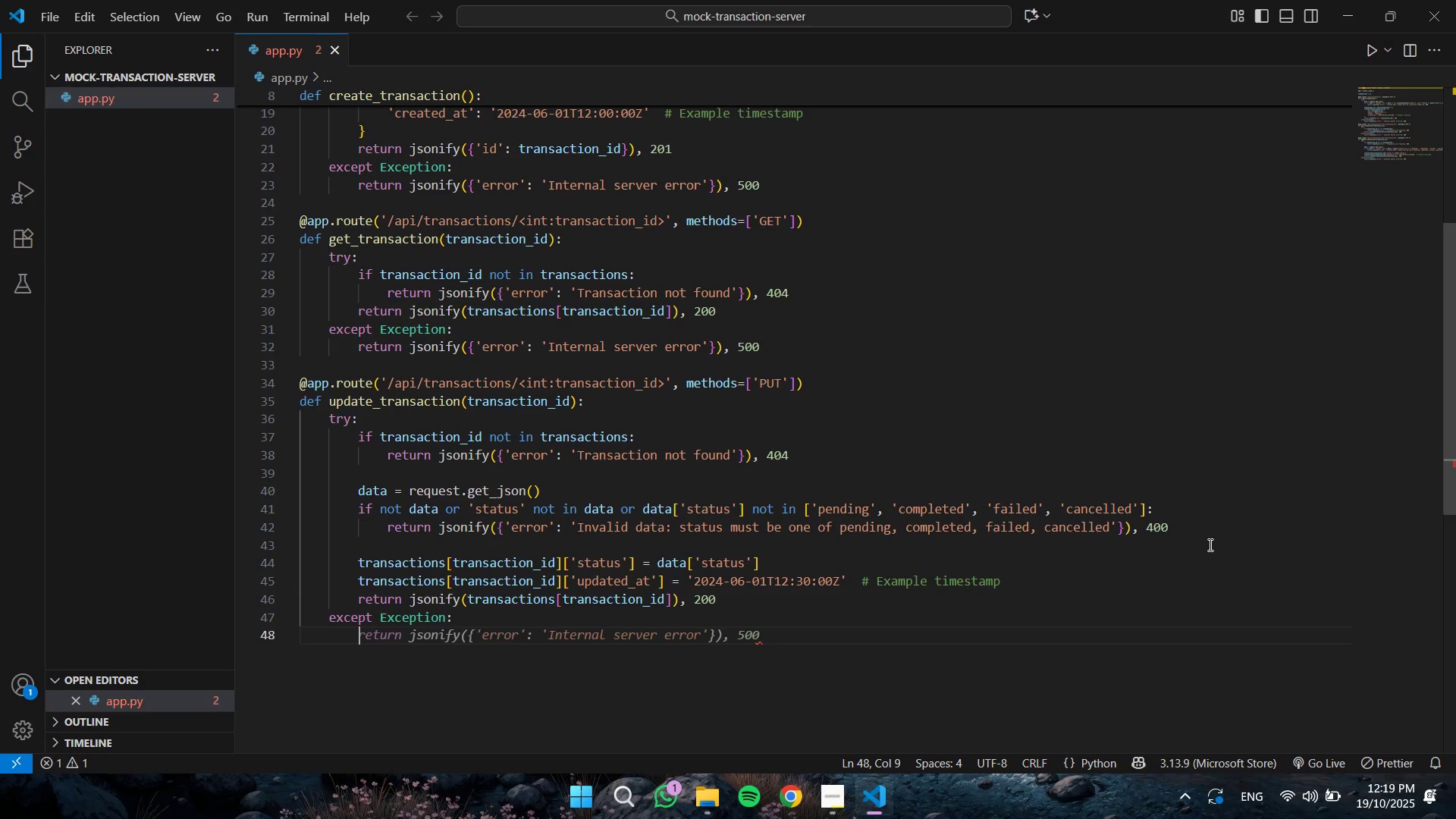 
key(Tab)
 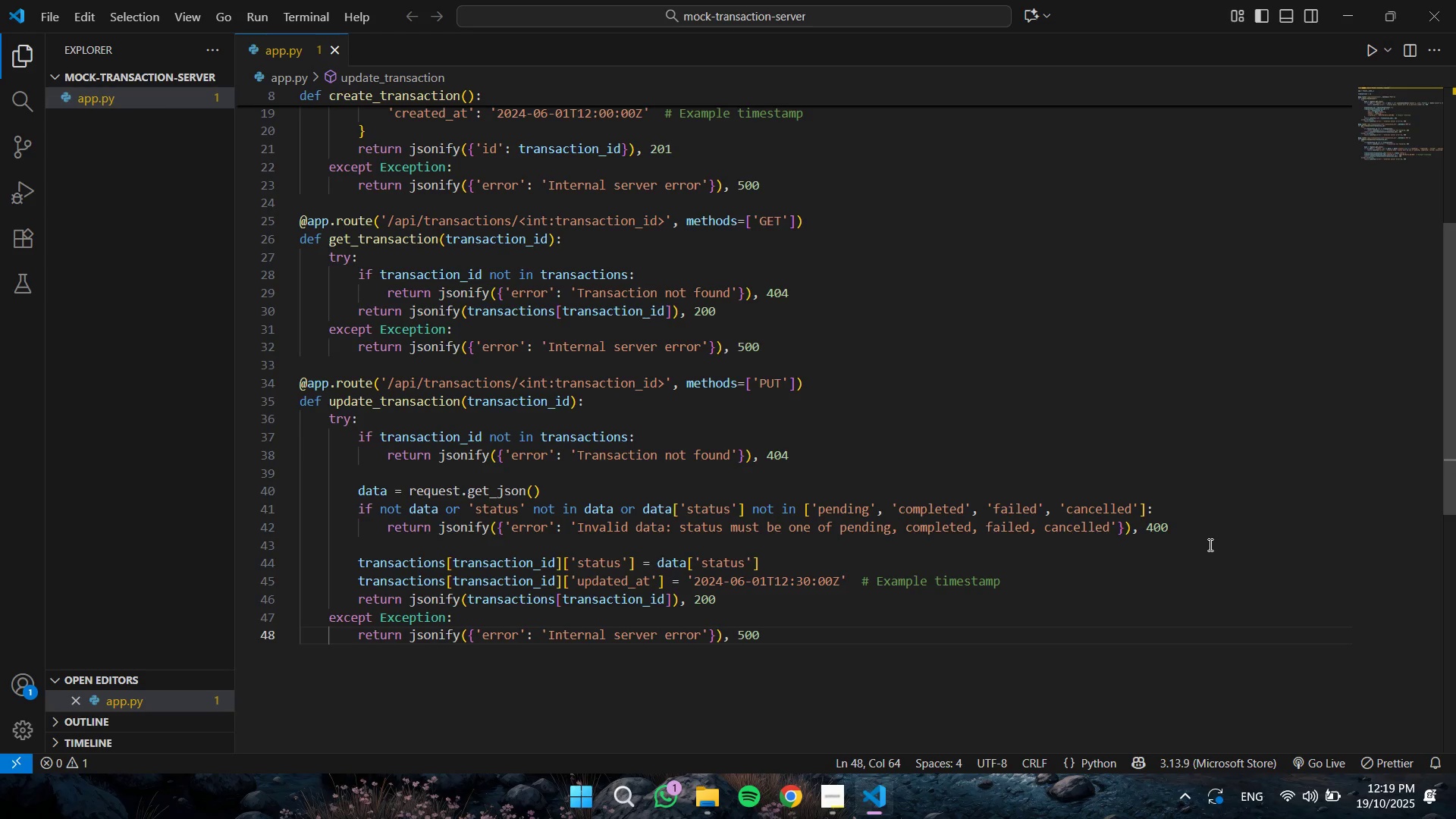 
key(Enter)
 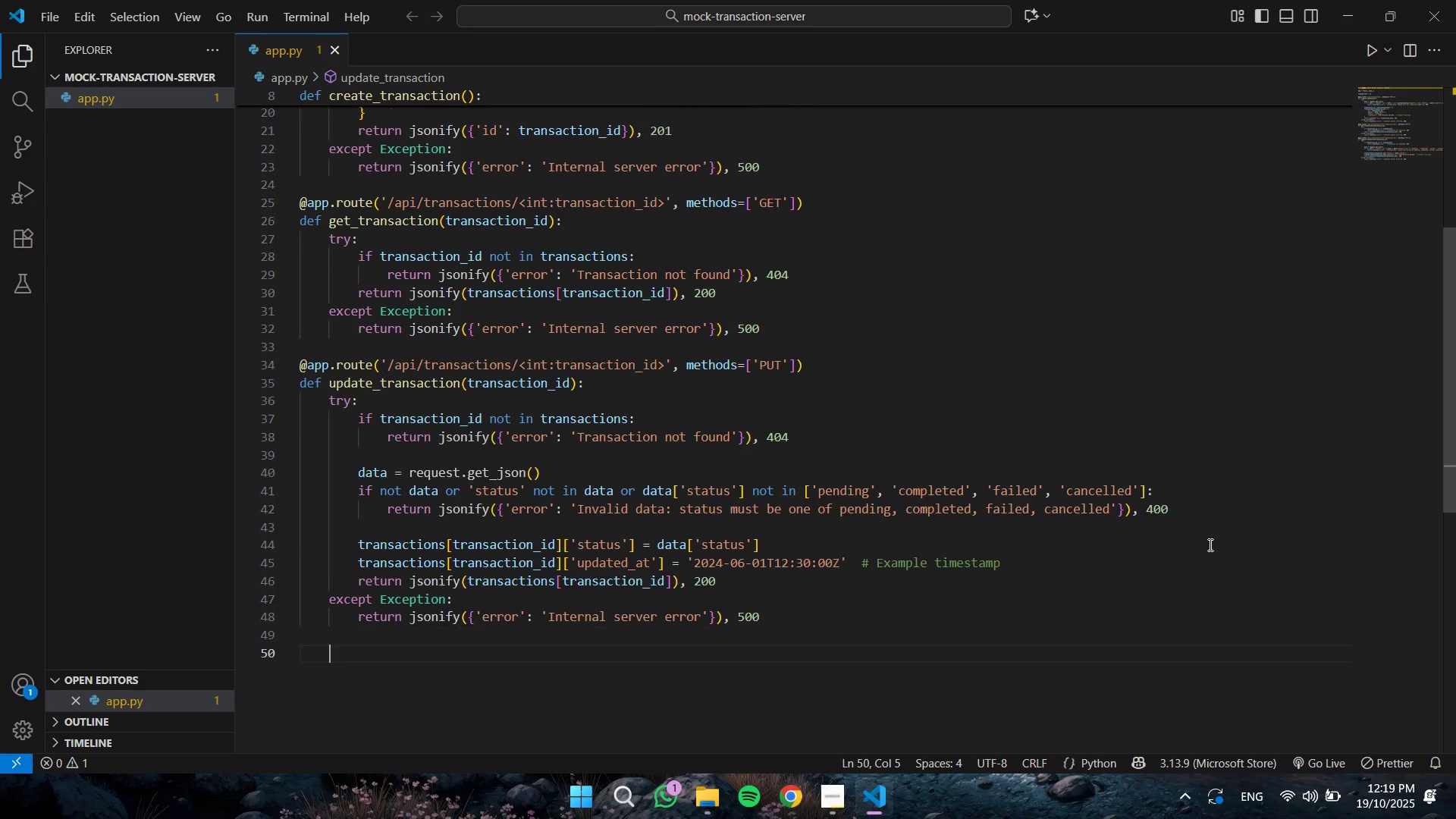 
key(Enter)
 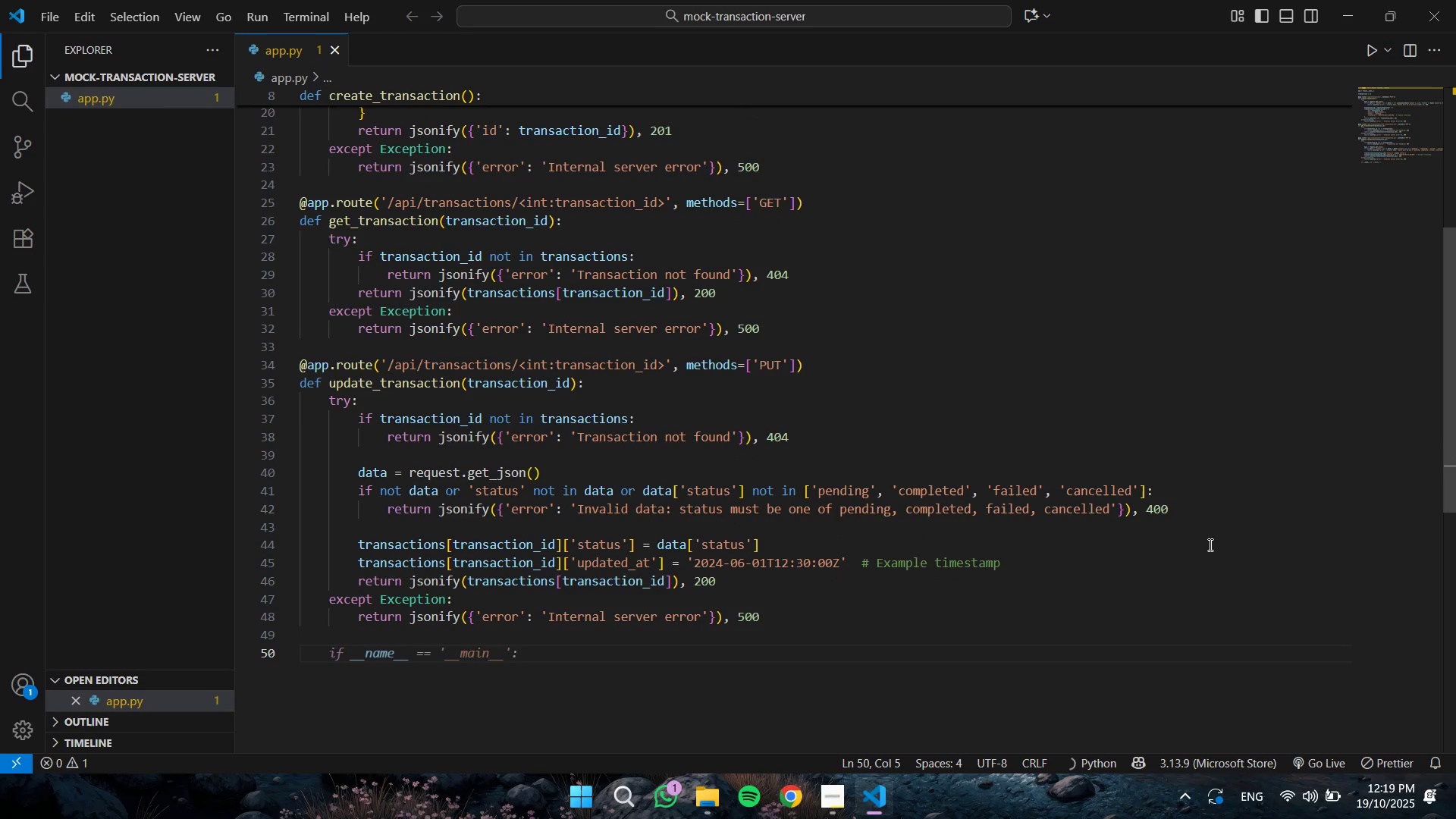 
key(Backspace)
type(@app)
 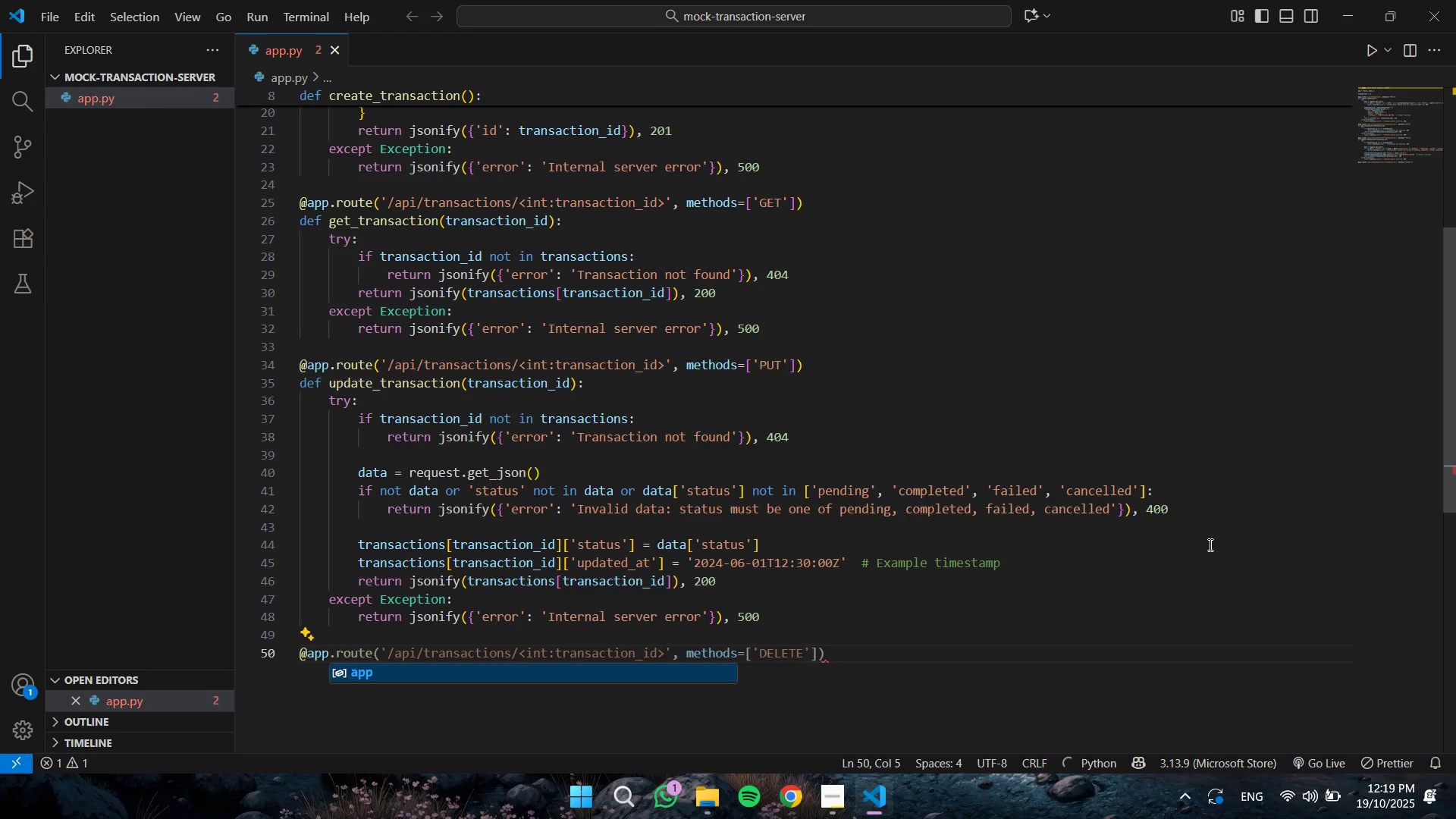 
key(Enter)
 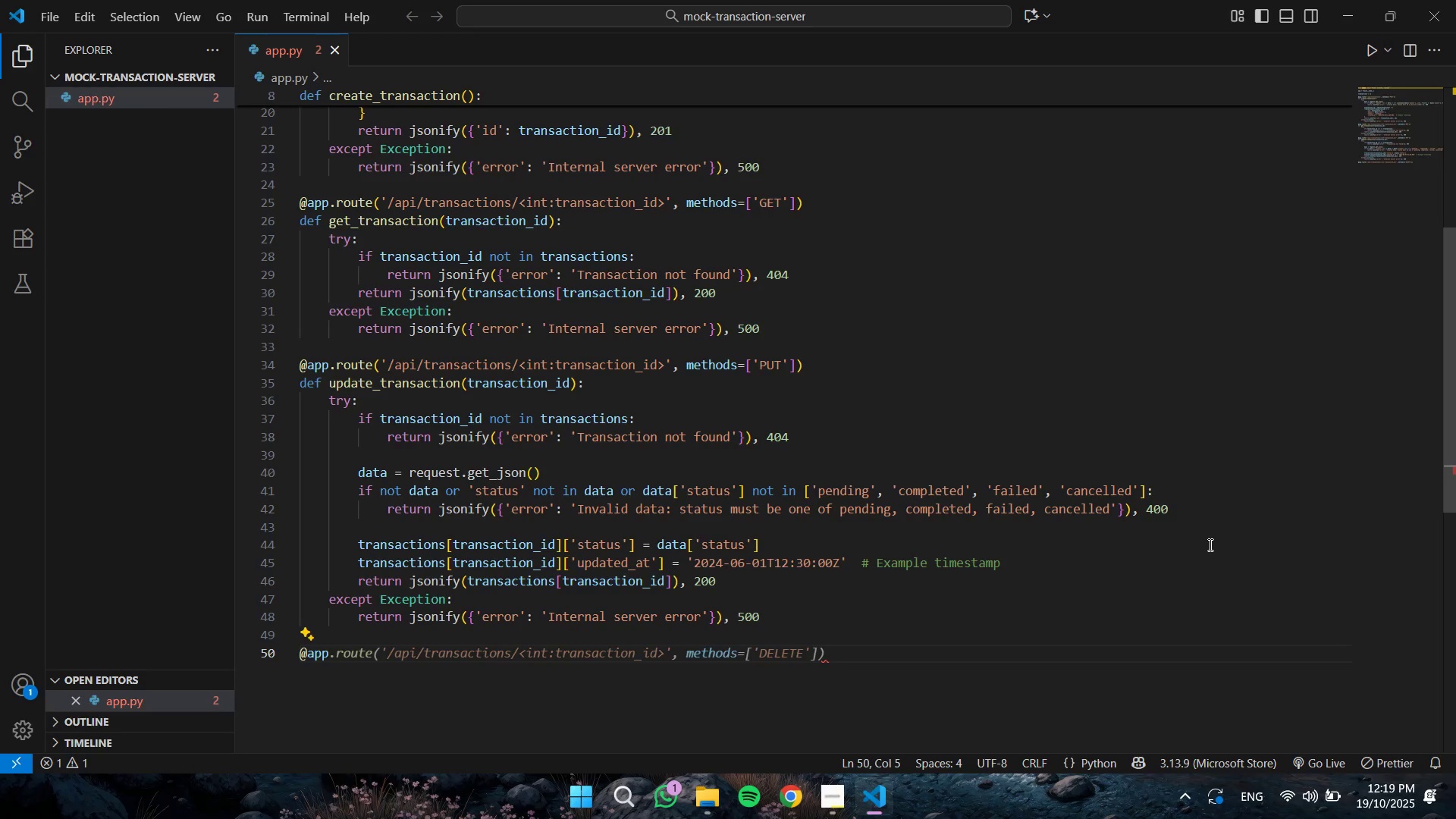 
wait(6.84)
 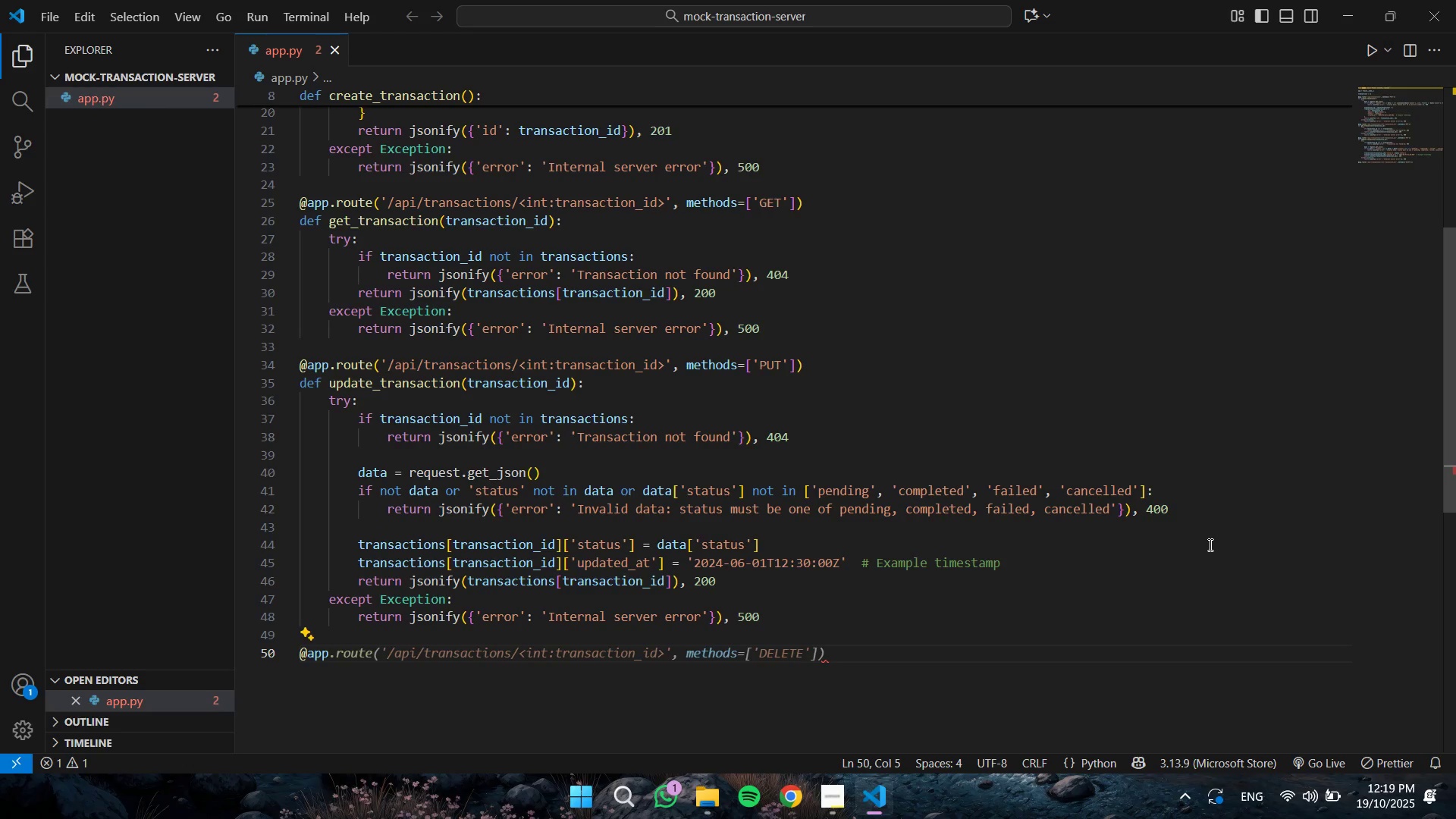 
key(Tab)
 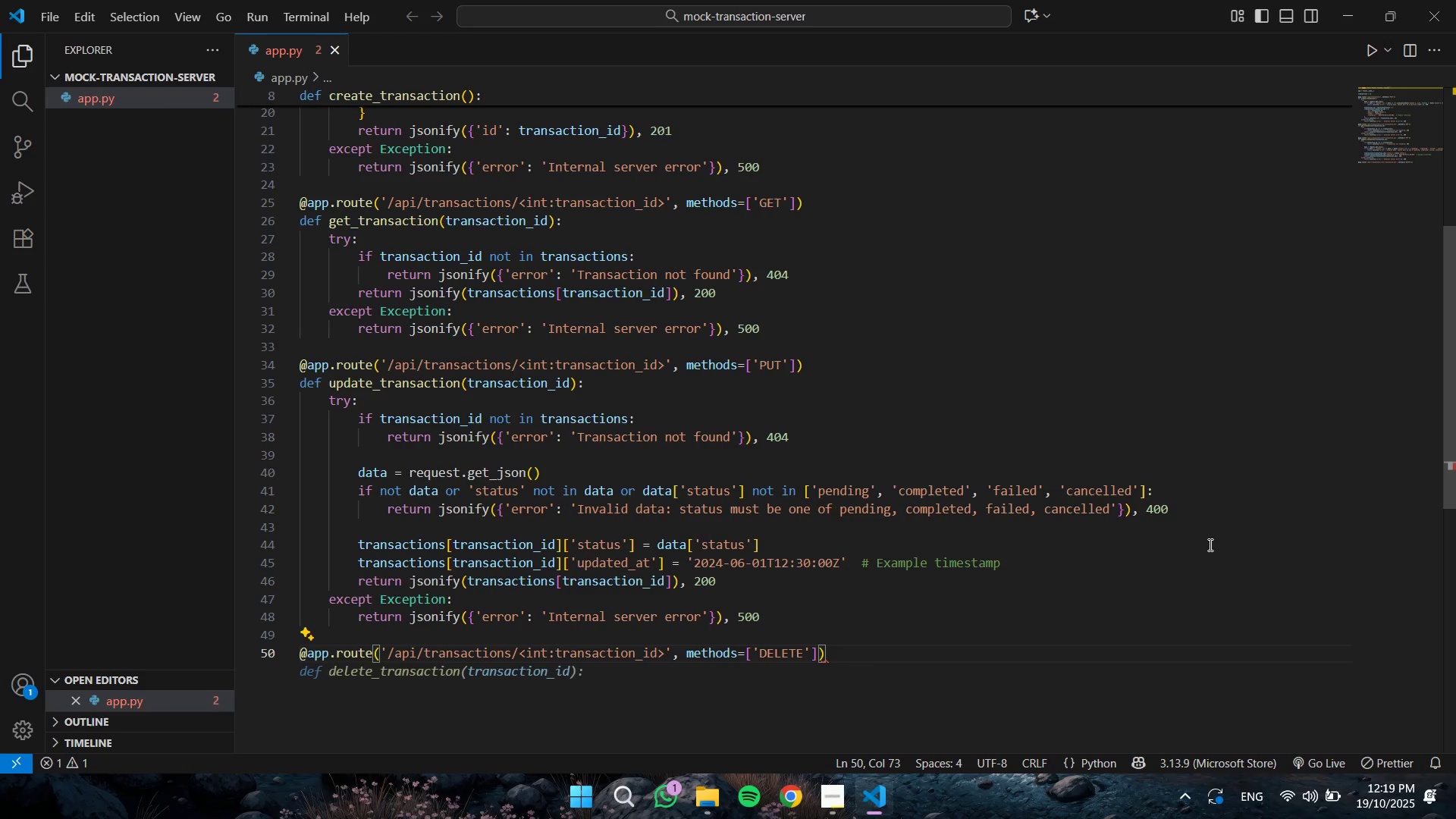 
wait(7.12)
 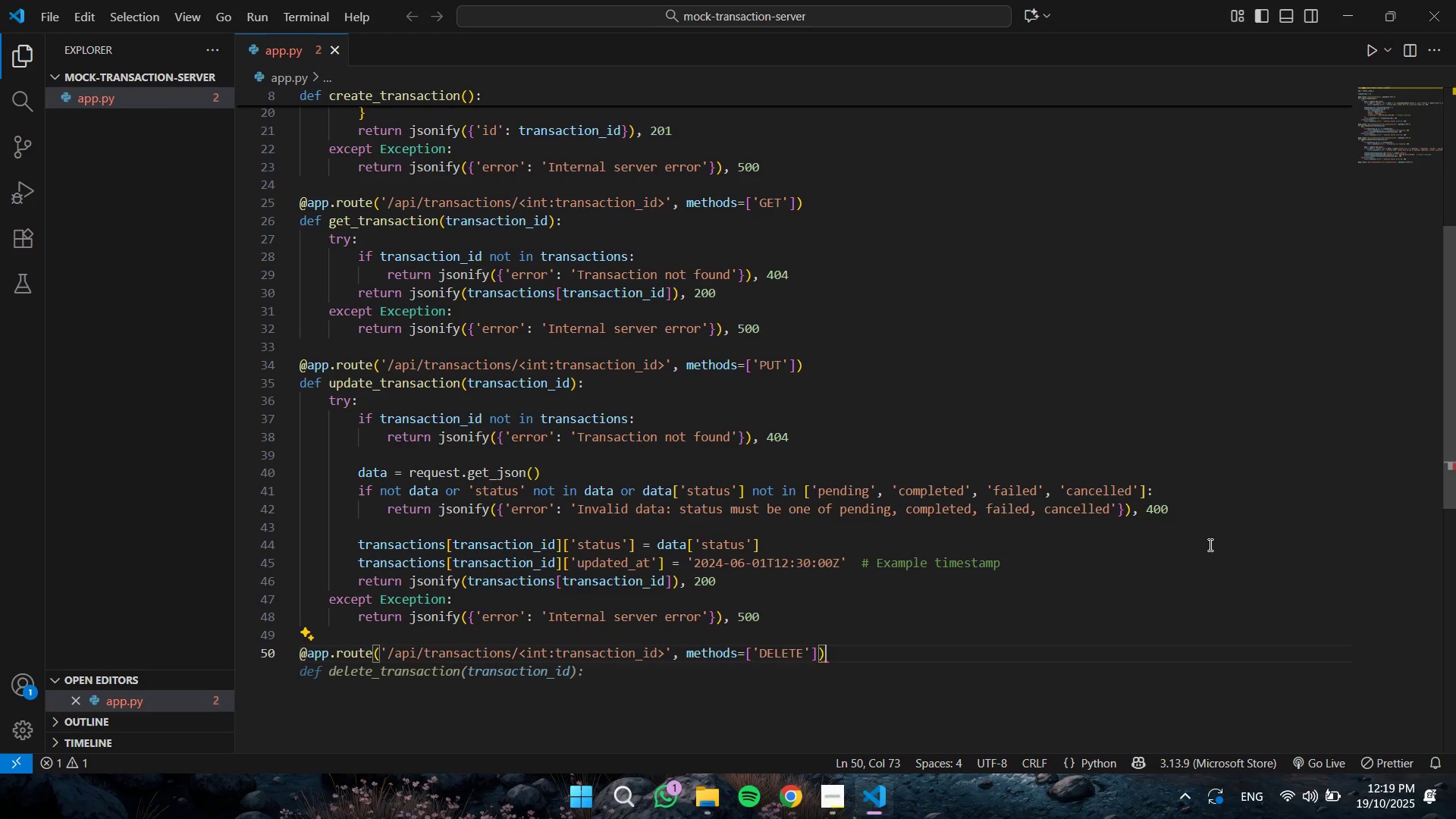 
key(Tab)
 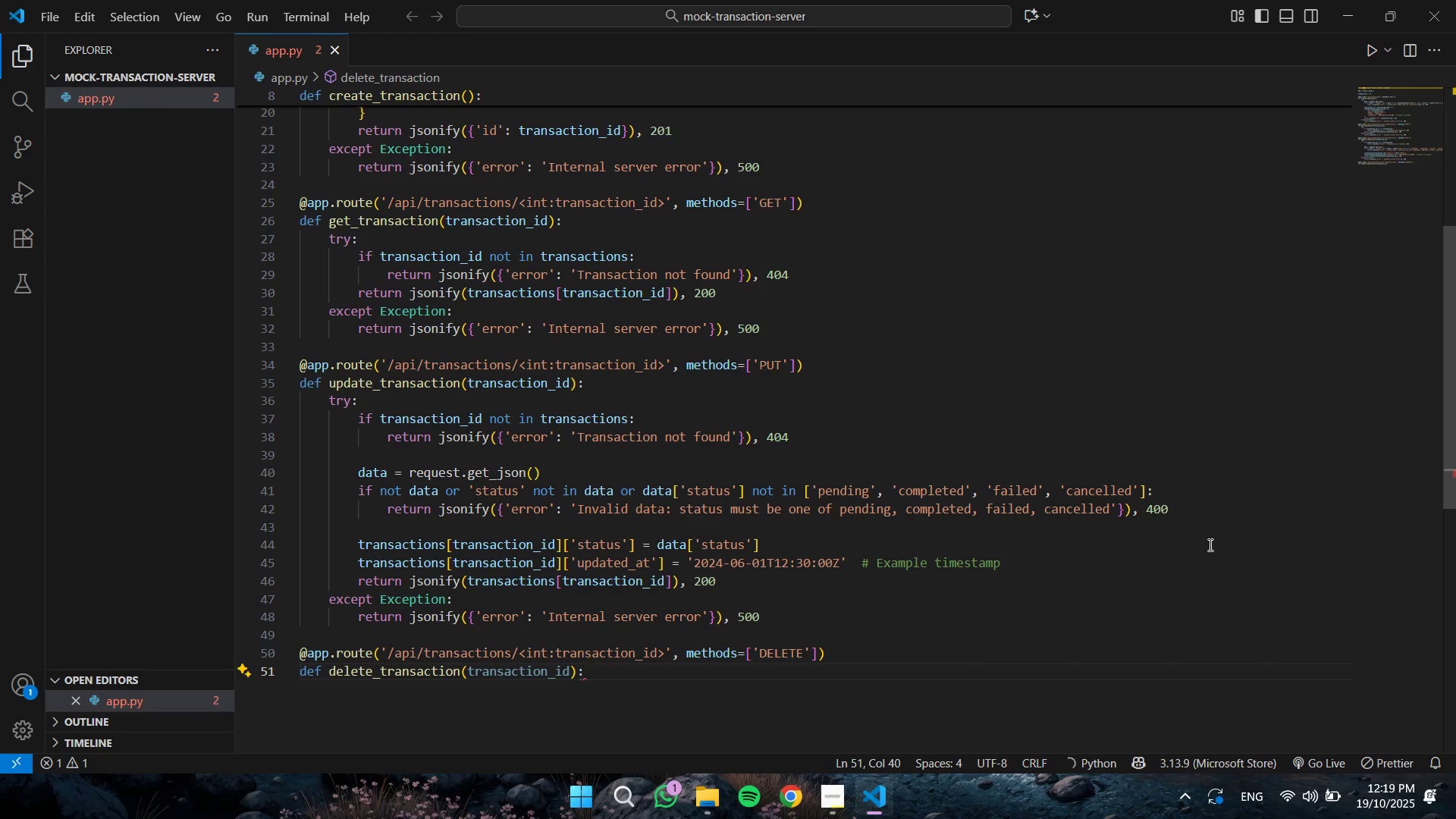 
key(Enter)
 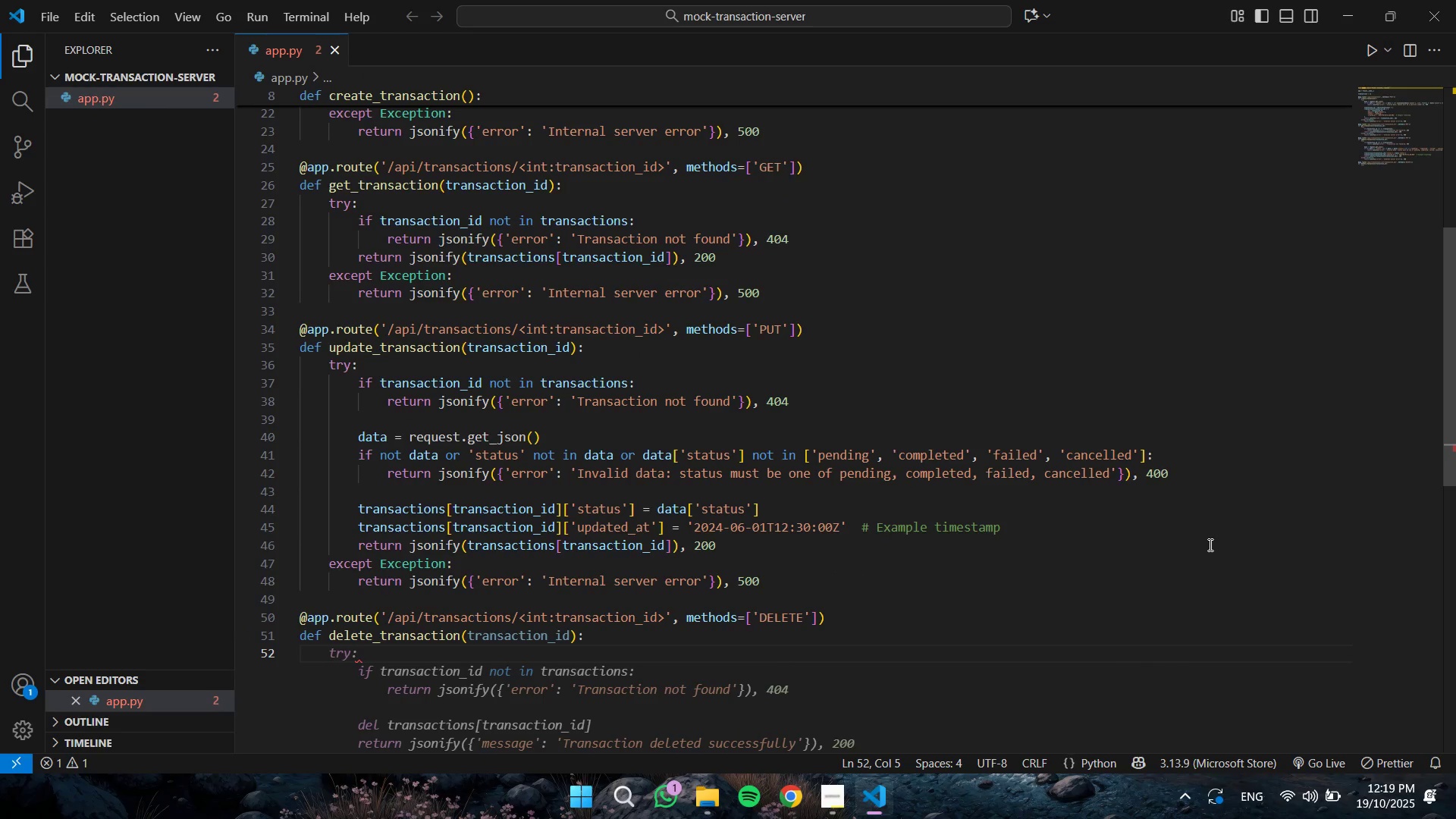 
type(try:)
 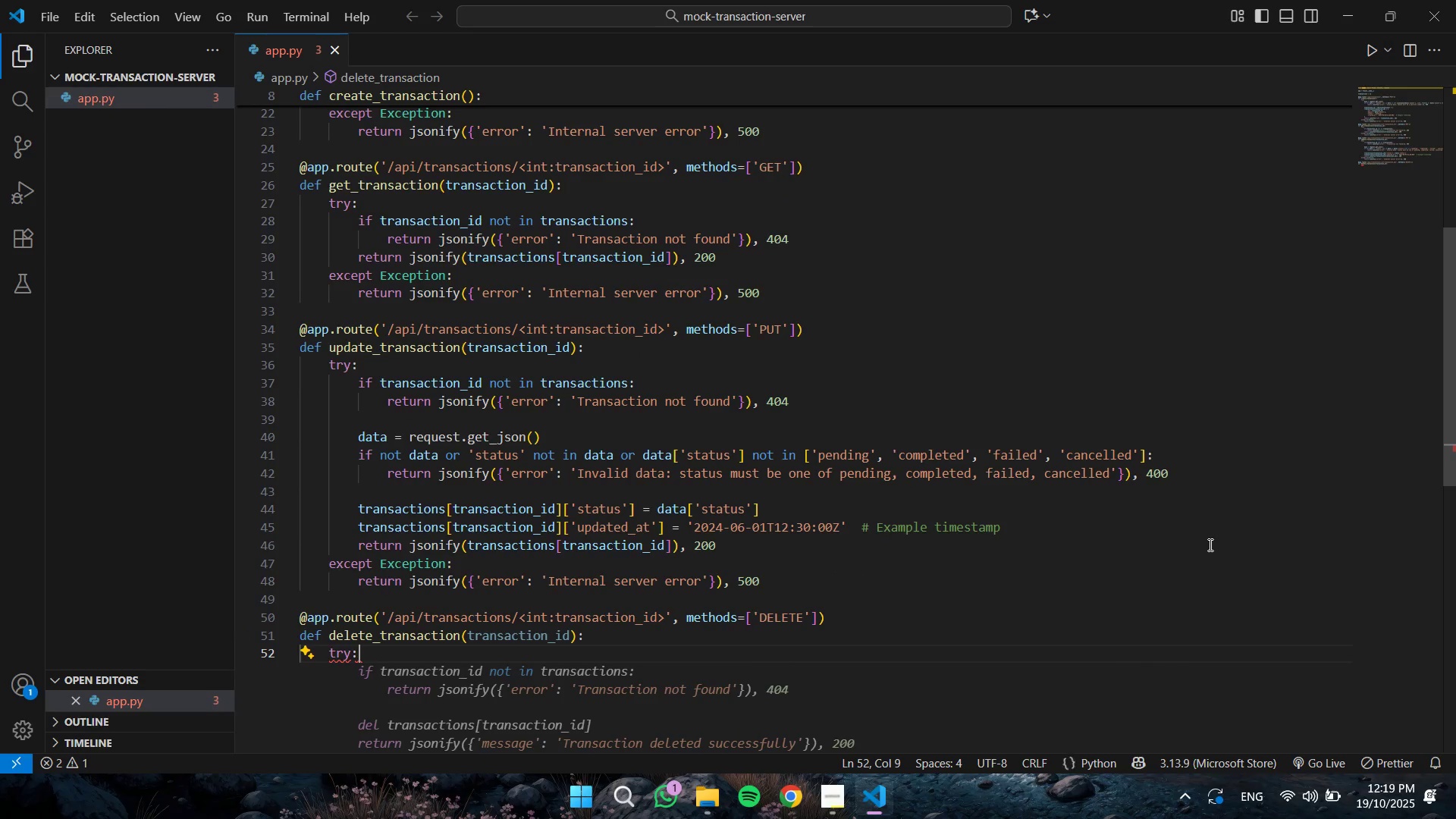 
key(Enter)
 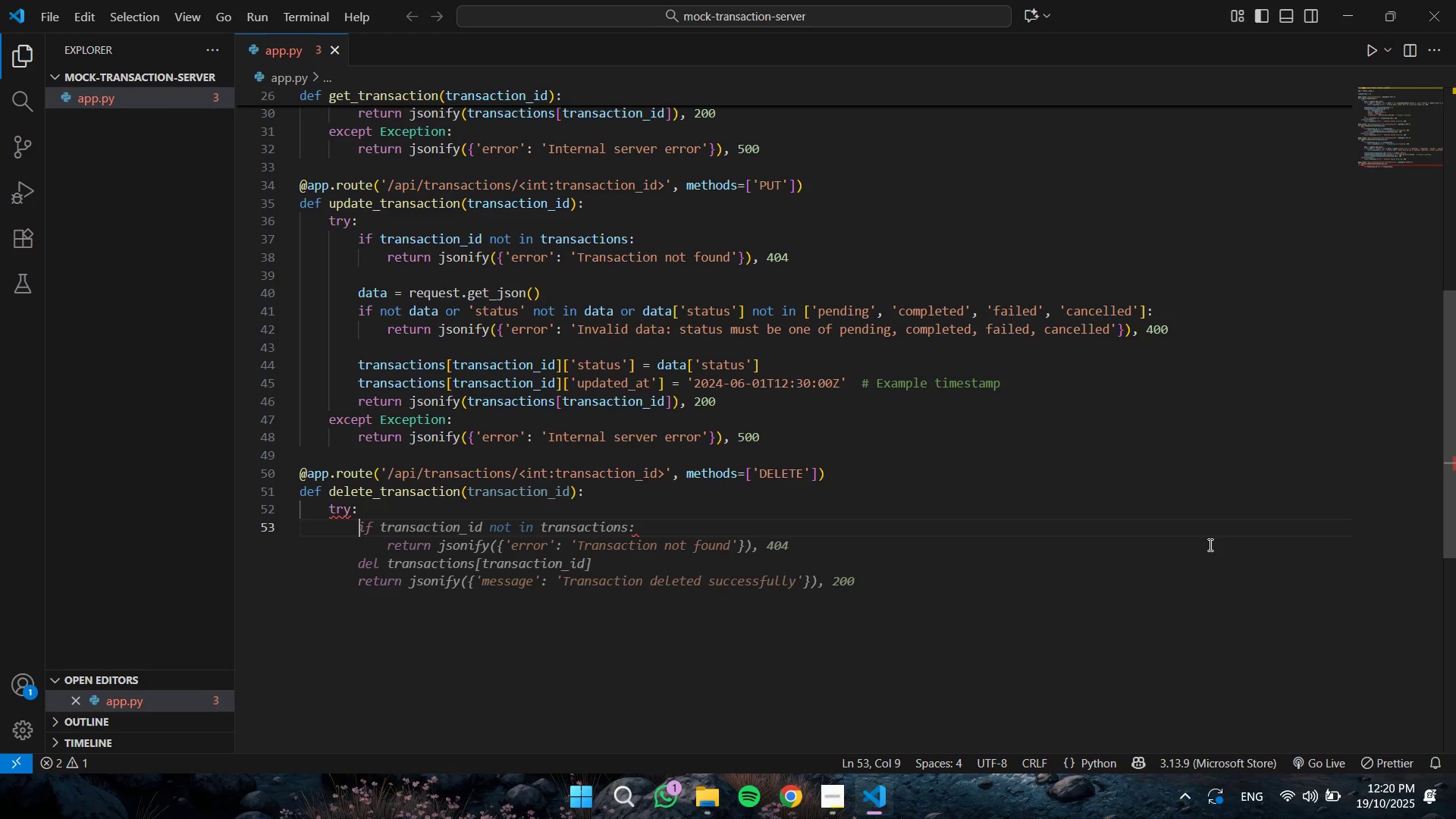 
wait(21.18)
 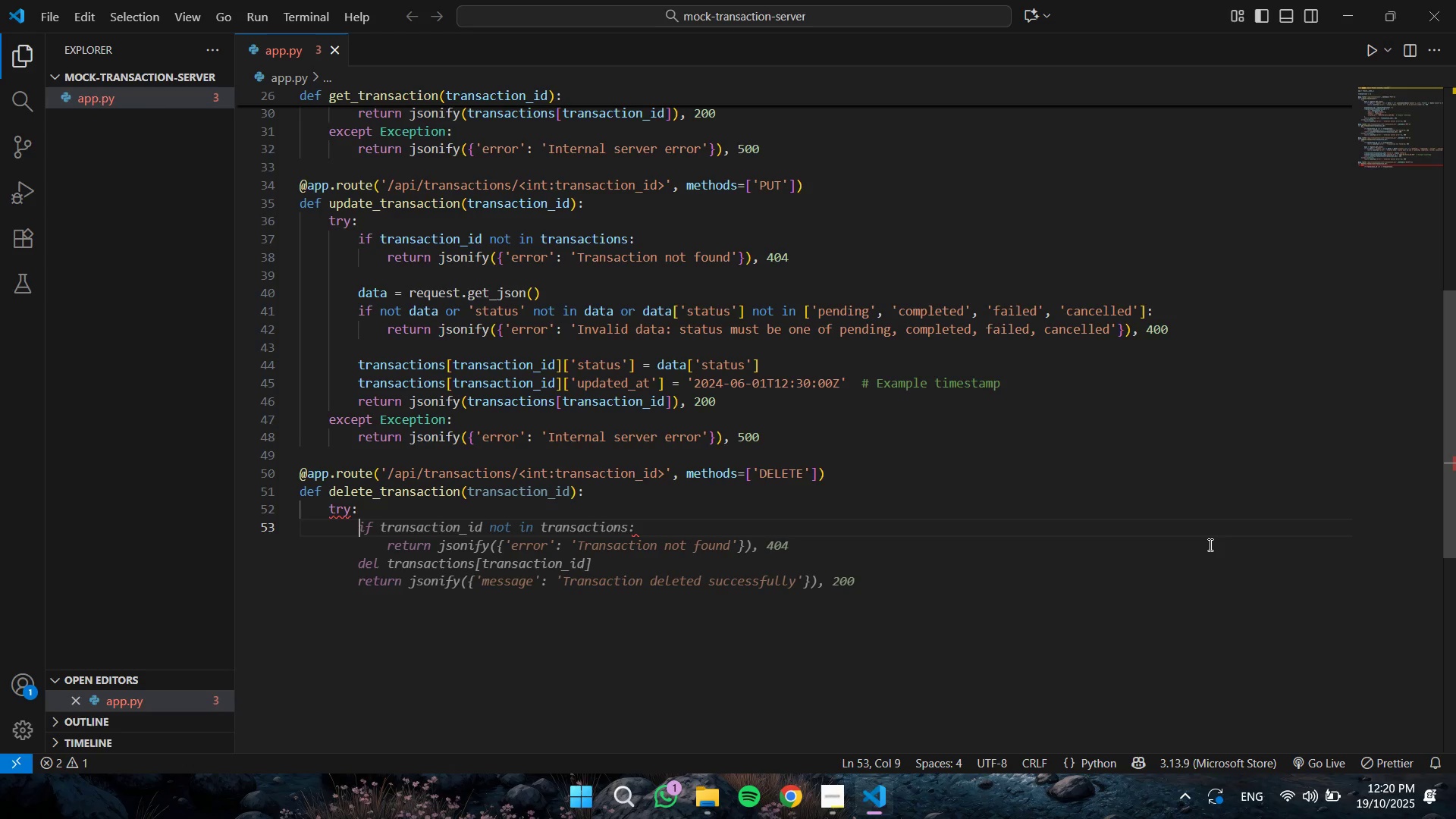 
key(Tab)
 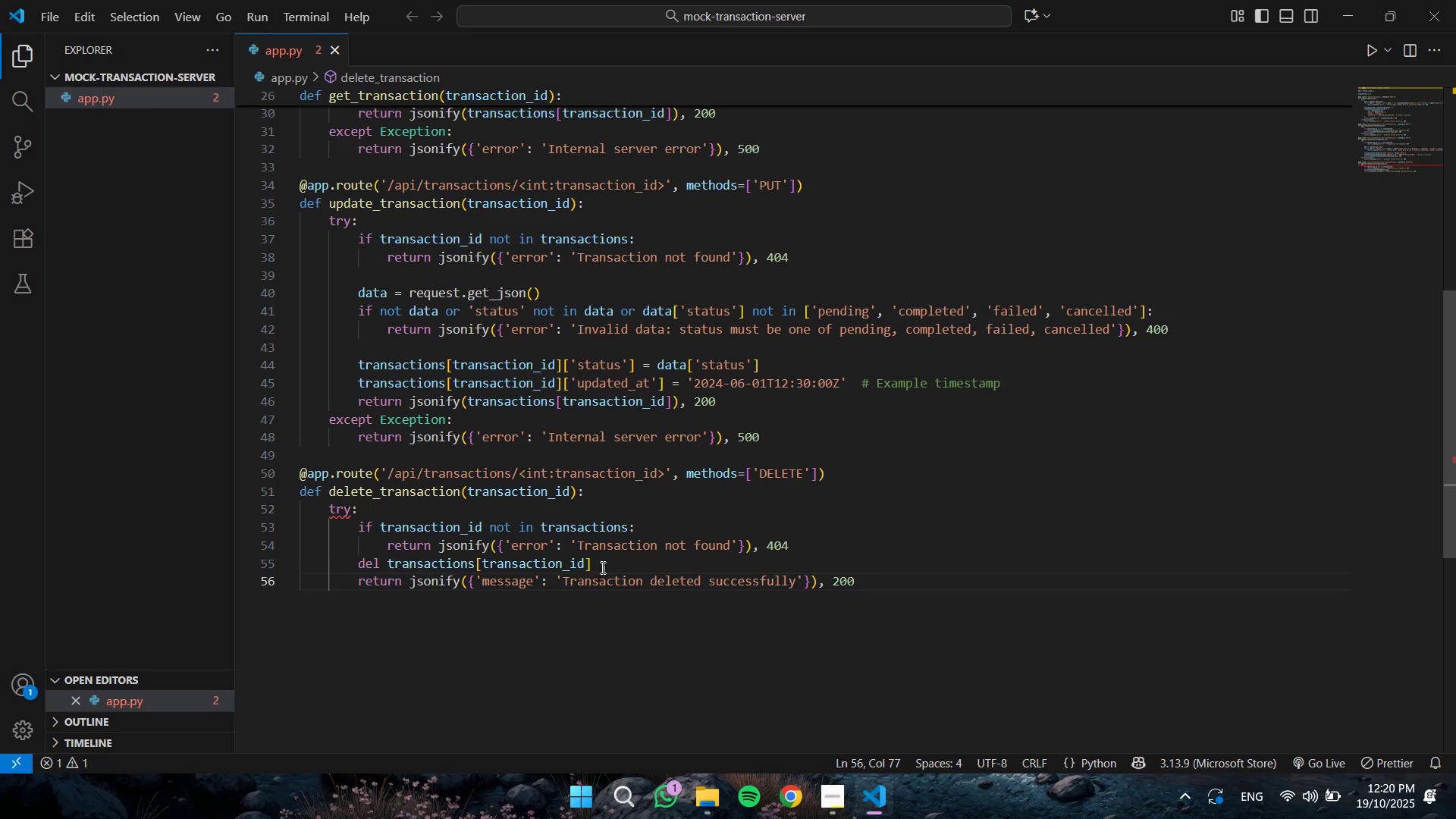 
left_click([630, 557])
 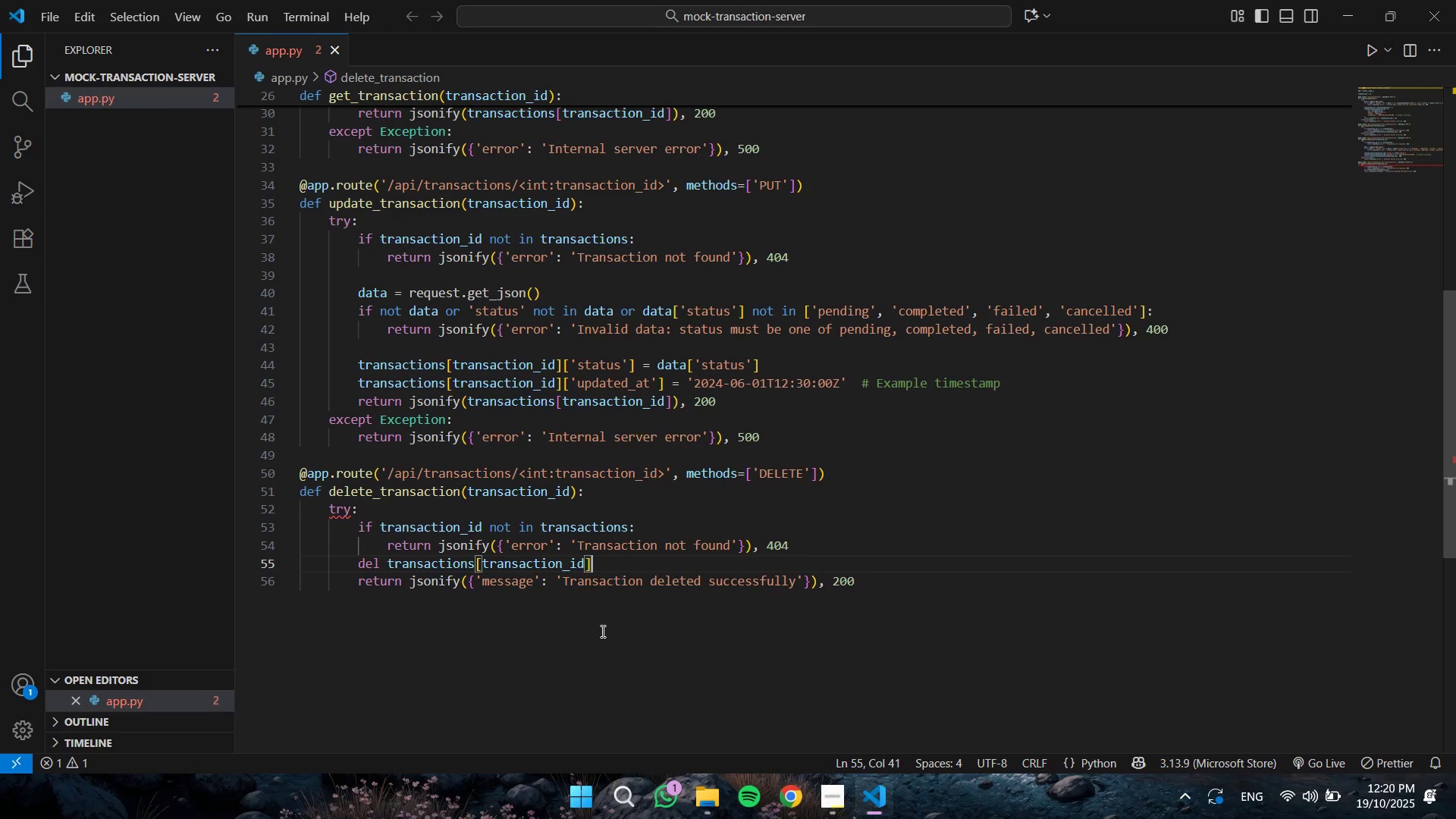 
wait(6.53)
 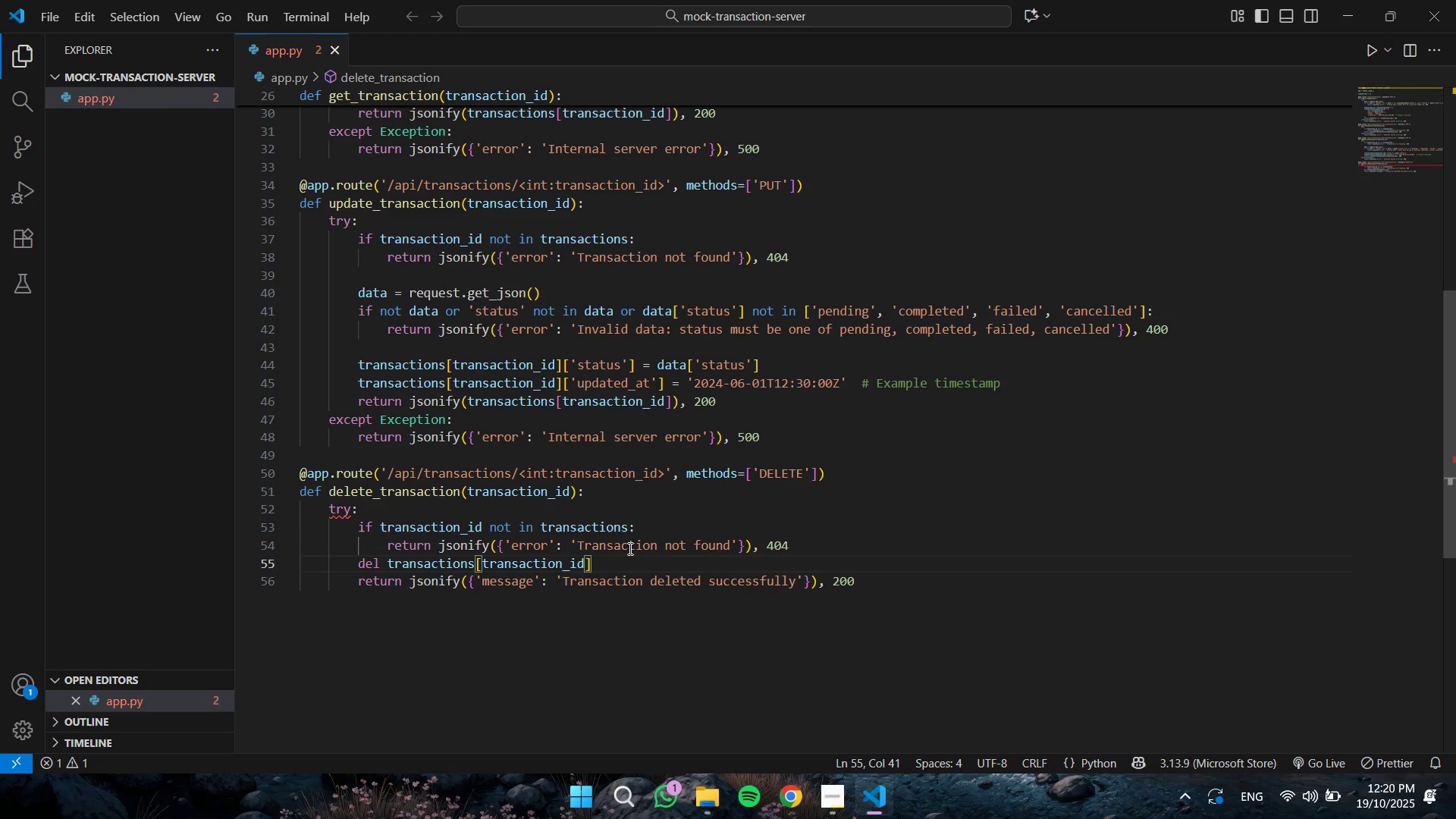 
left_click_drag(start_coordinate=[410, 583], to_coordinate=[815, 576])
 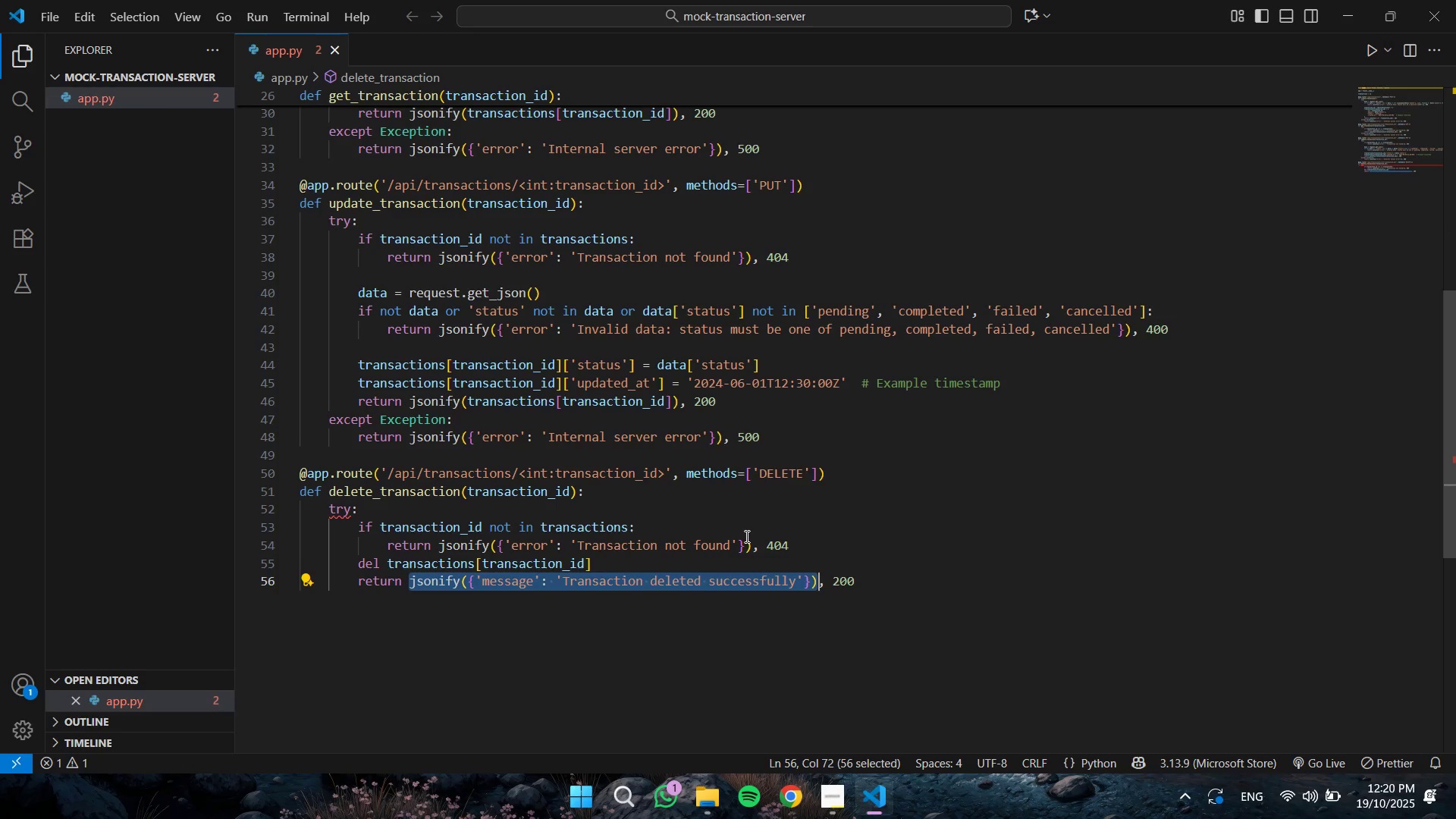 
key(Backspace)
 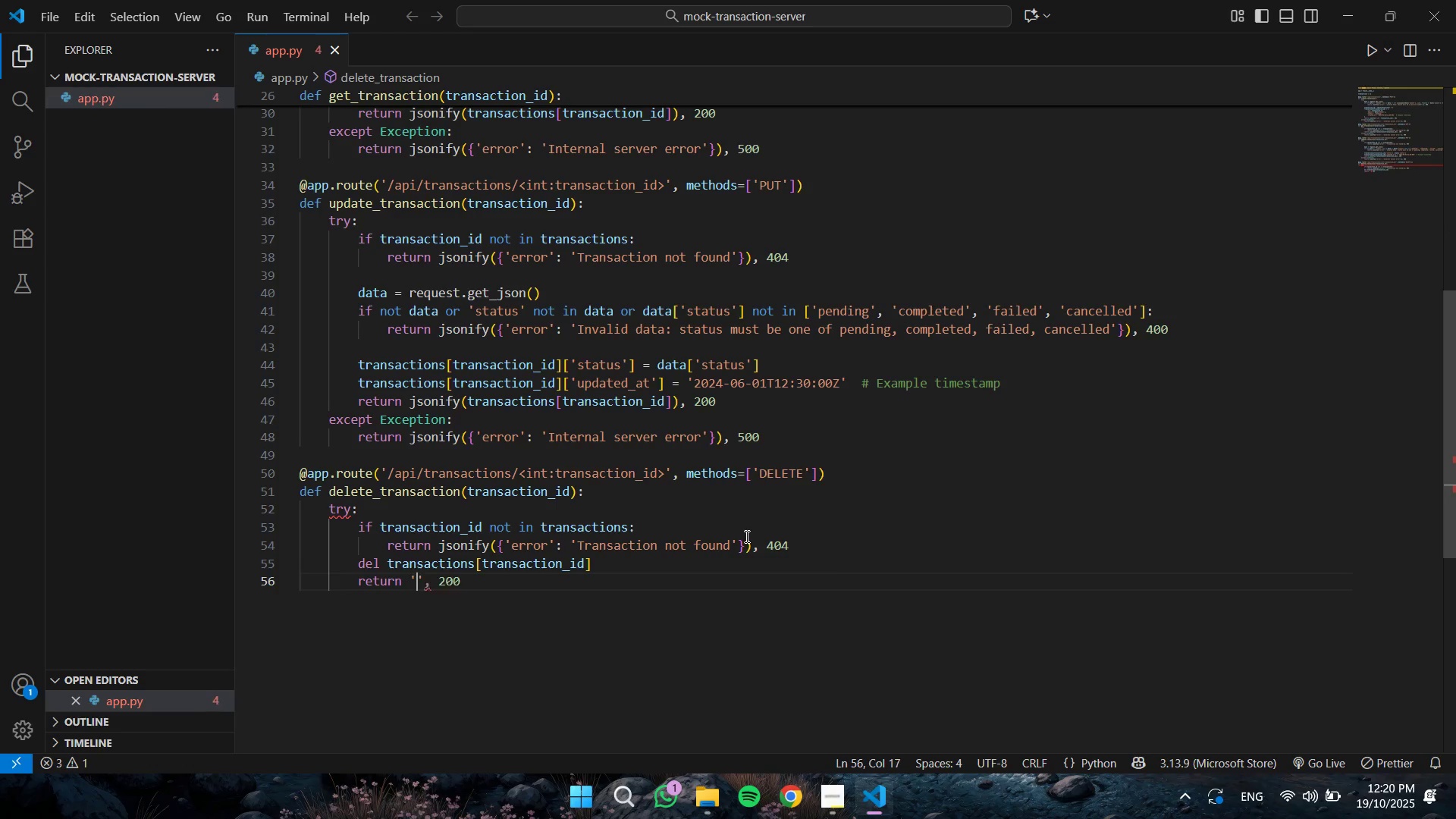 
key(Quote)
 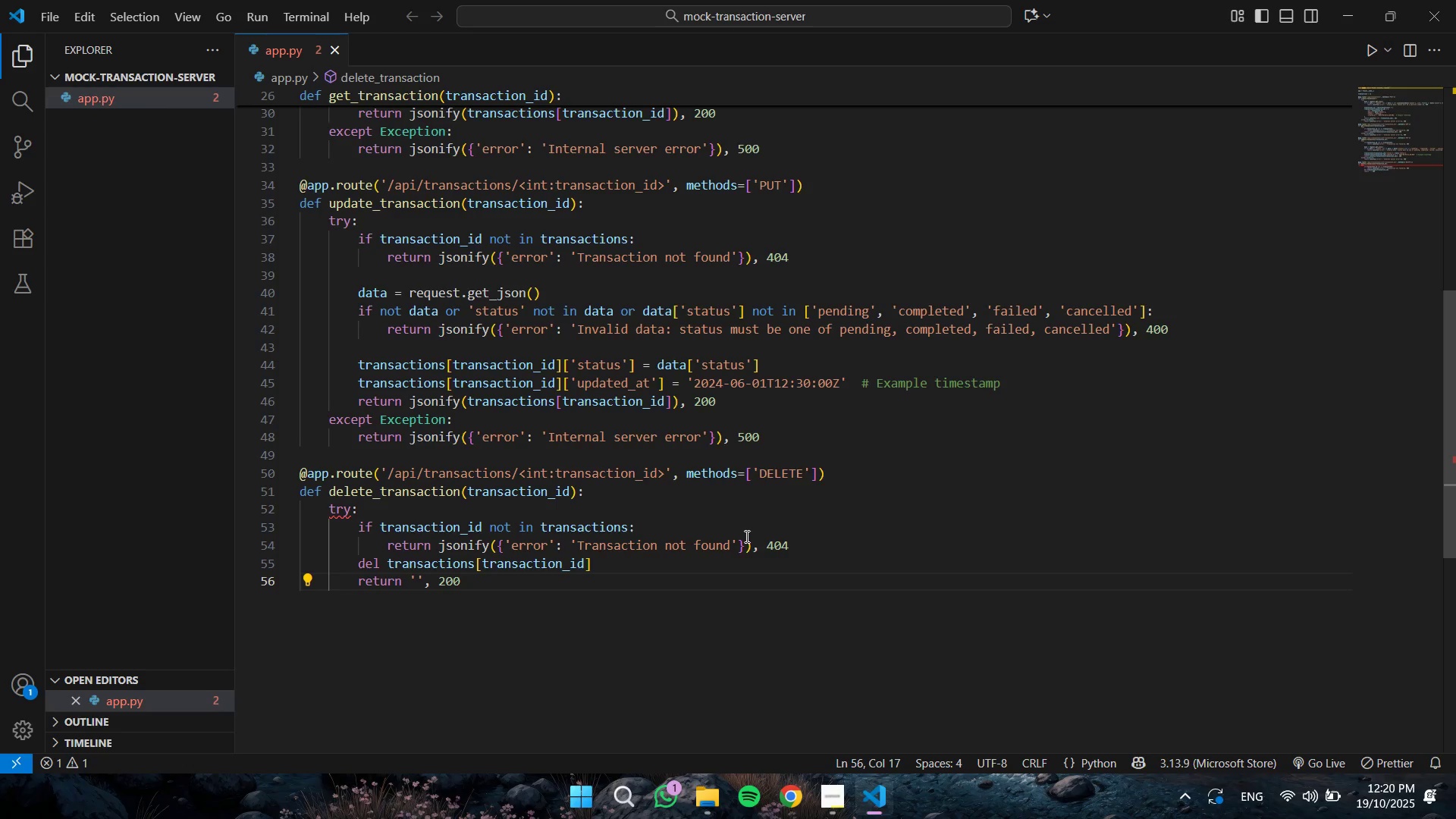 
key(ArrowRight)
 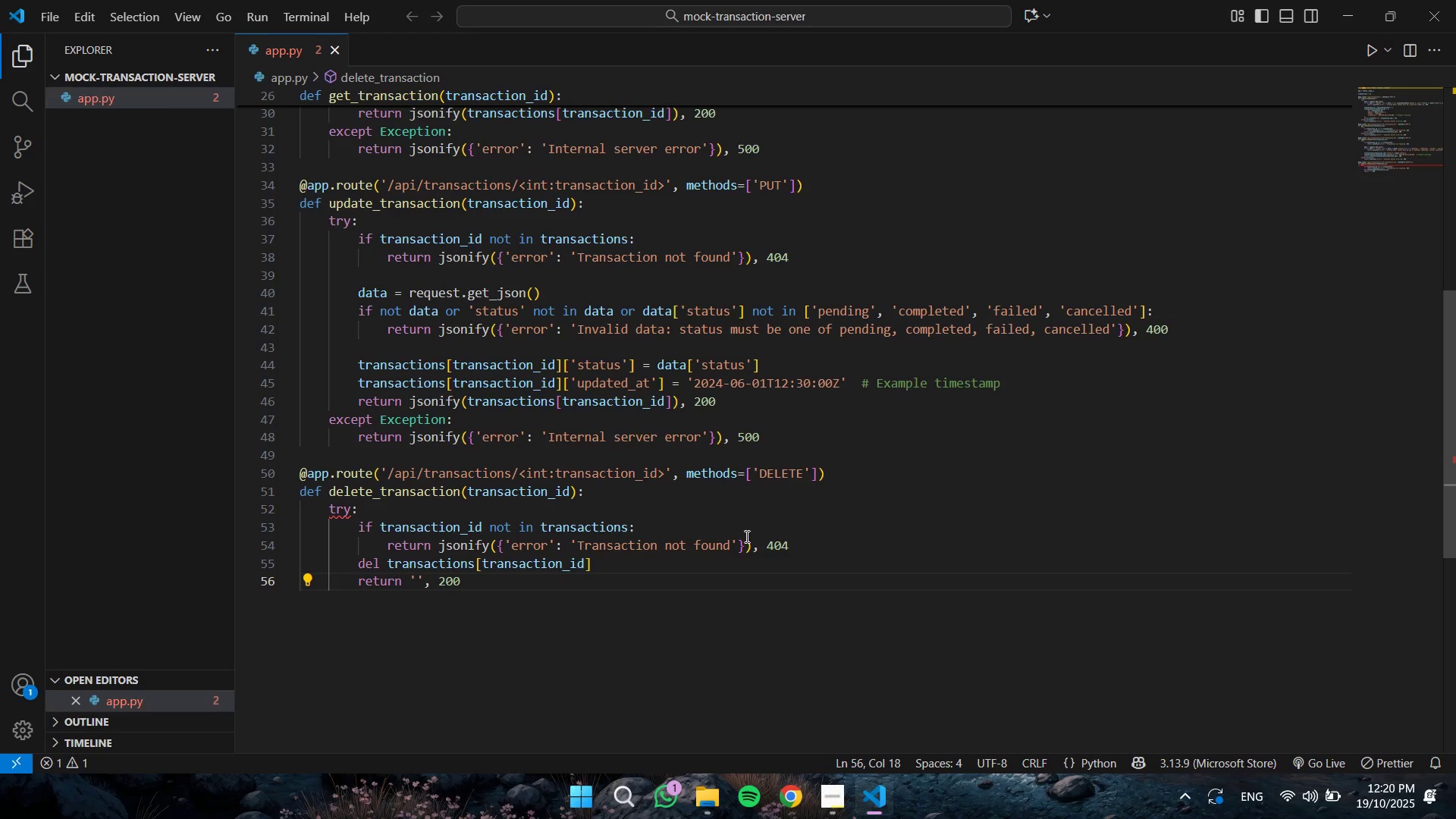 
key(Control+ArrowRight)
 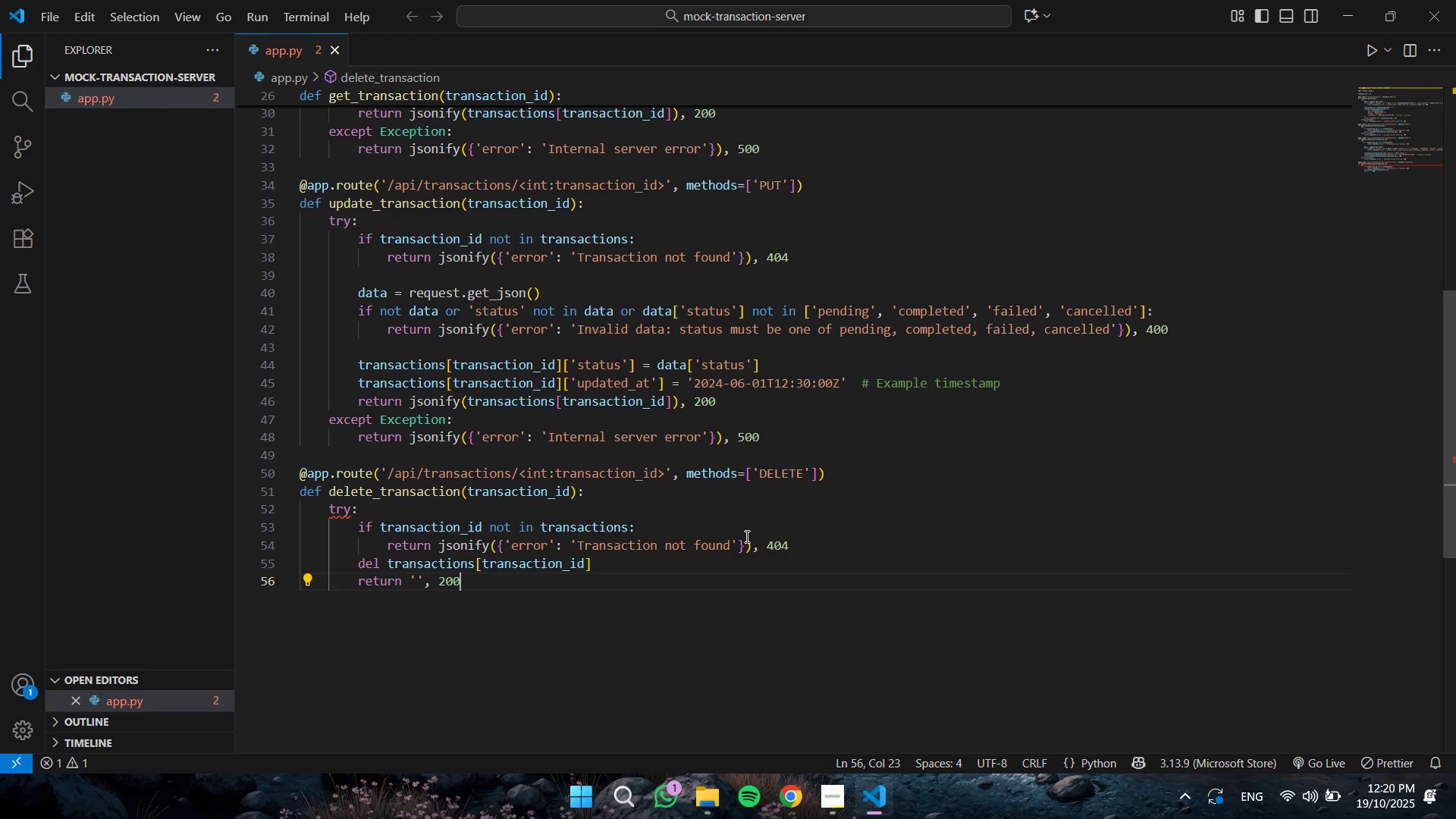 
key(Control+ArrowRight)
 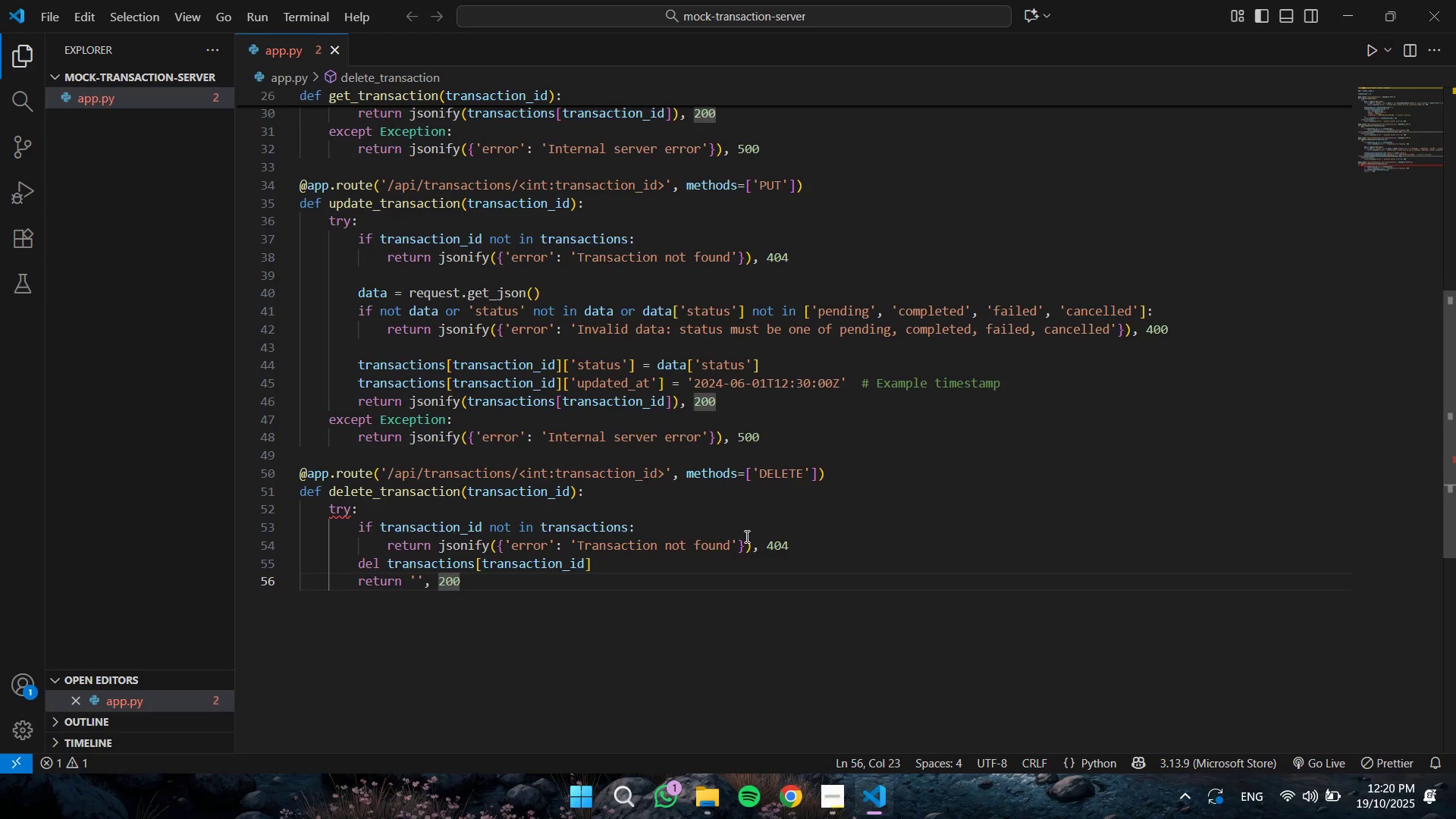 
key(Backspace)
 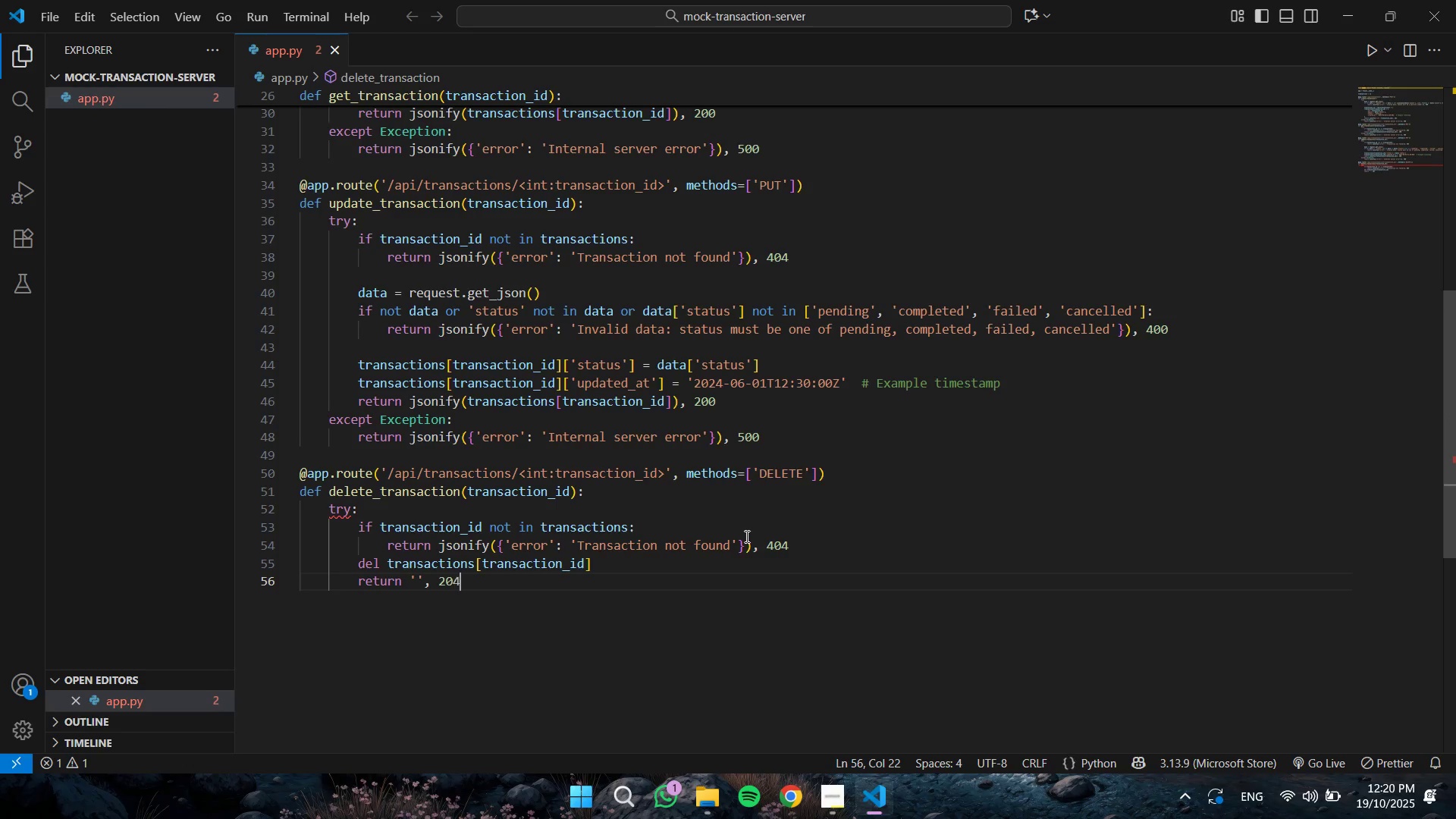 
key(4)
 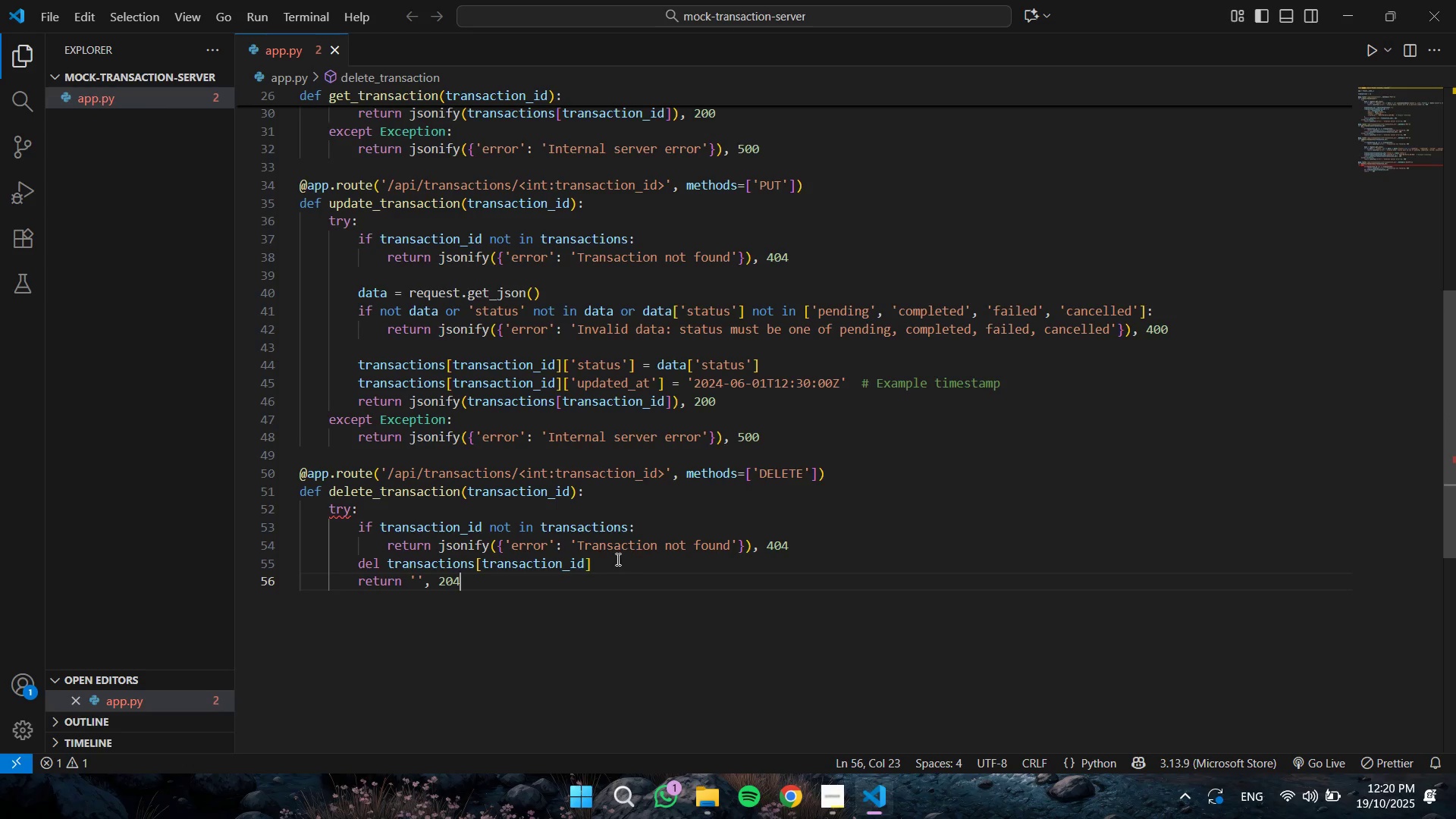 
key(Enter)
 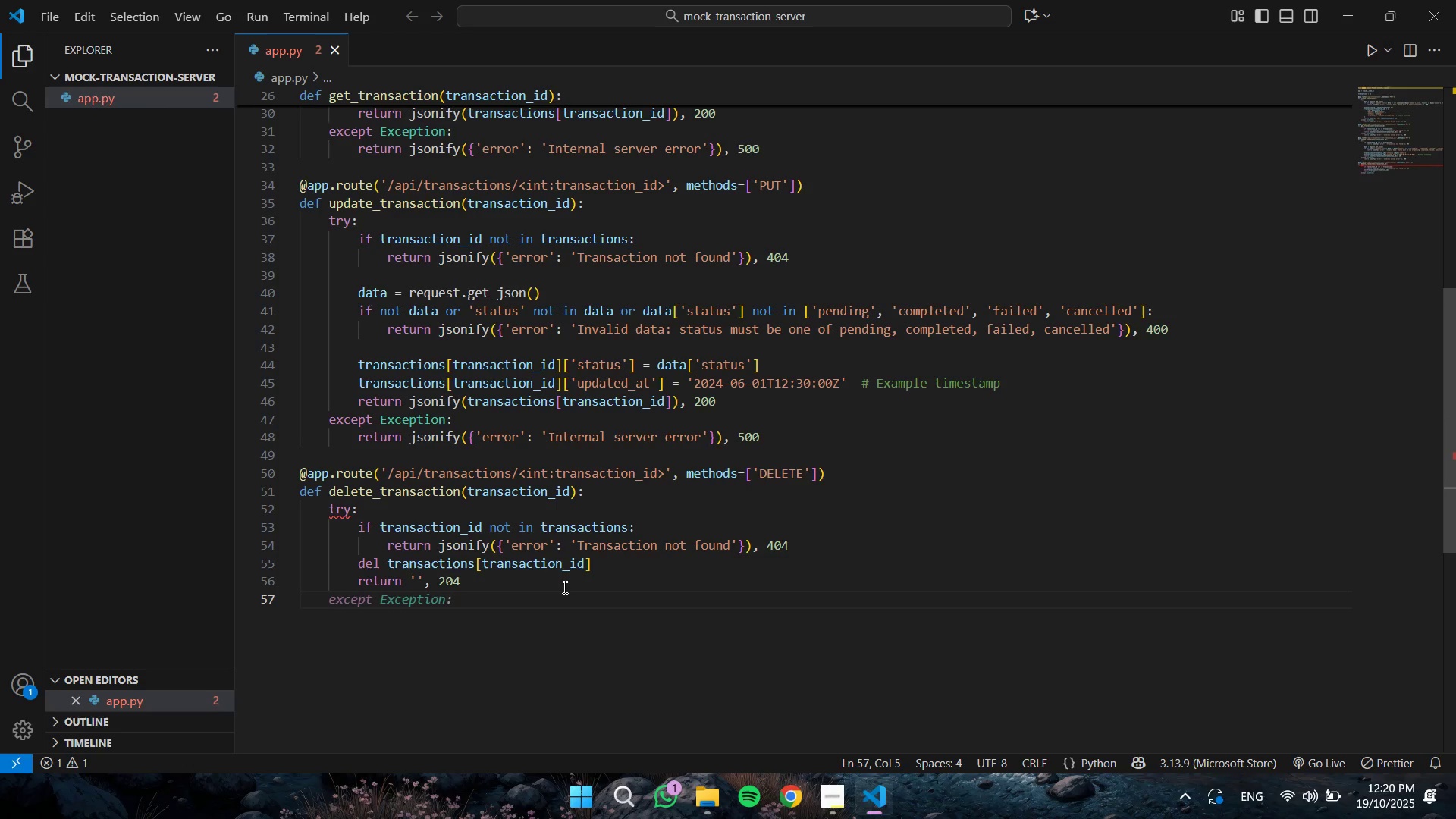 
key(Tab)
 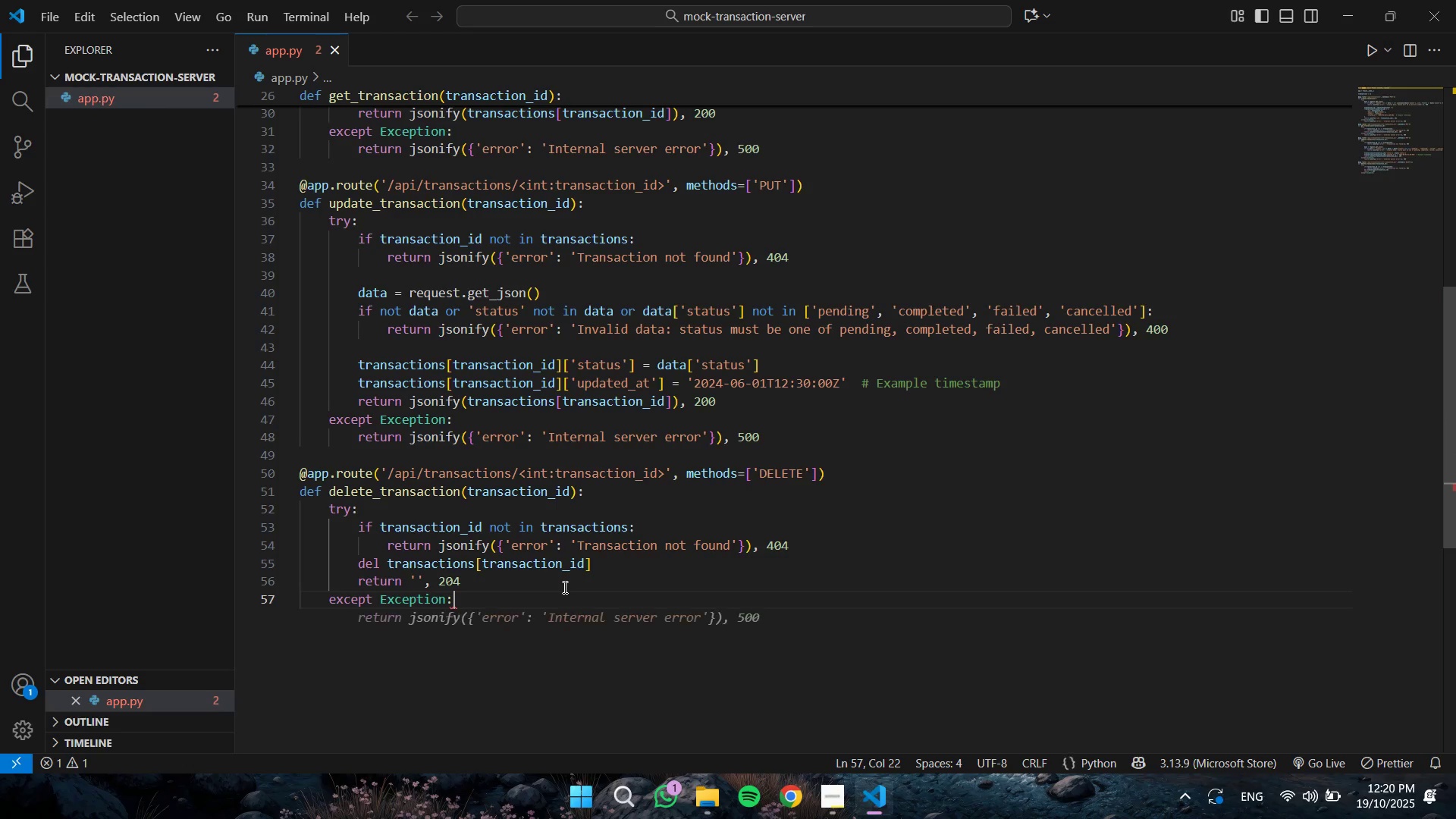 
key(Enter)
 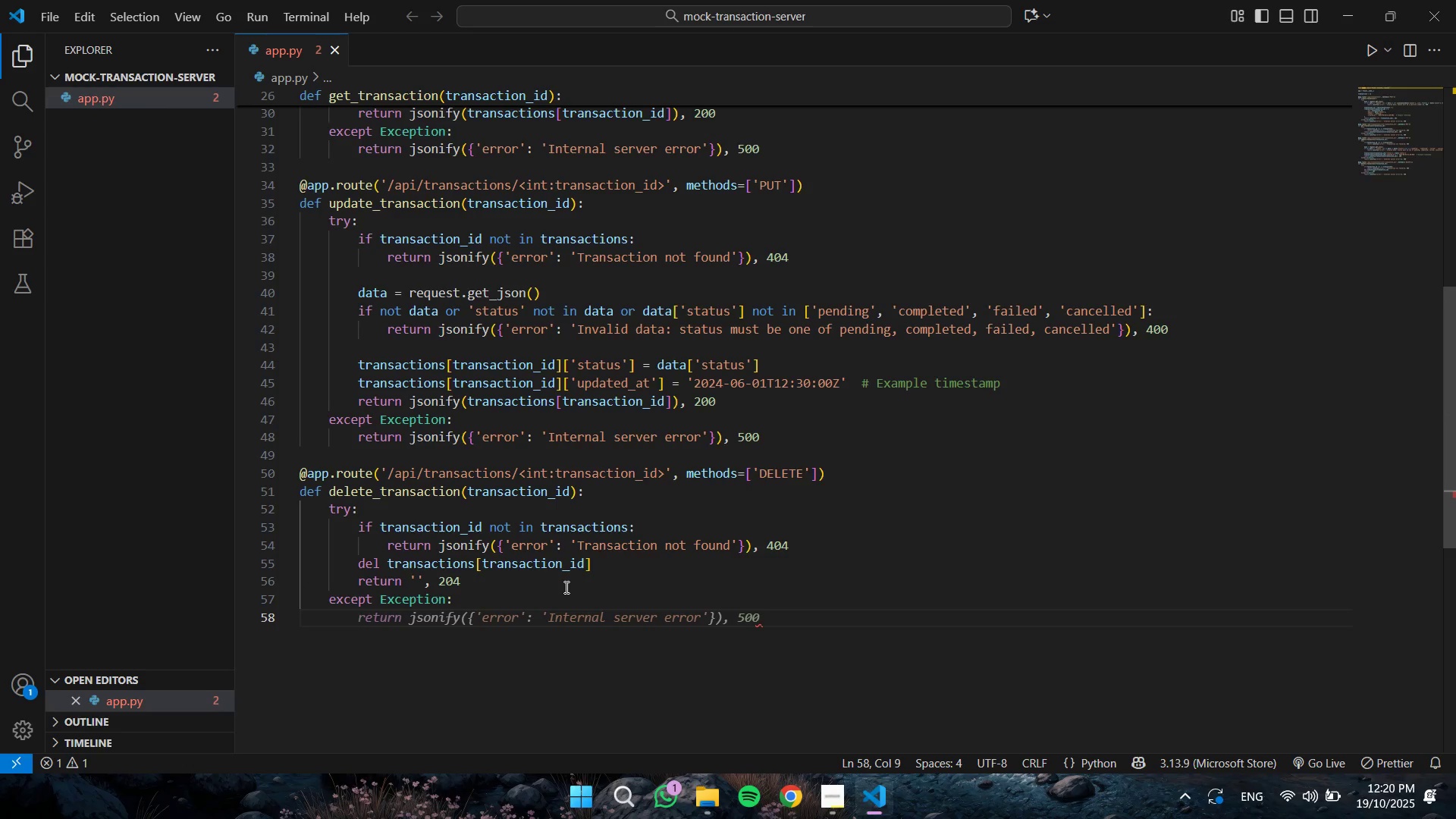 
key(Tab)
 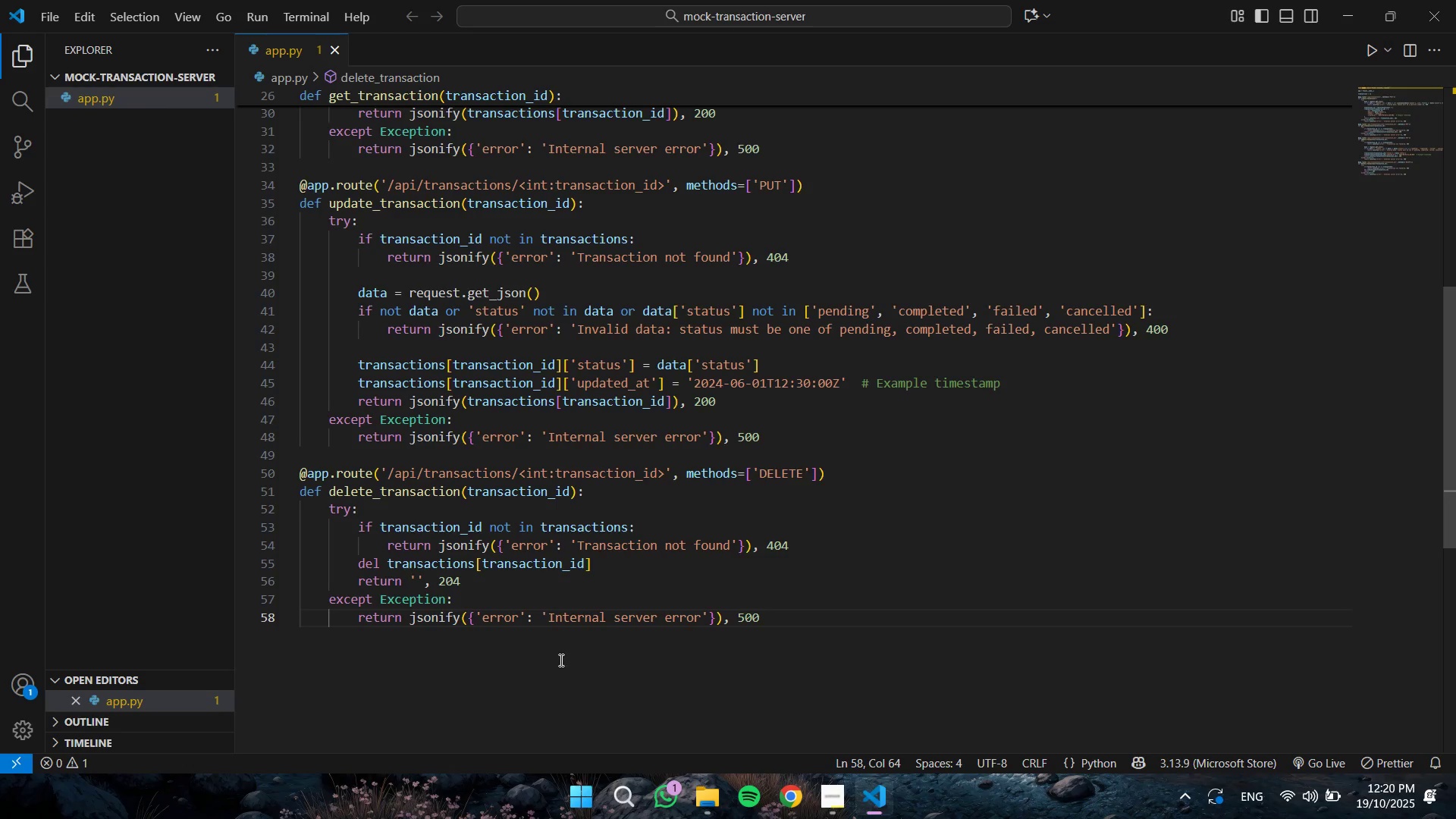 
key(Enter)
 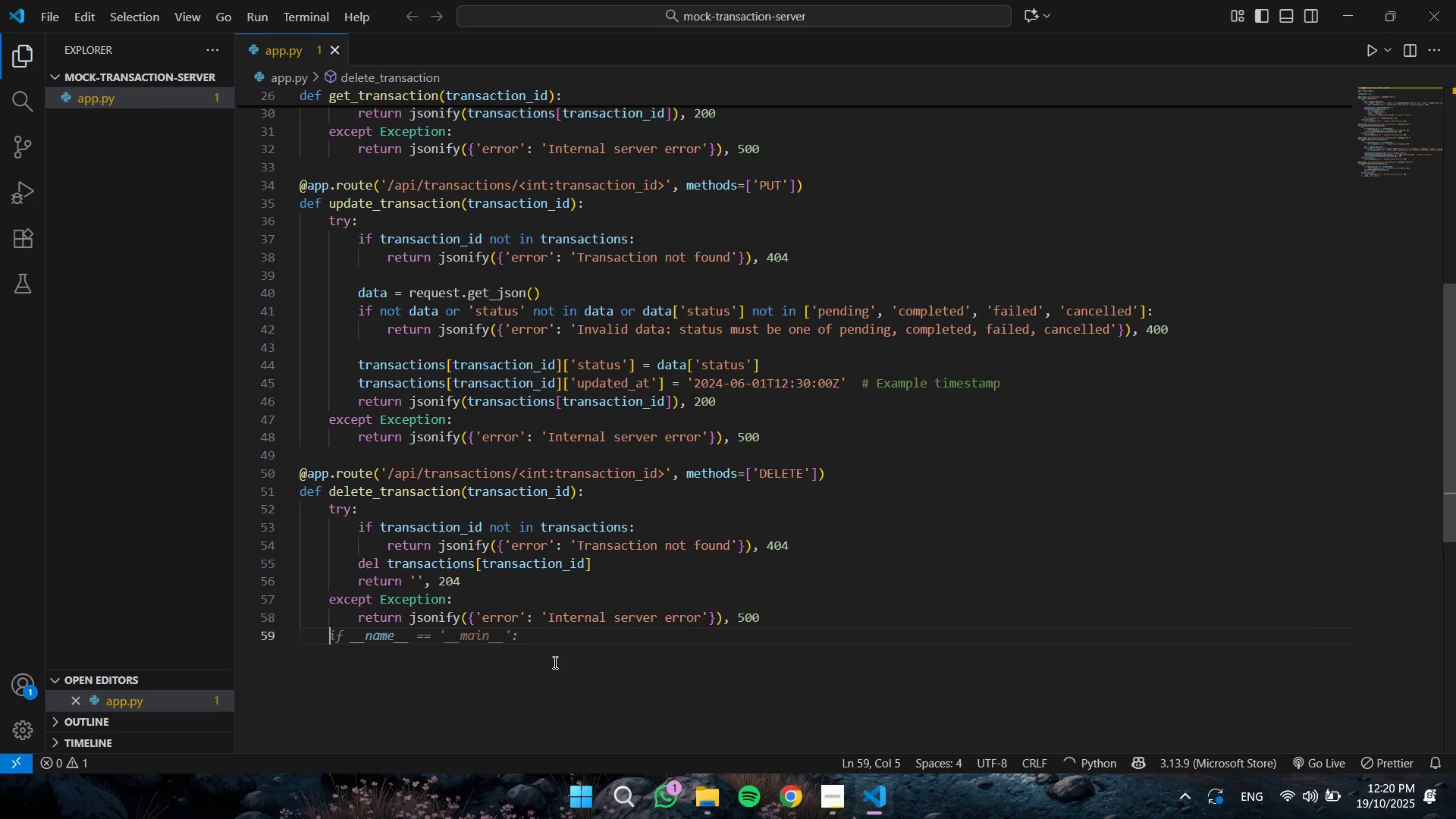 
key(Enter)
 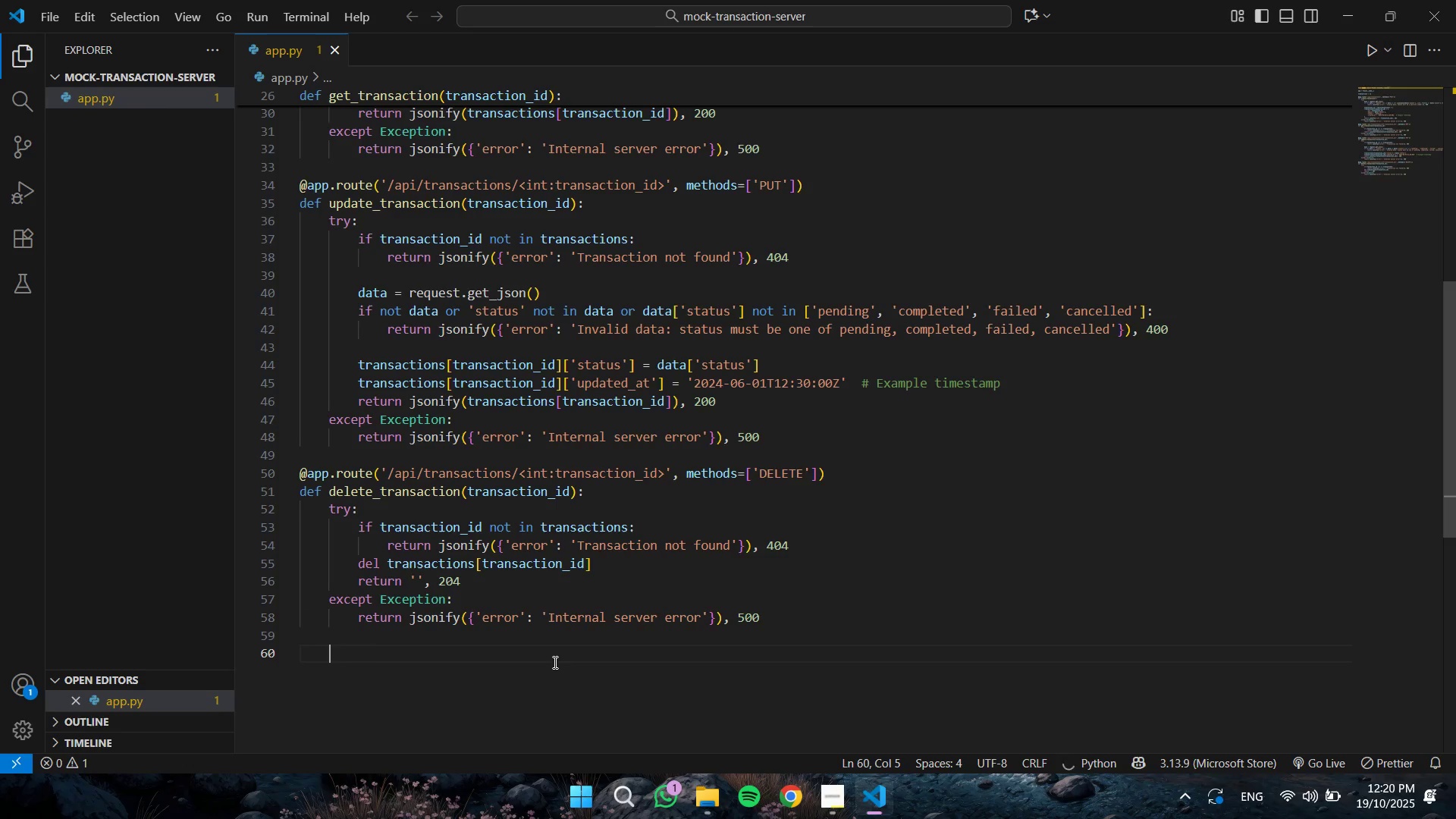 
key(Backspace)
 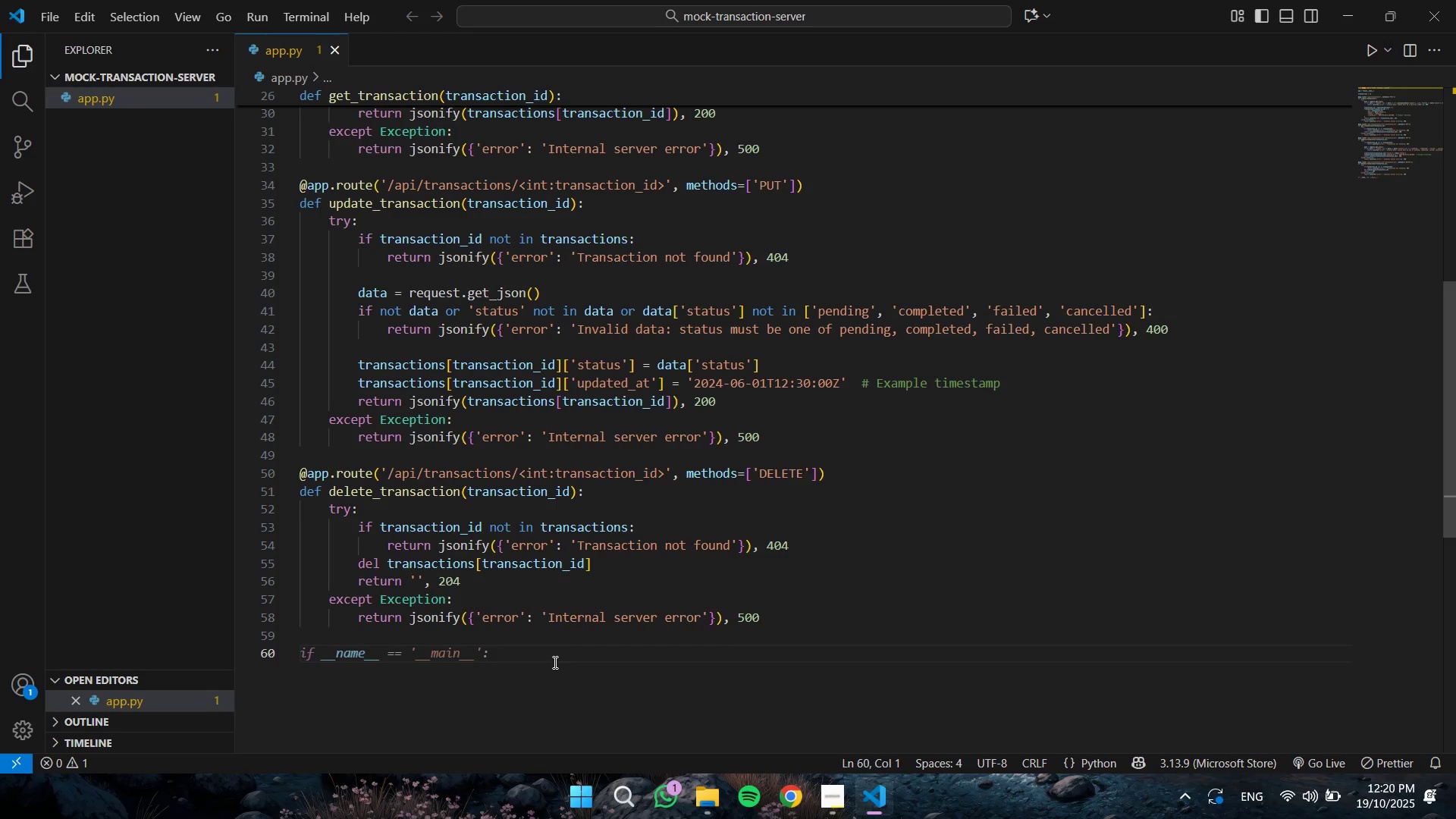 
key(Tab)
 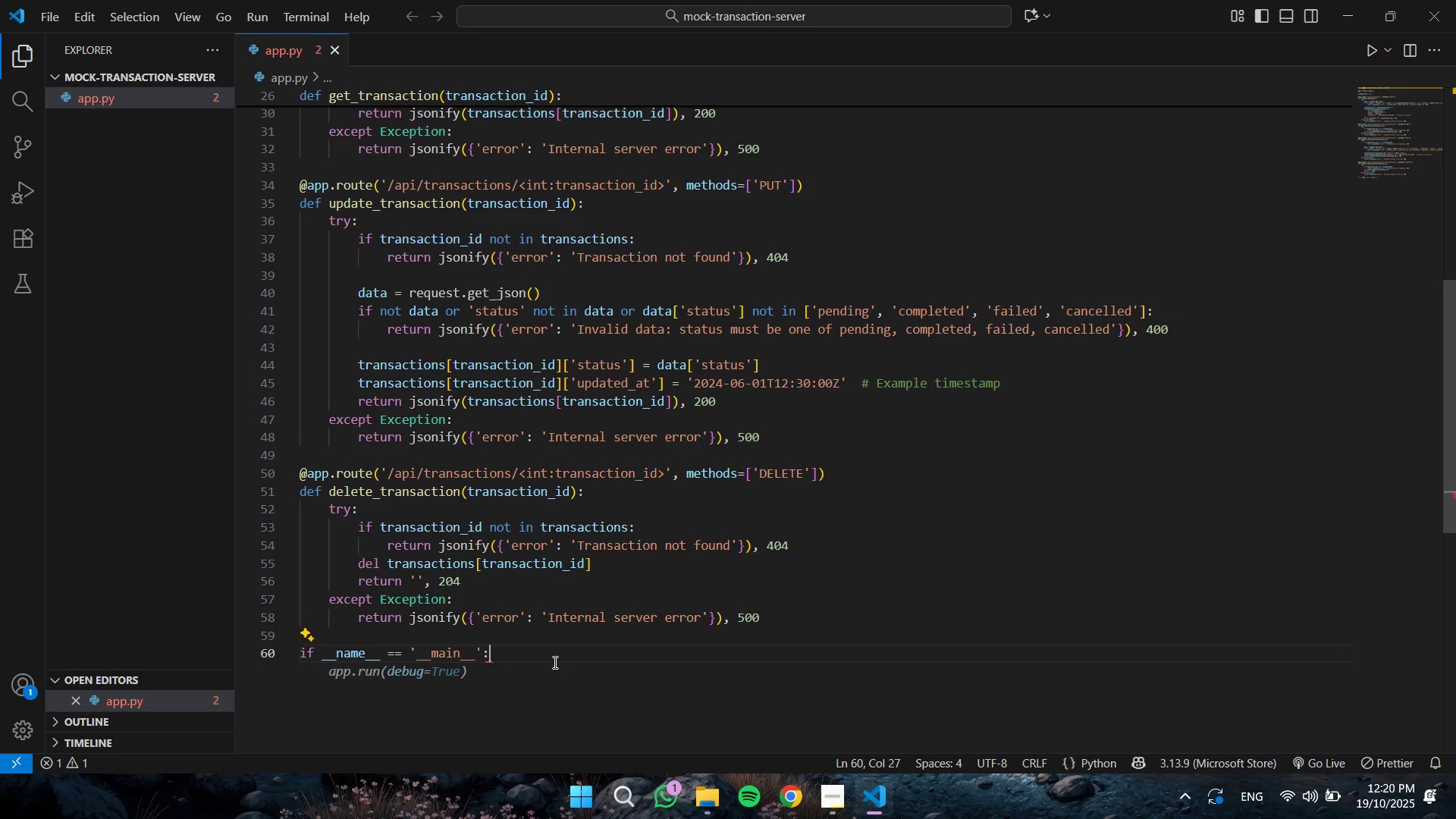 
key(Enter)
 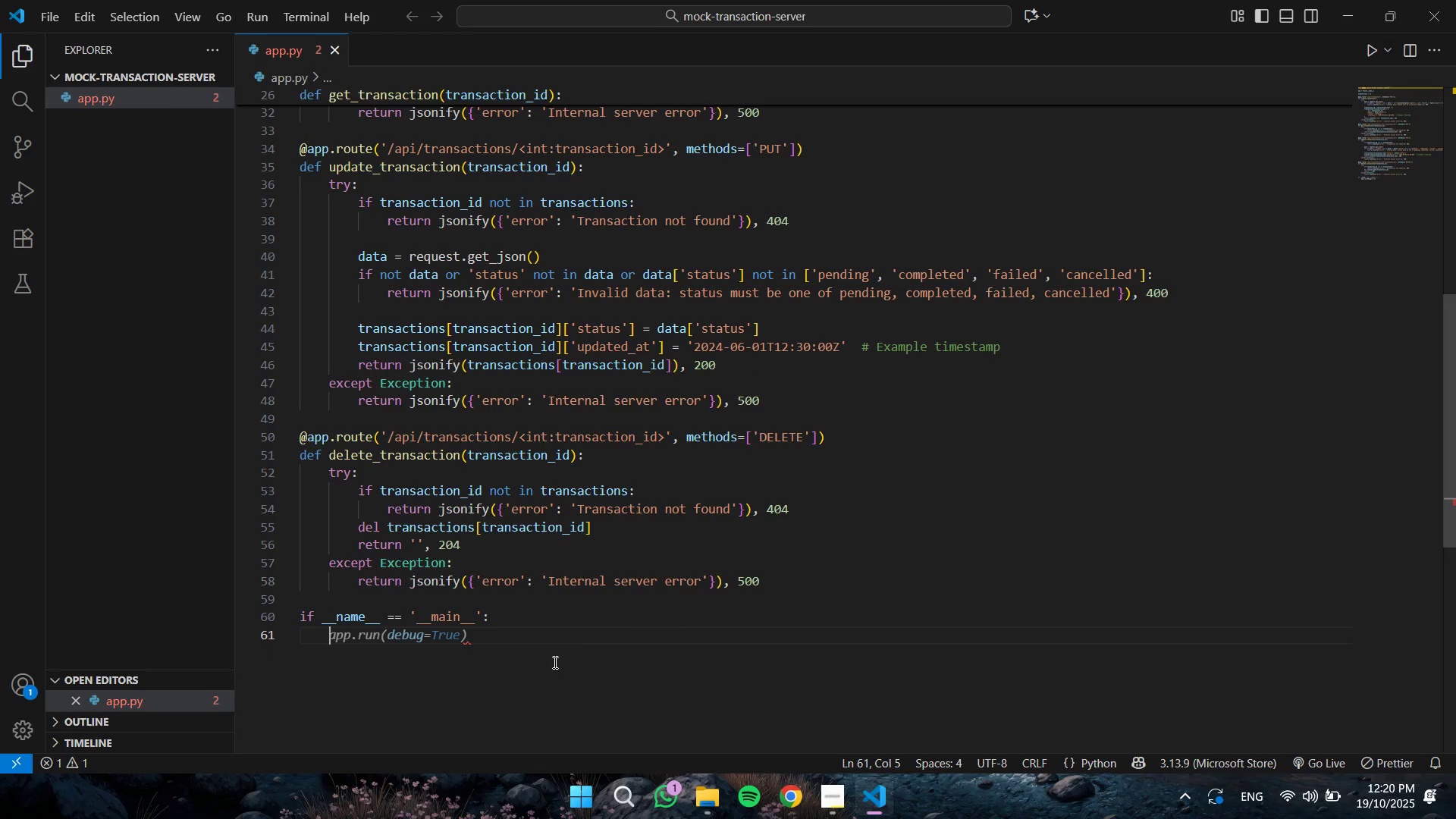 
key(Tab)
 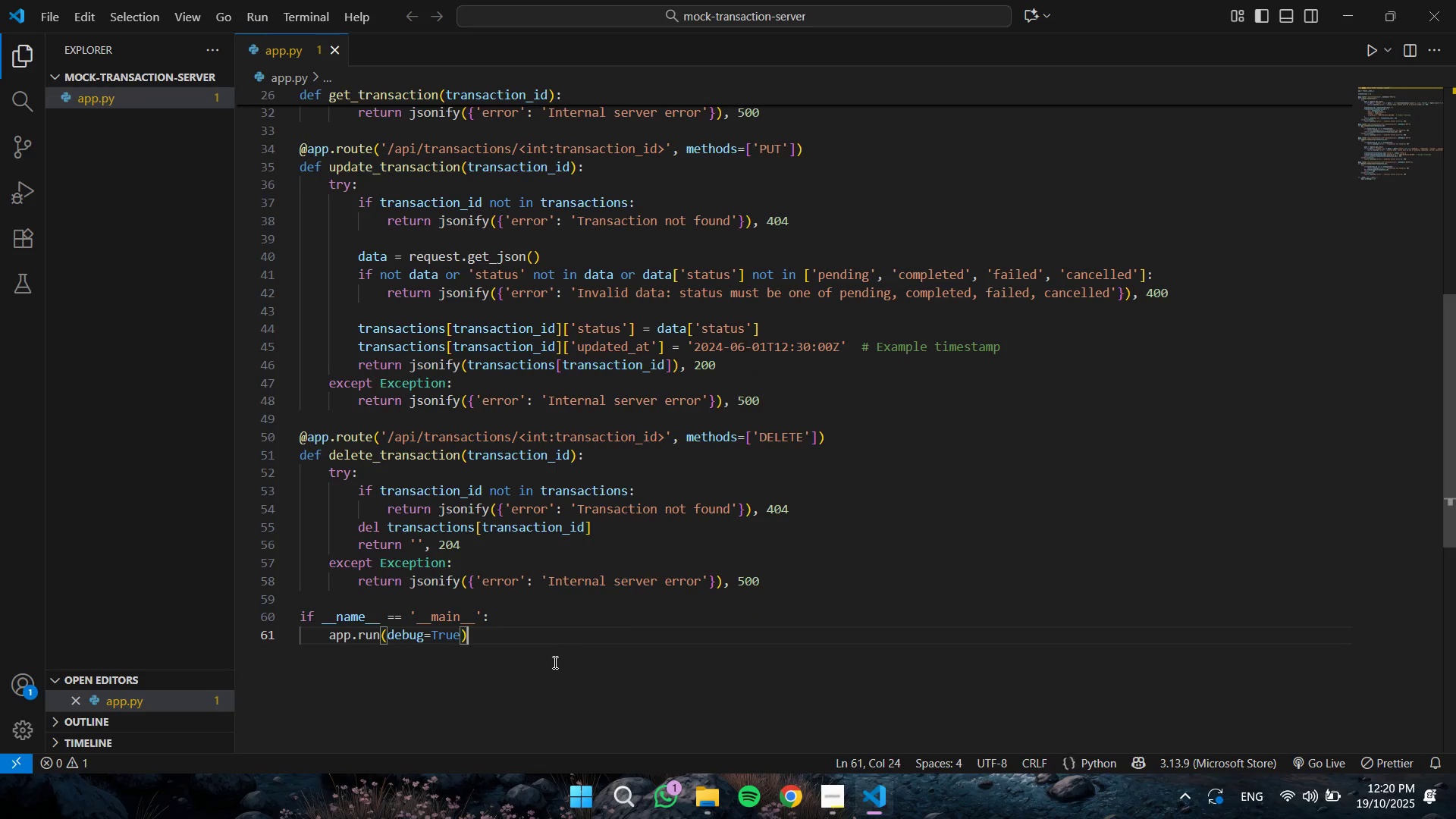 
key(ArrowLeft)
 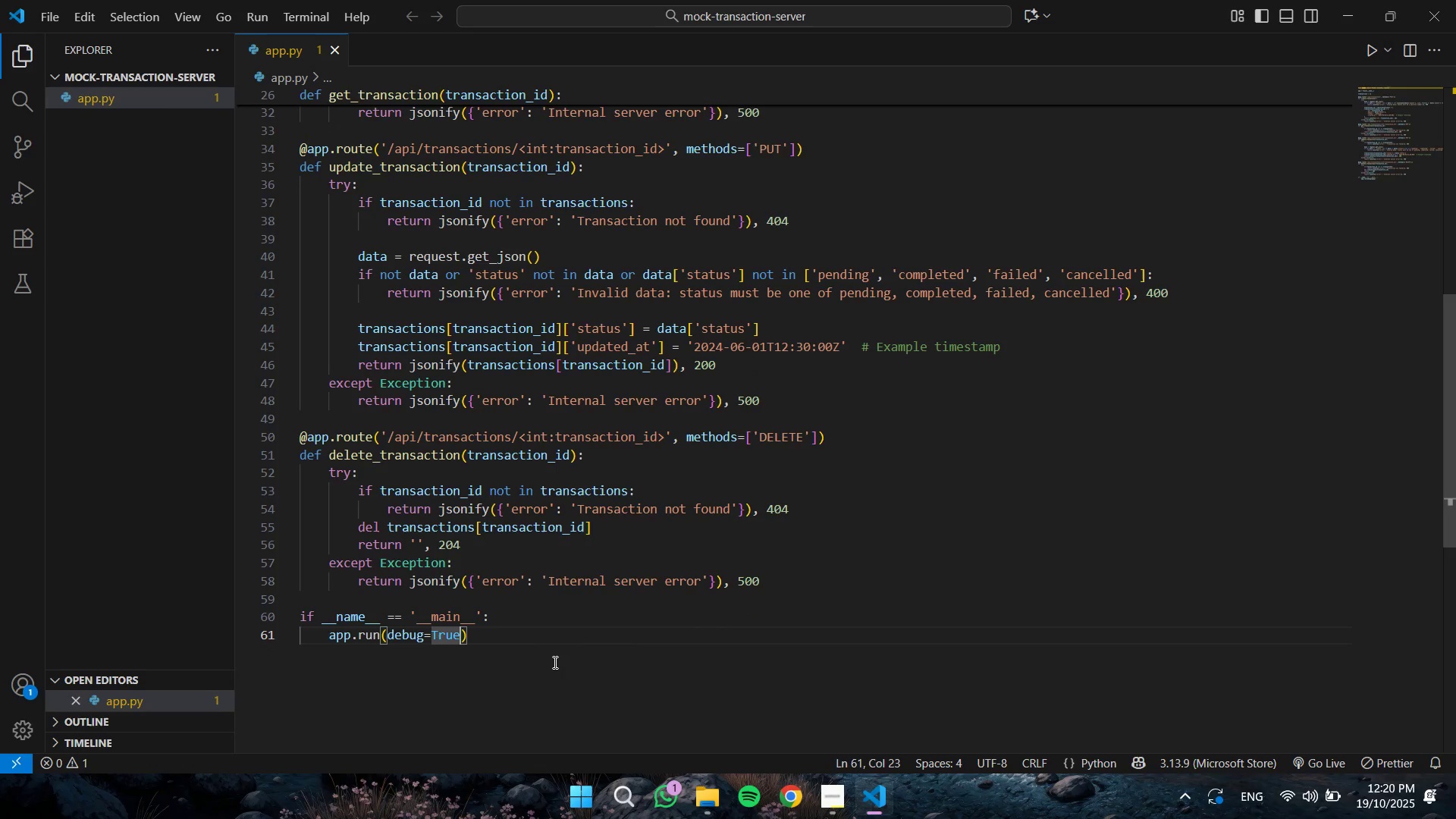 
key(Control+Shift+ArrowLeft)
 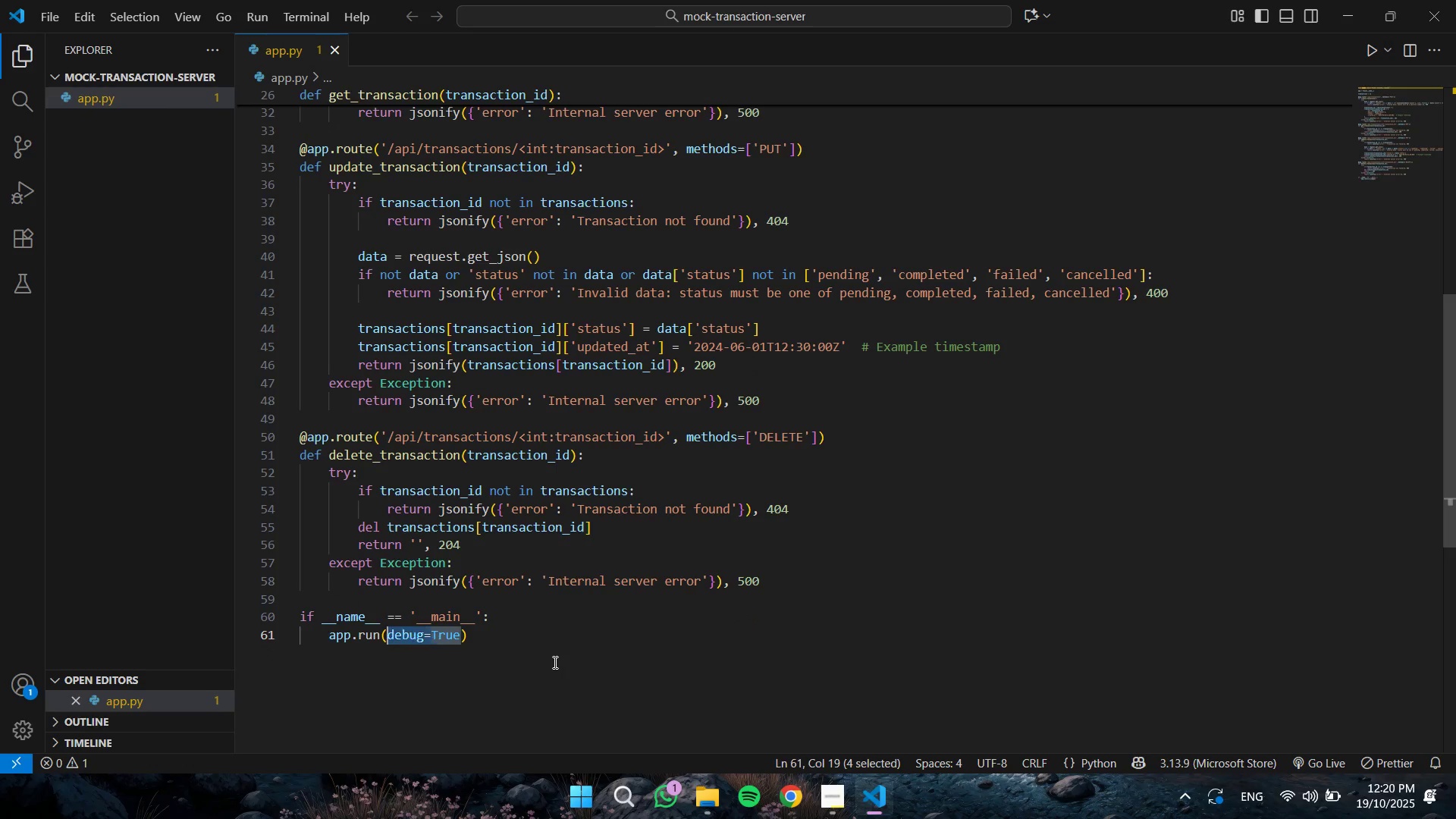 
key(Control+Shift+ArrowLeft)
 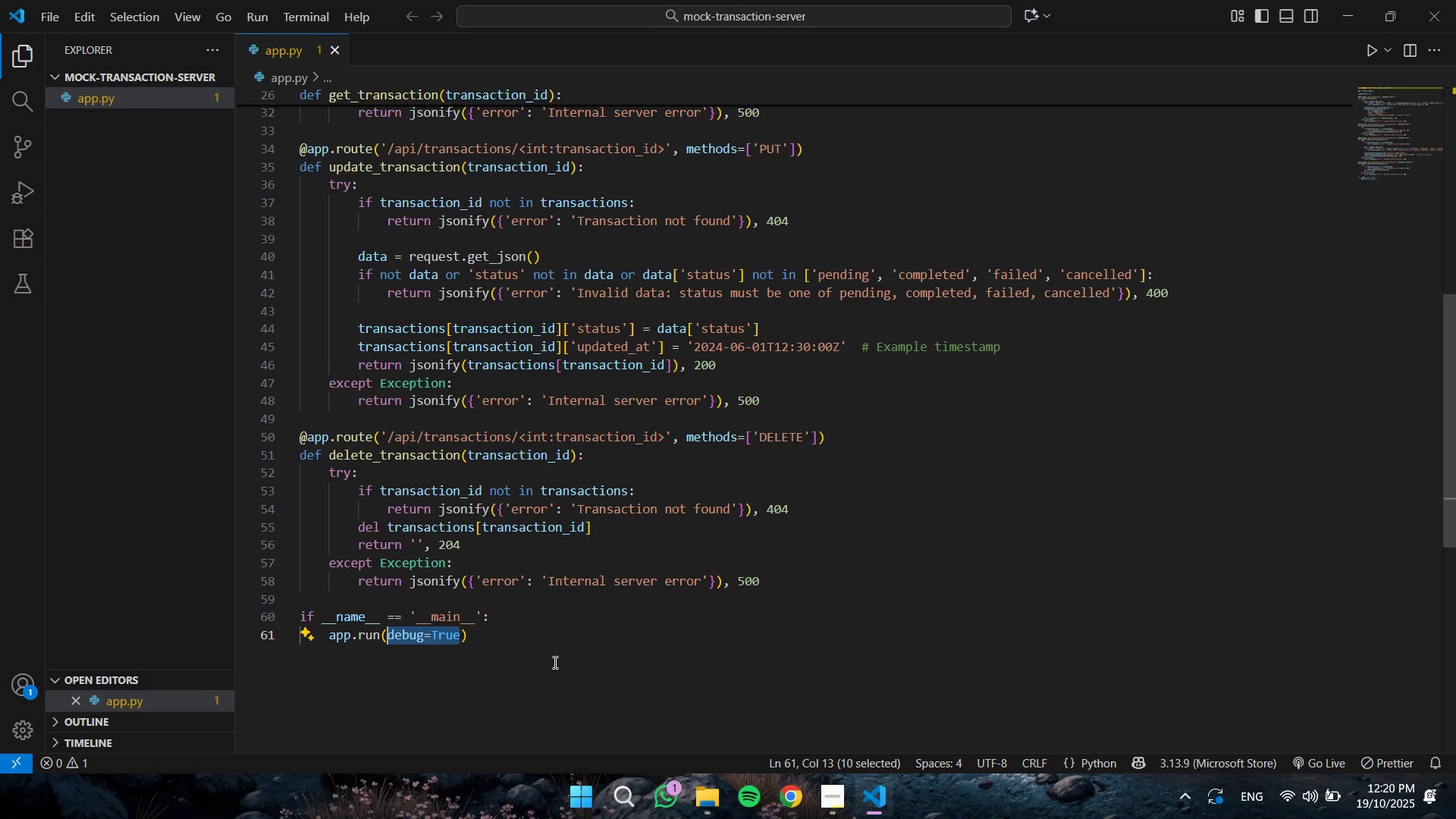 
key(Backspace)
type(hos)
key(Tab)
type(')
 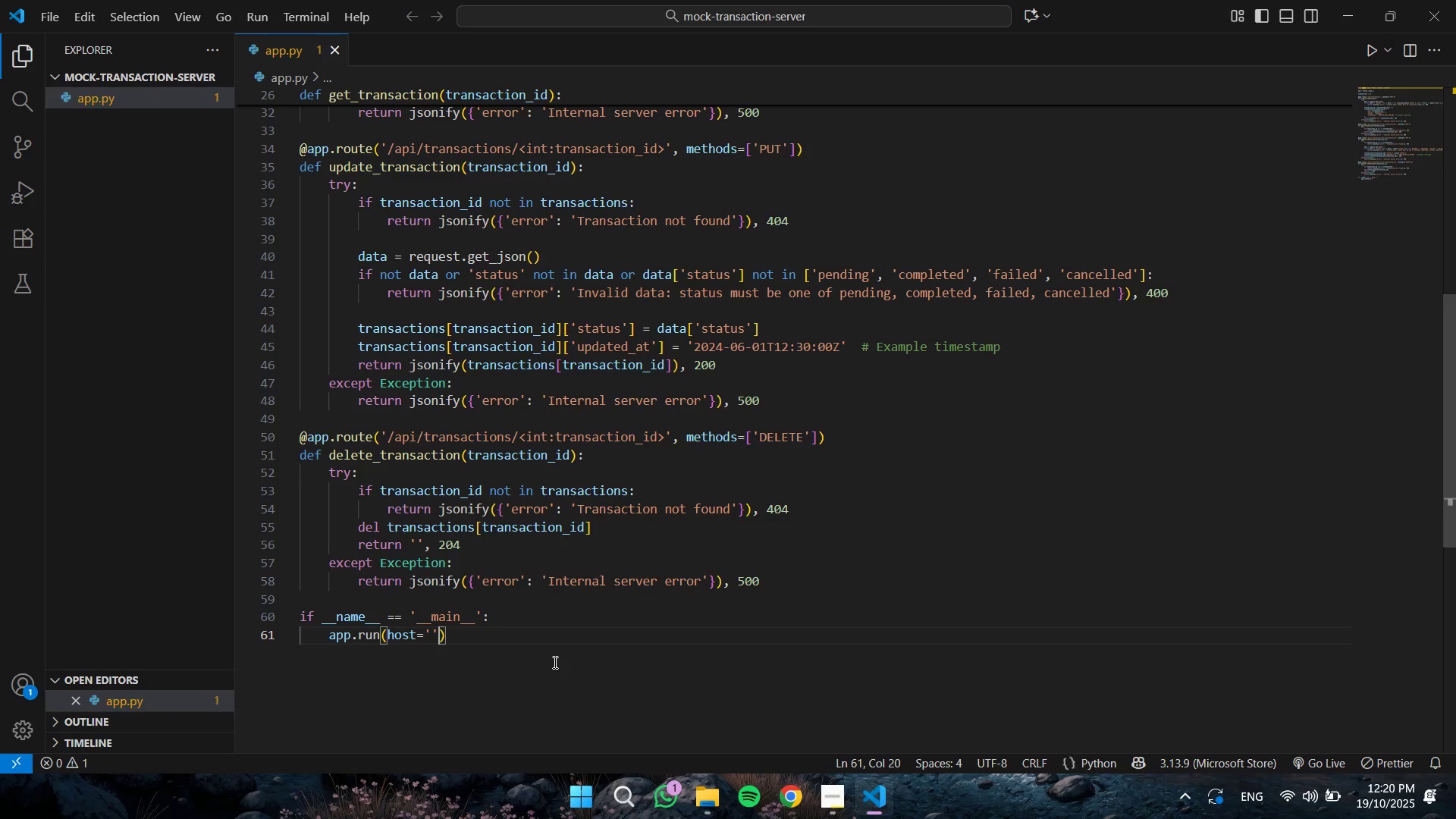 
key(ArrowLeft)
 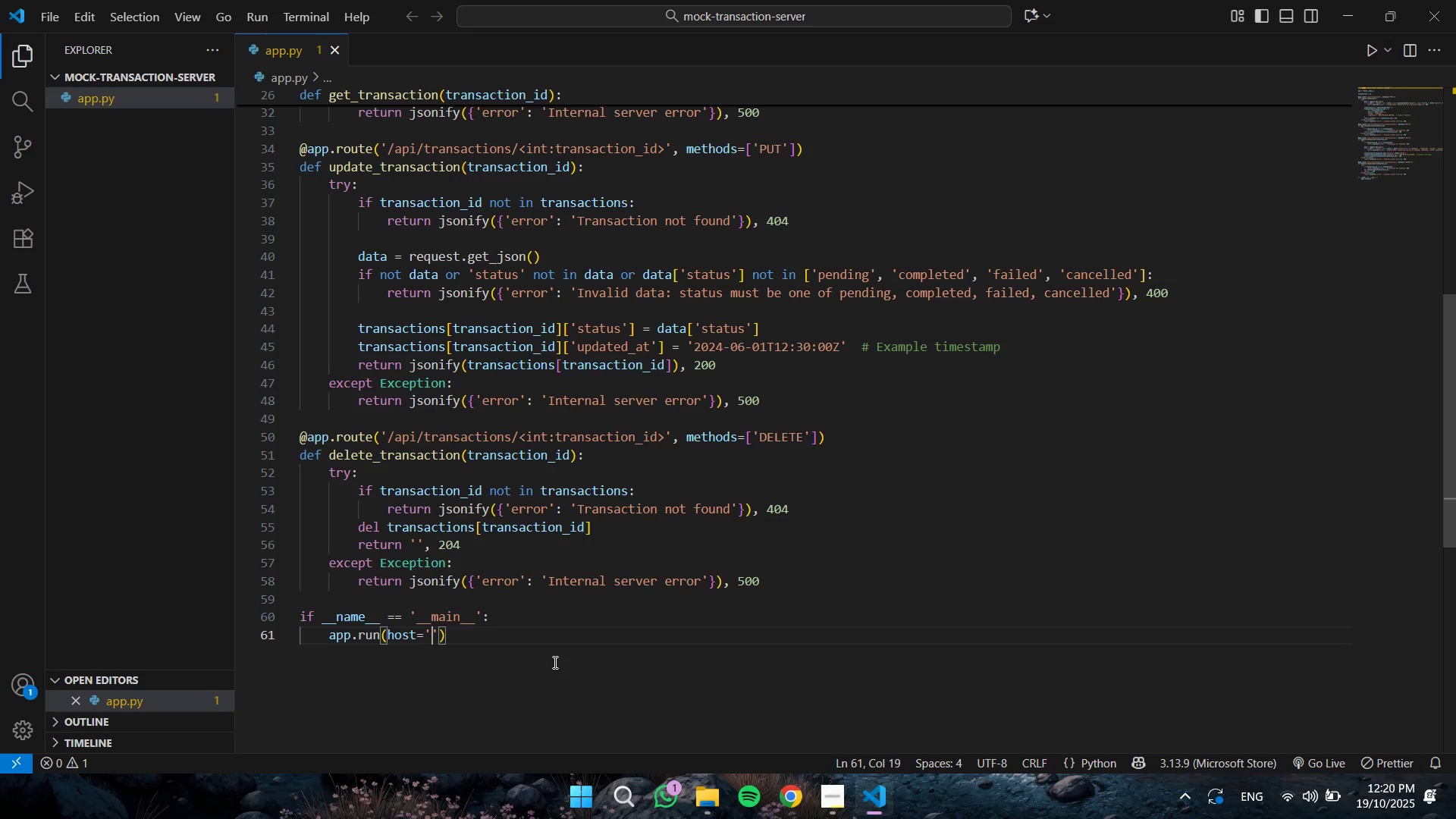 
key(Numpad0)
 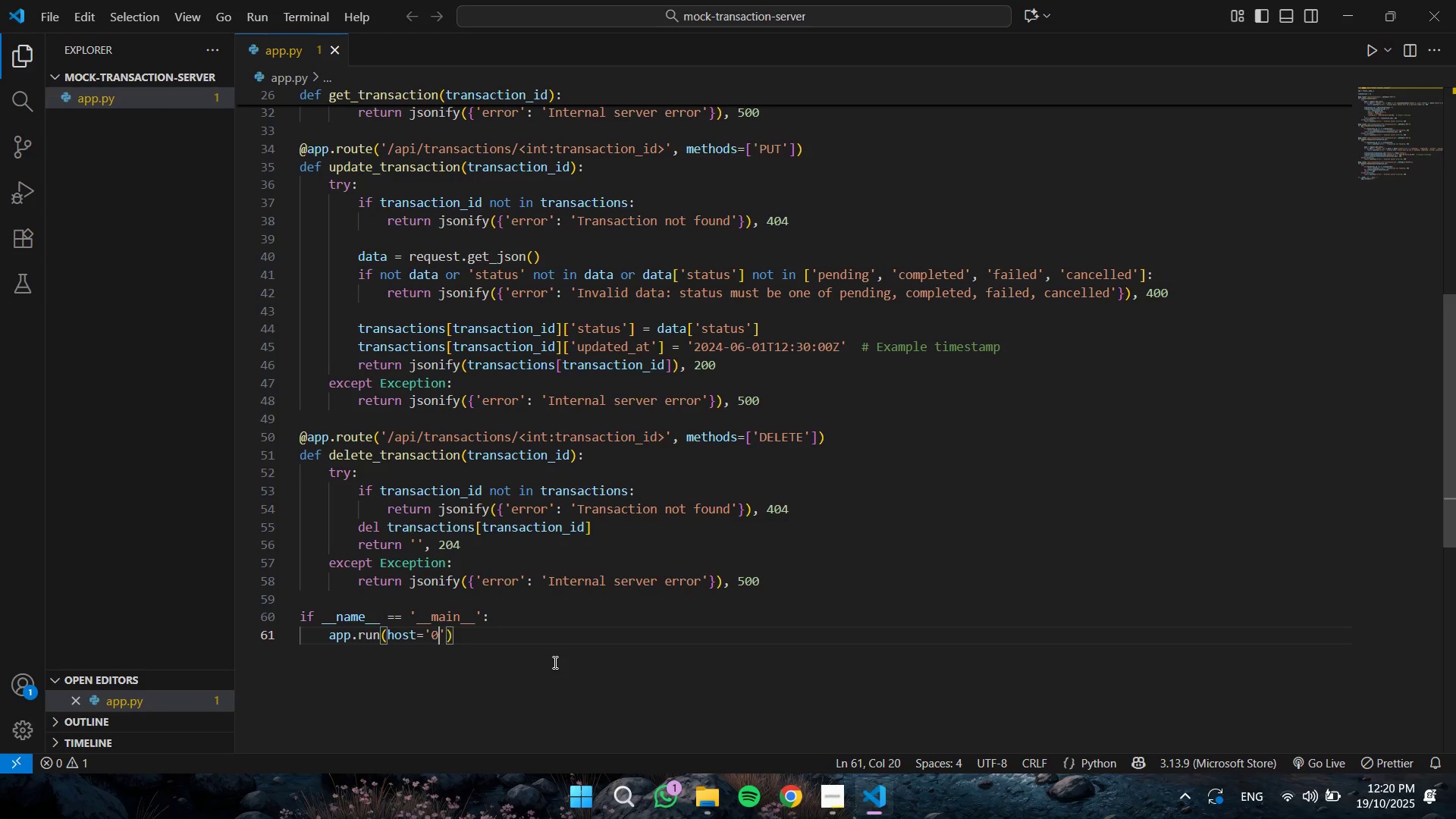 
key(NumpadDecimal)
 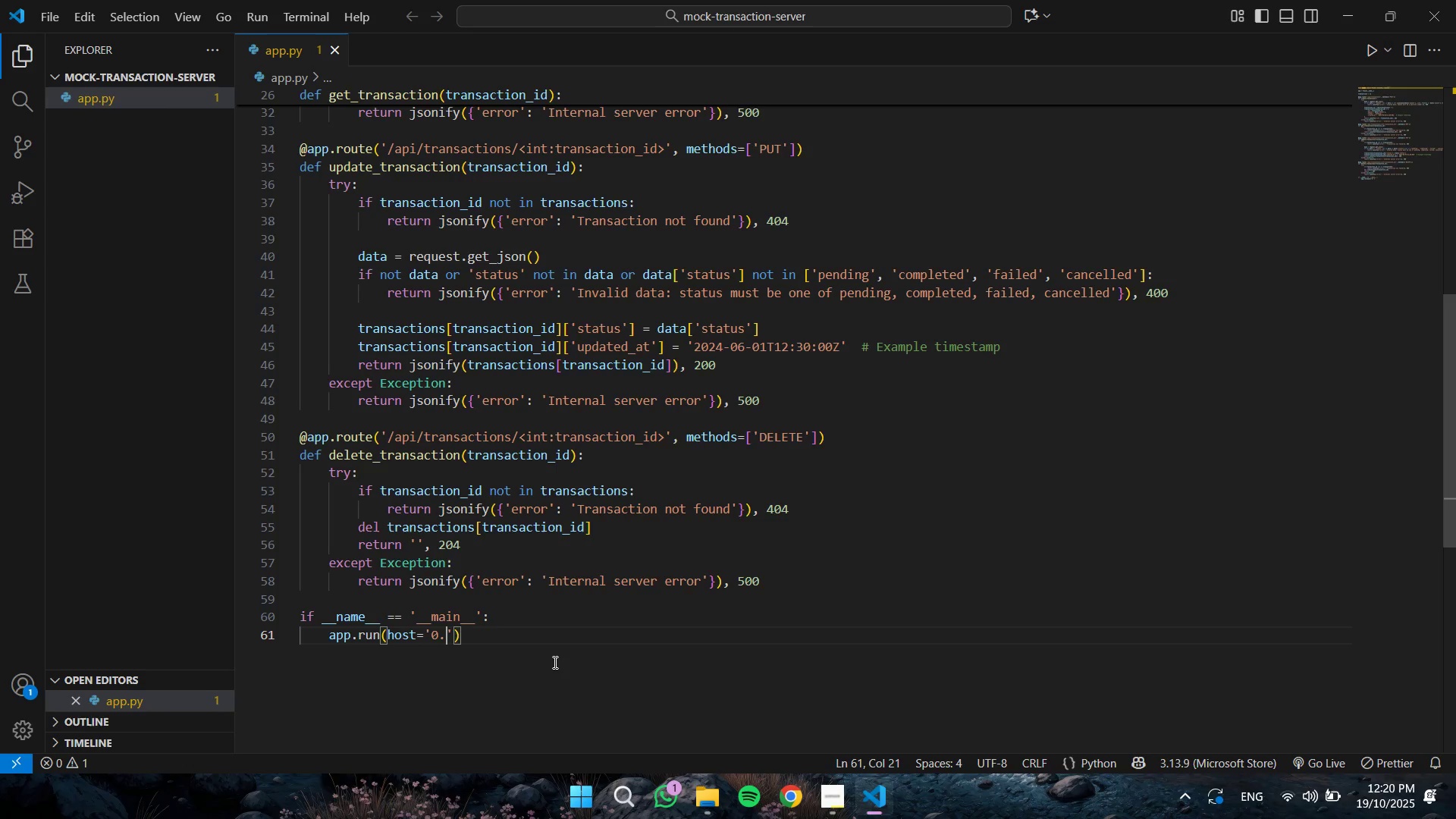 
key(Numpad0)
 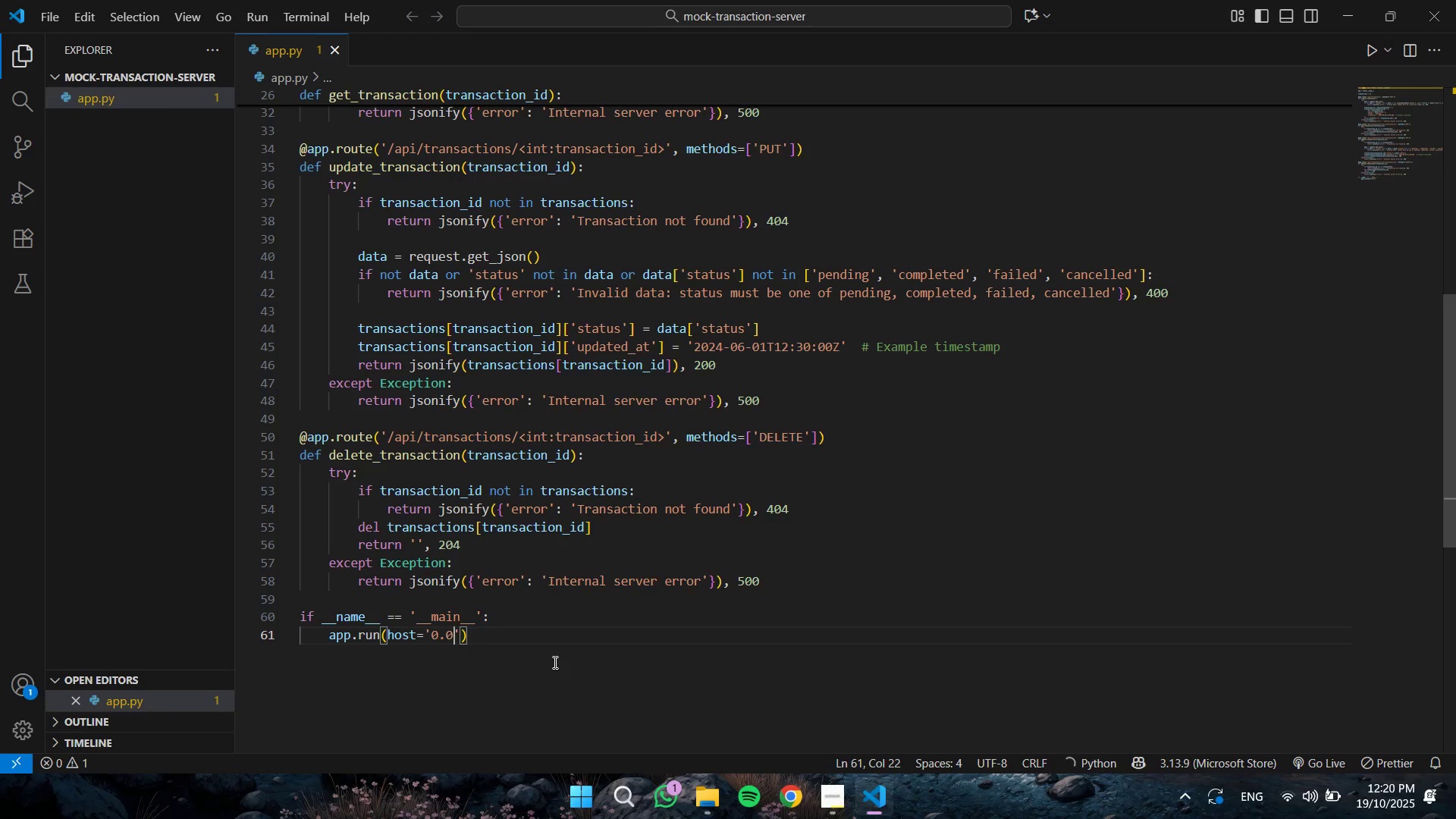 
key(NumpadDecimal)
 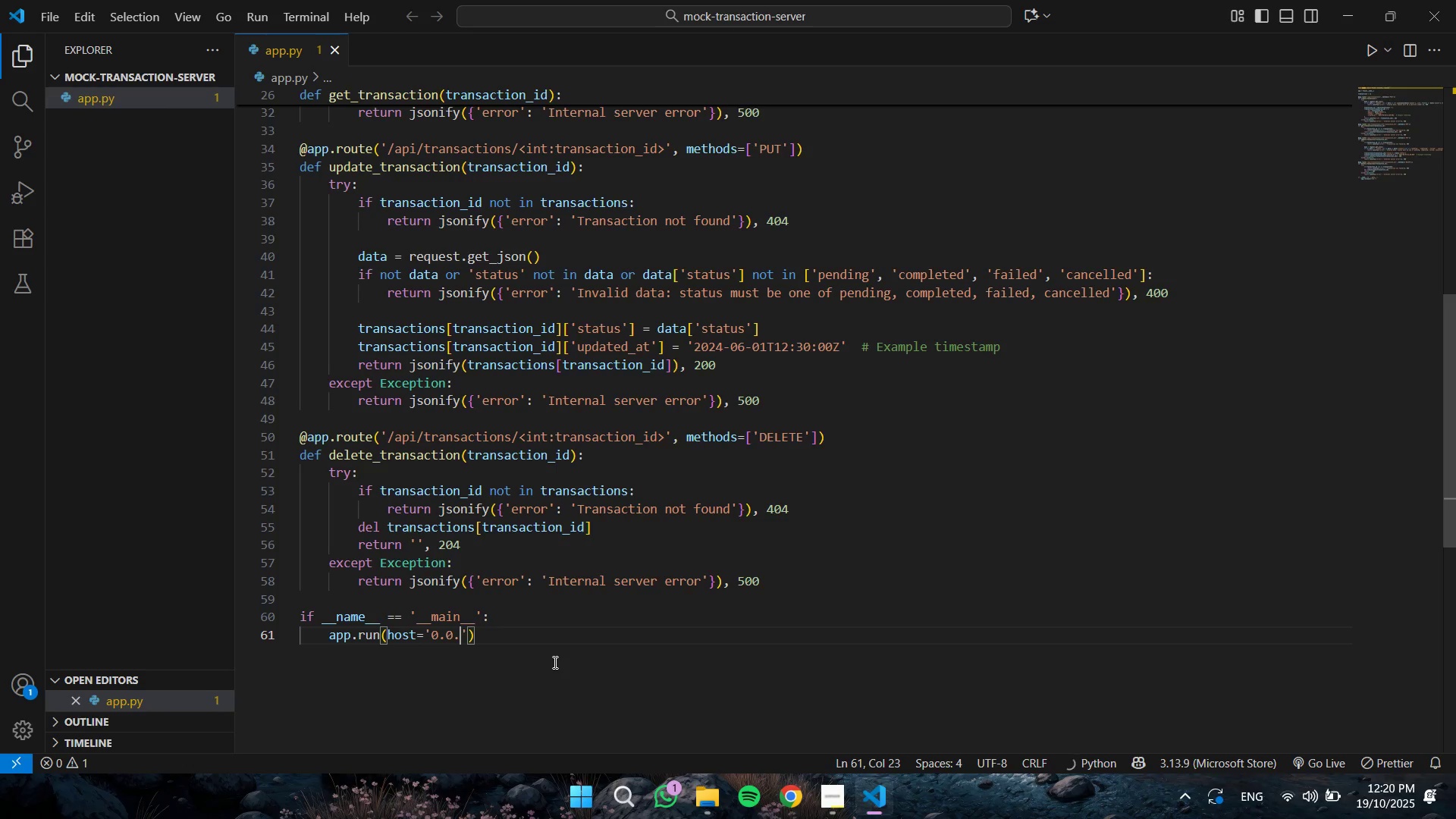 
key(Numpad0)
 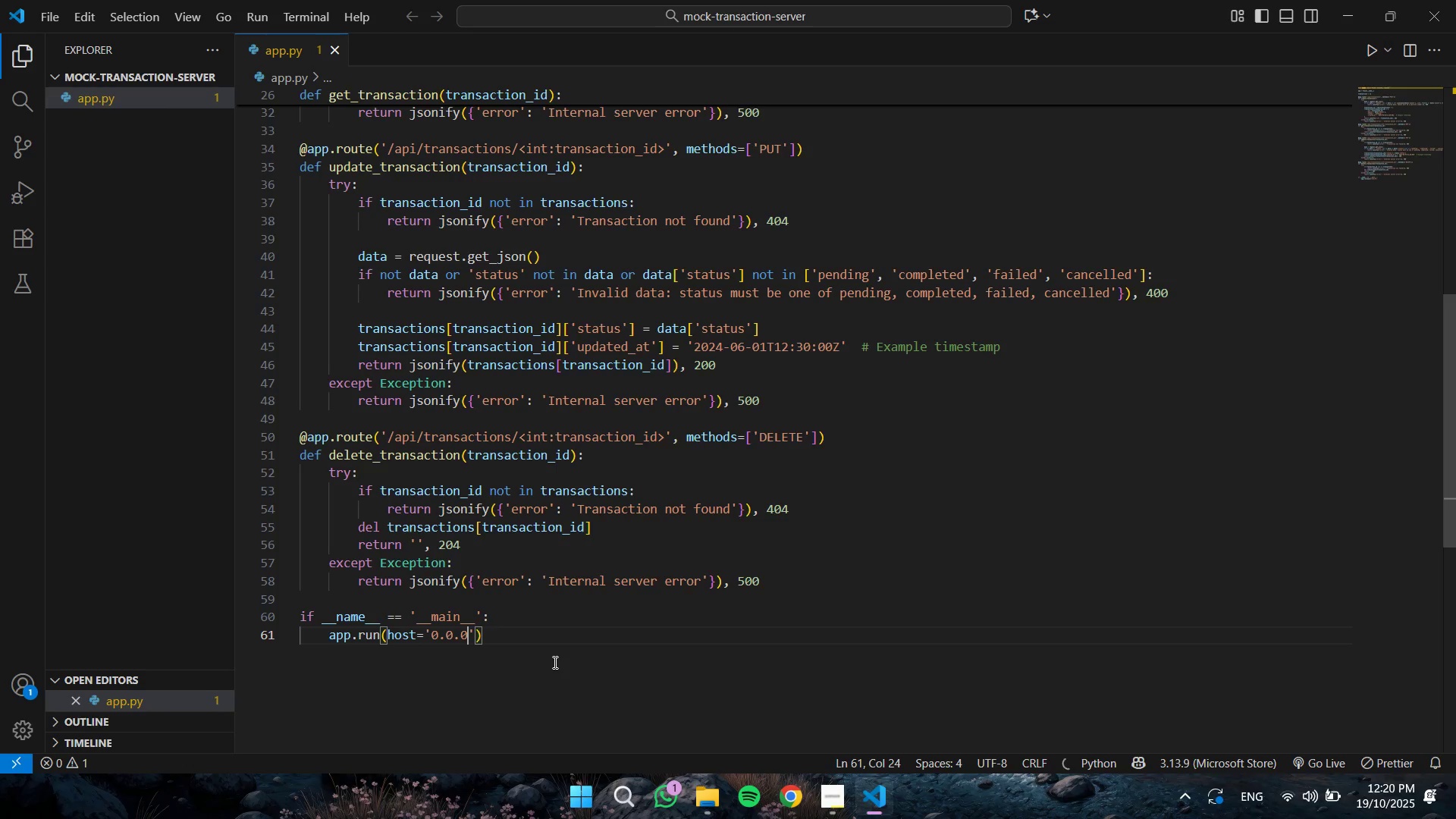 
key(NumpadDecimal)
 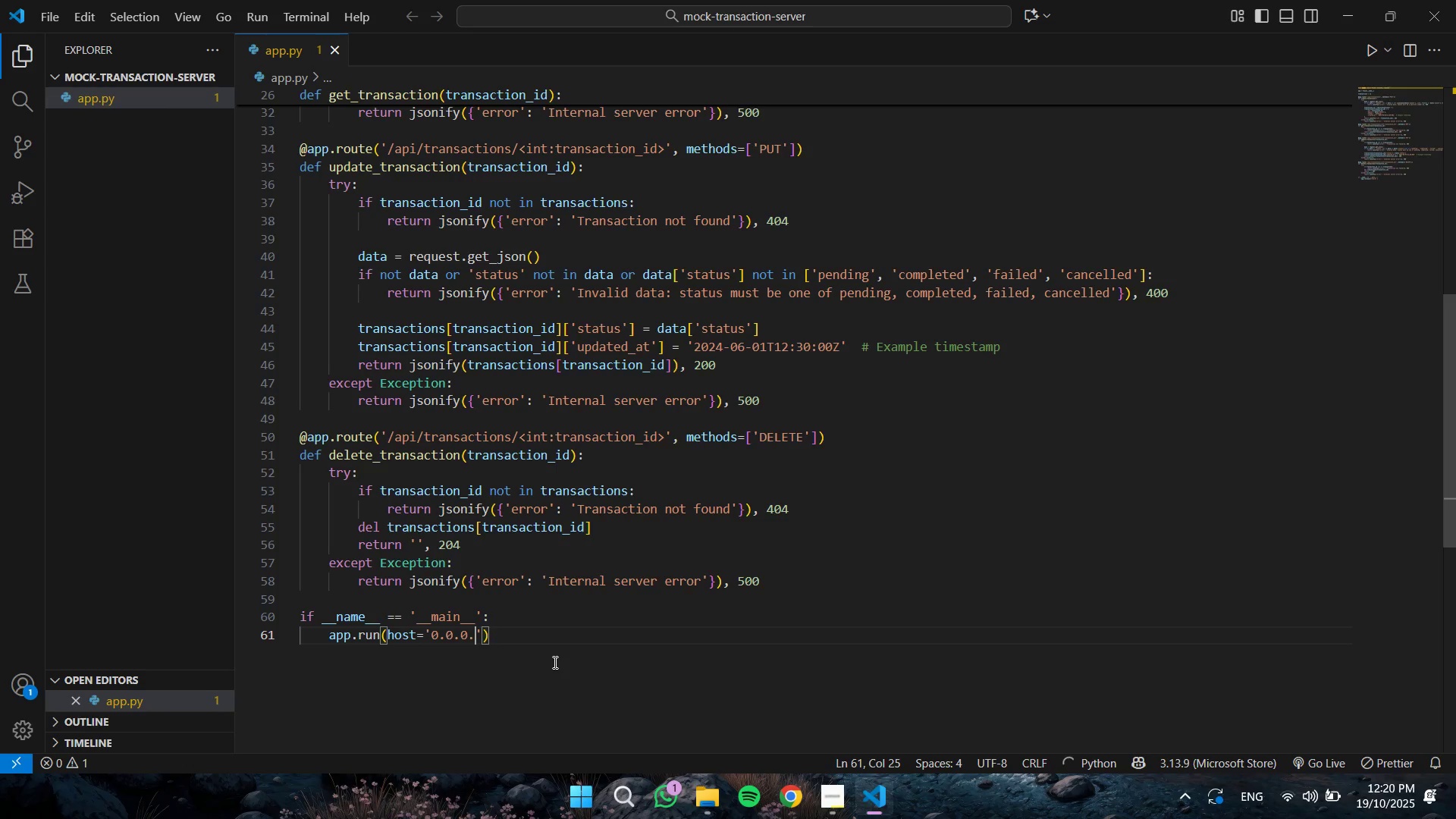 
key(Numpad0)
 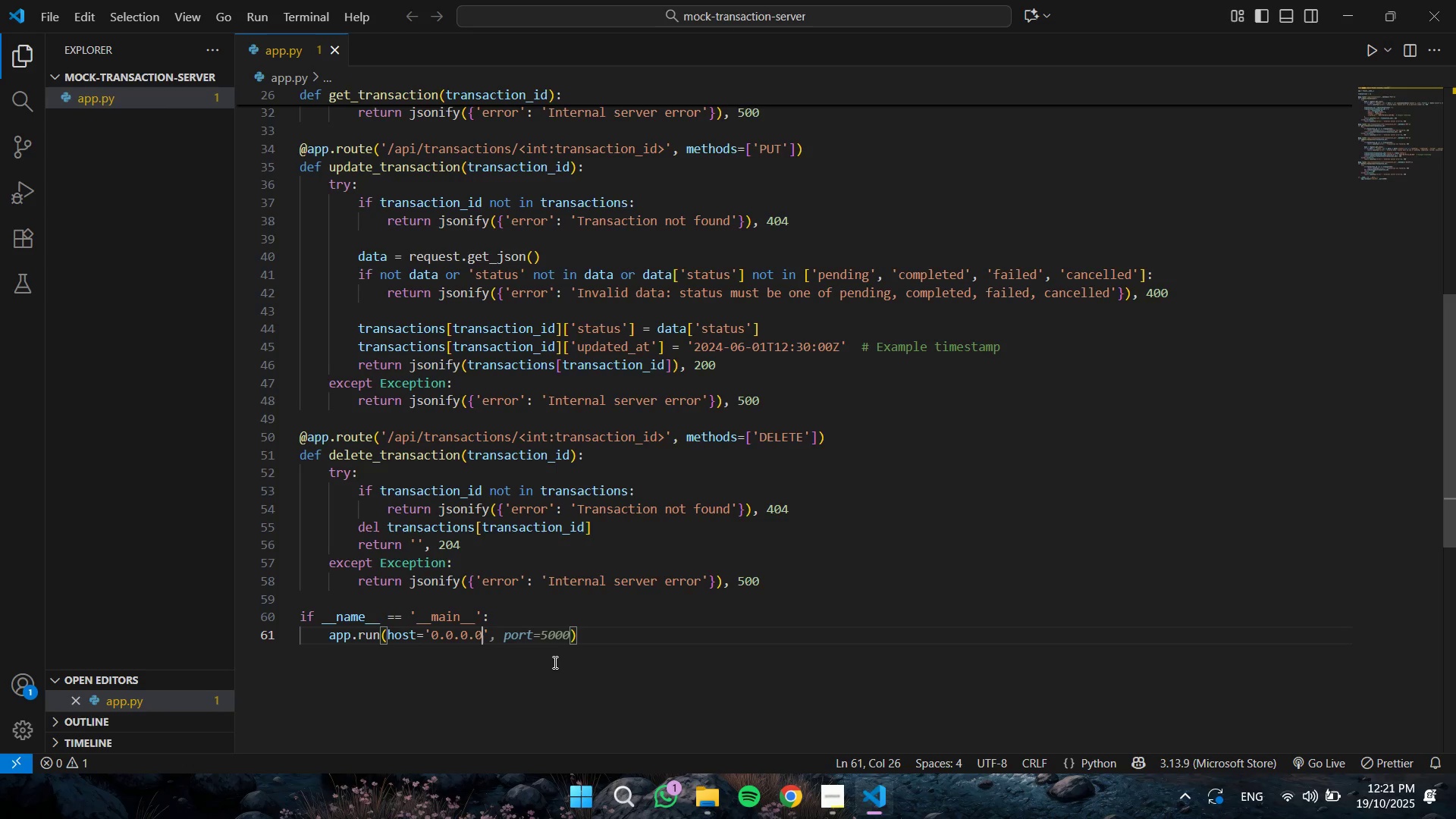 
key(ArrowRight)
 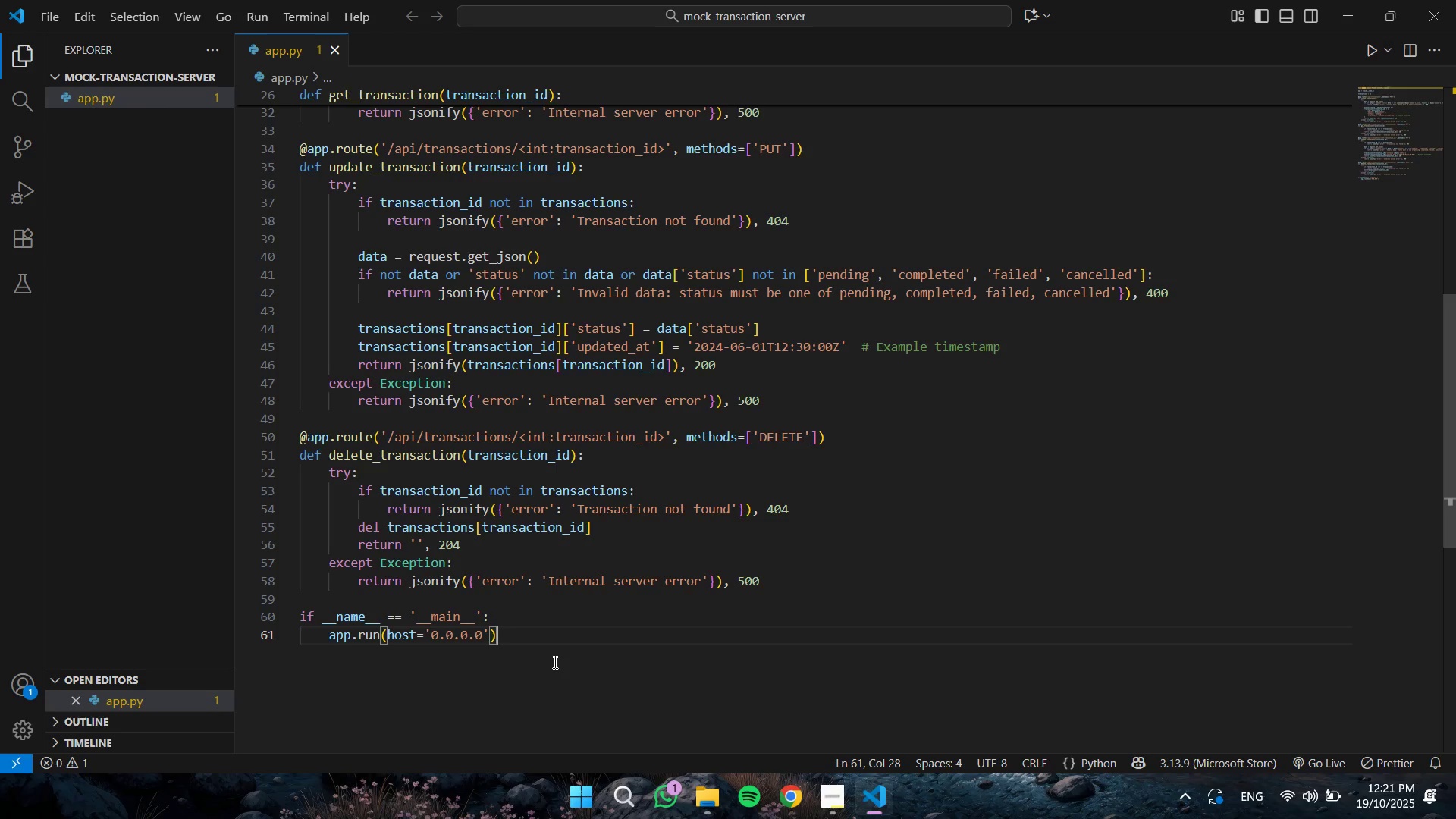 
key(ArrowRight)
 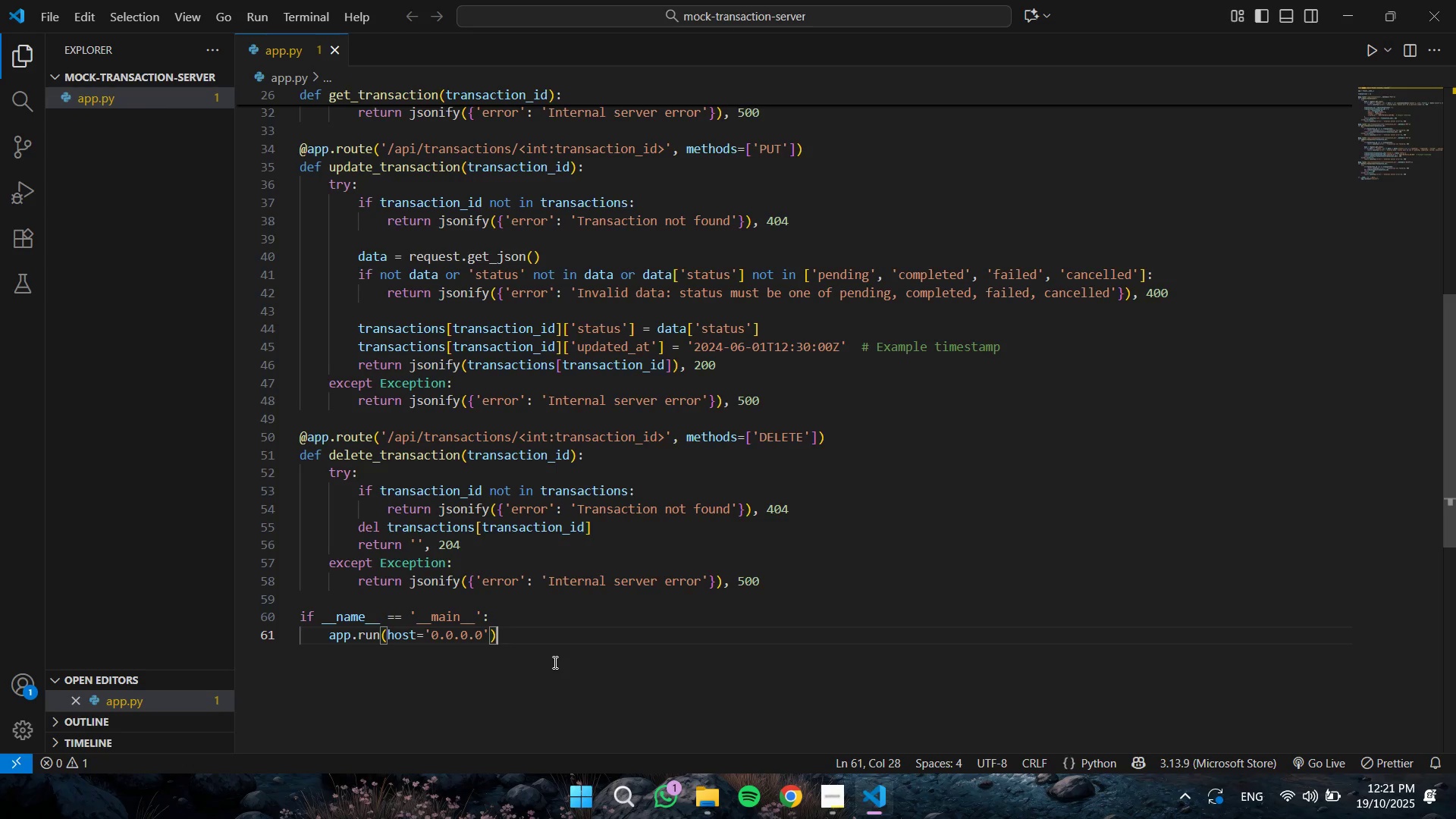 
key(ArrowLeft)
 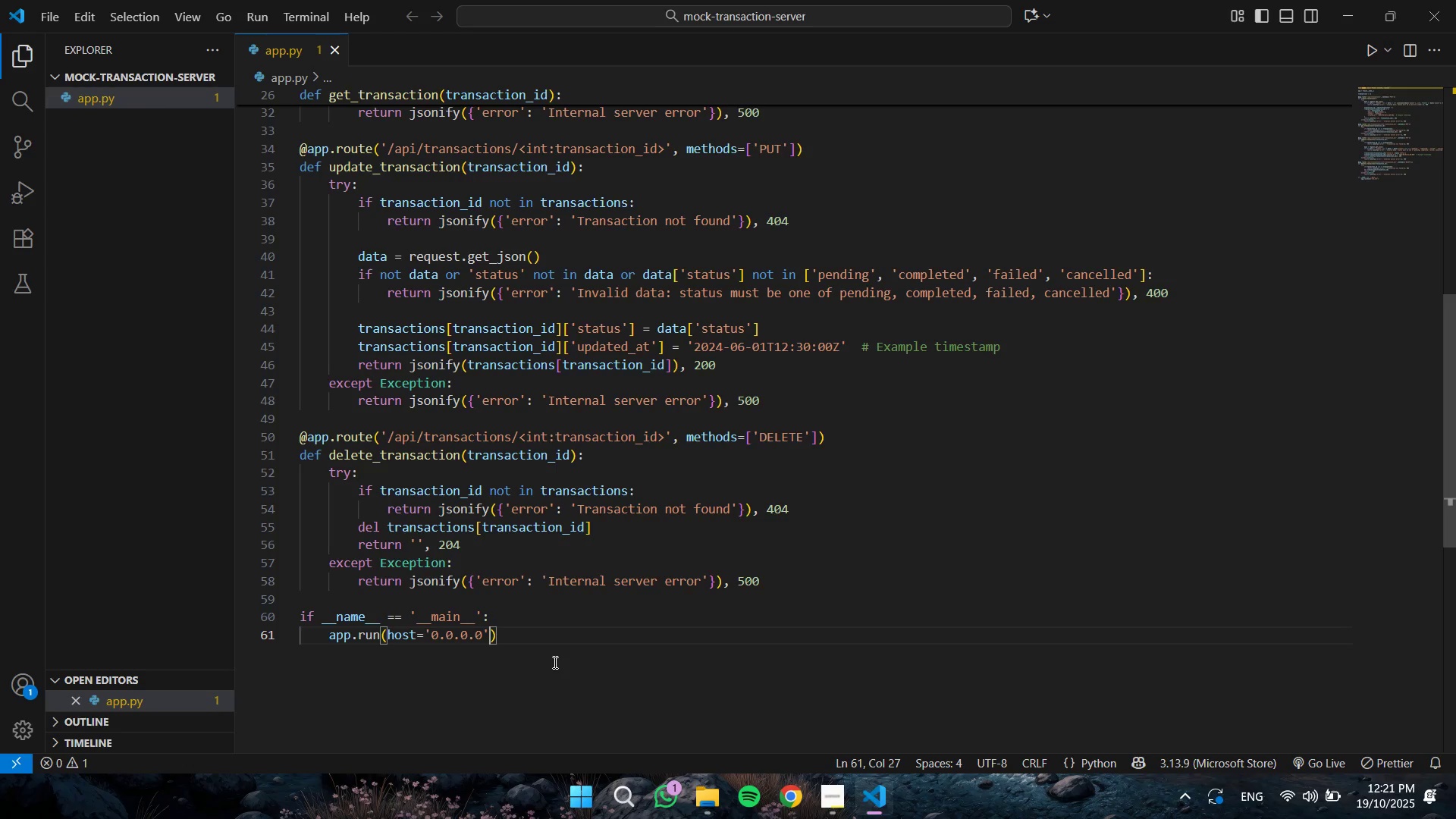 
key(Comma)
 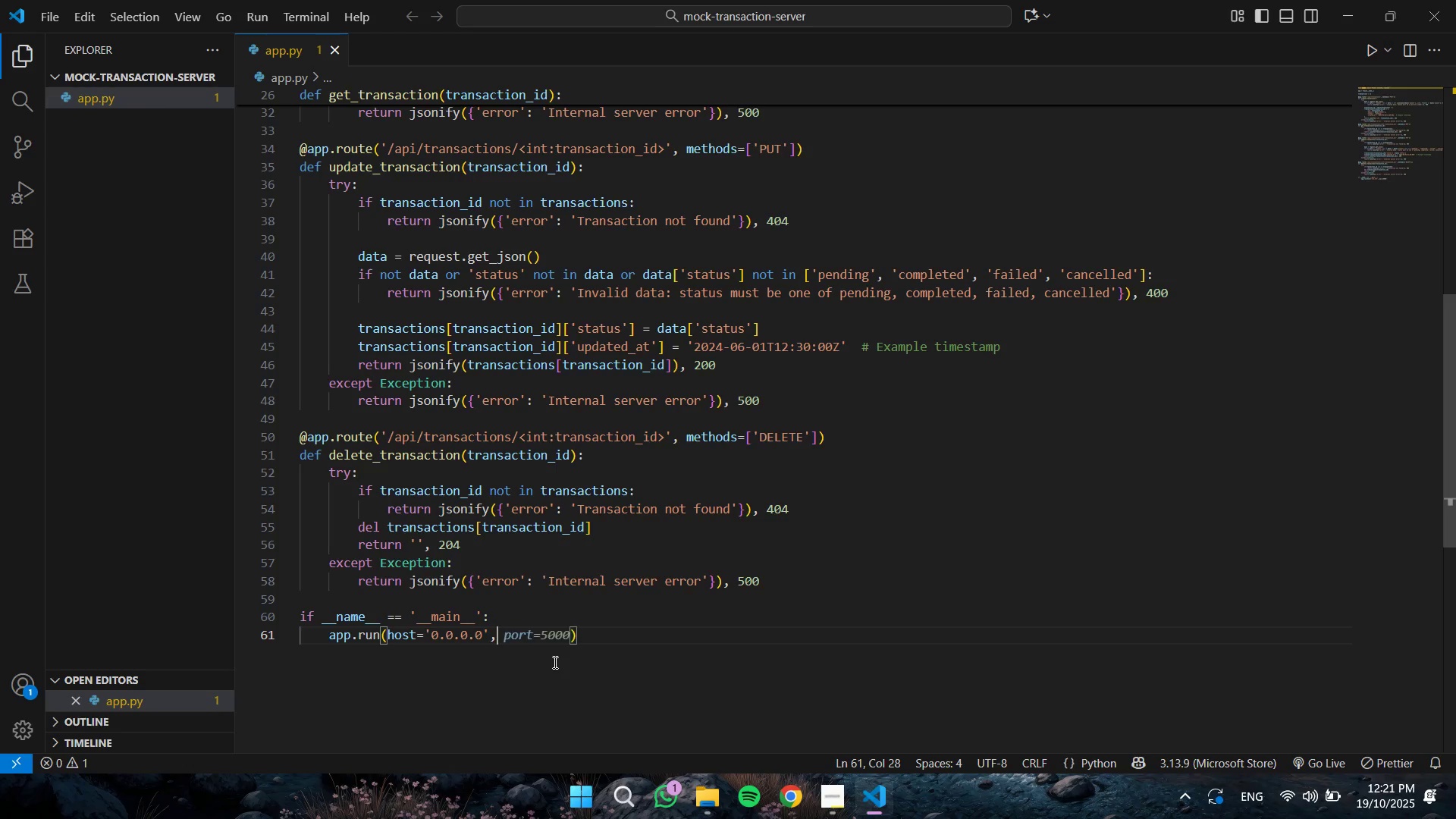 
key(Space)
 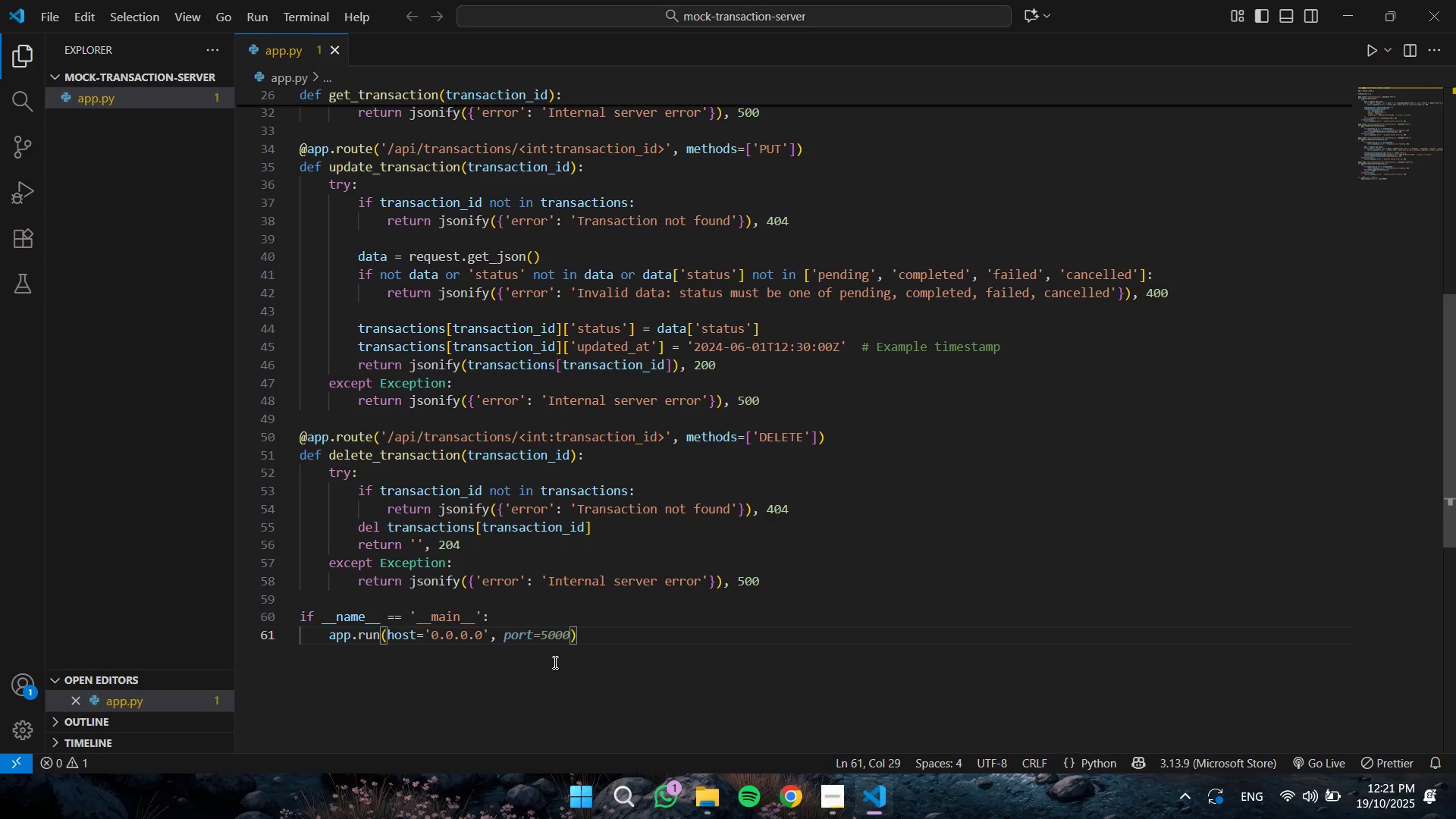 
key(Tab)
 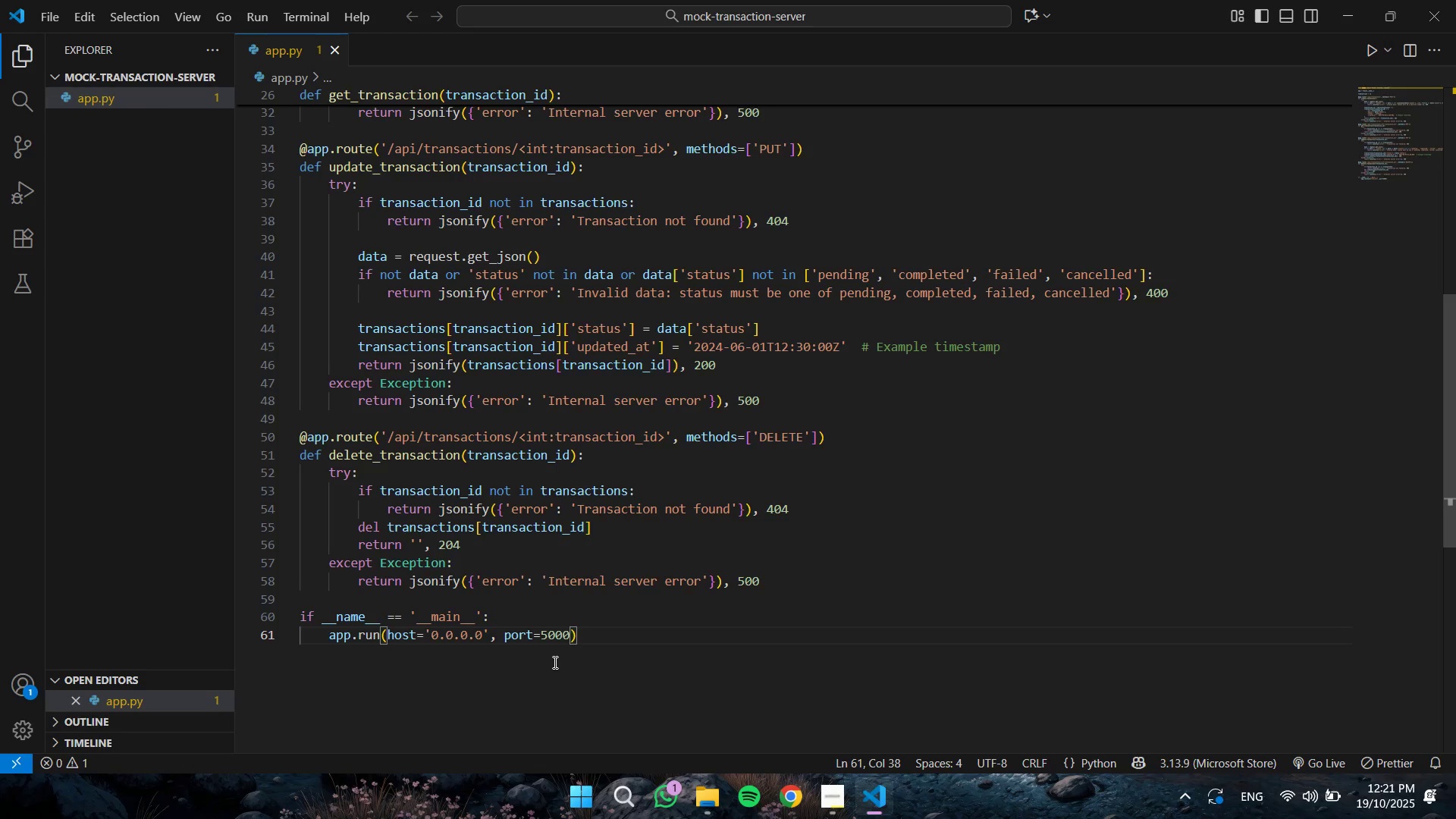 
key(Comma)
 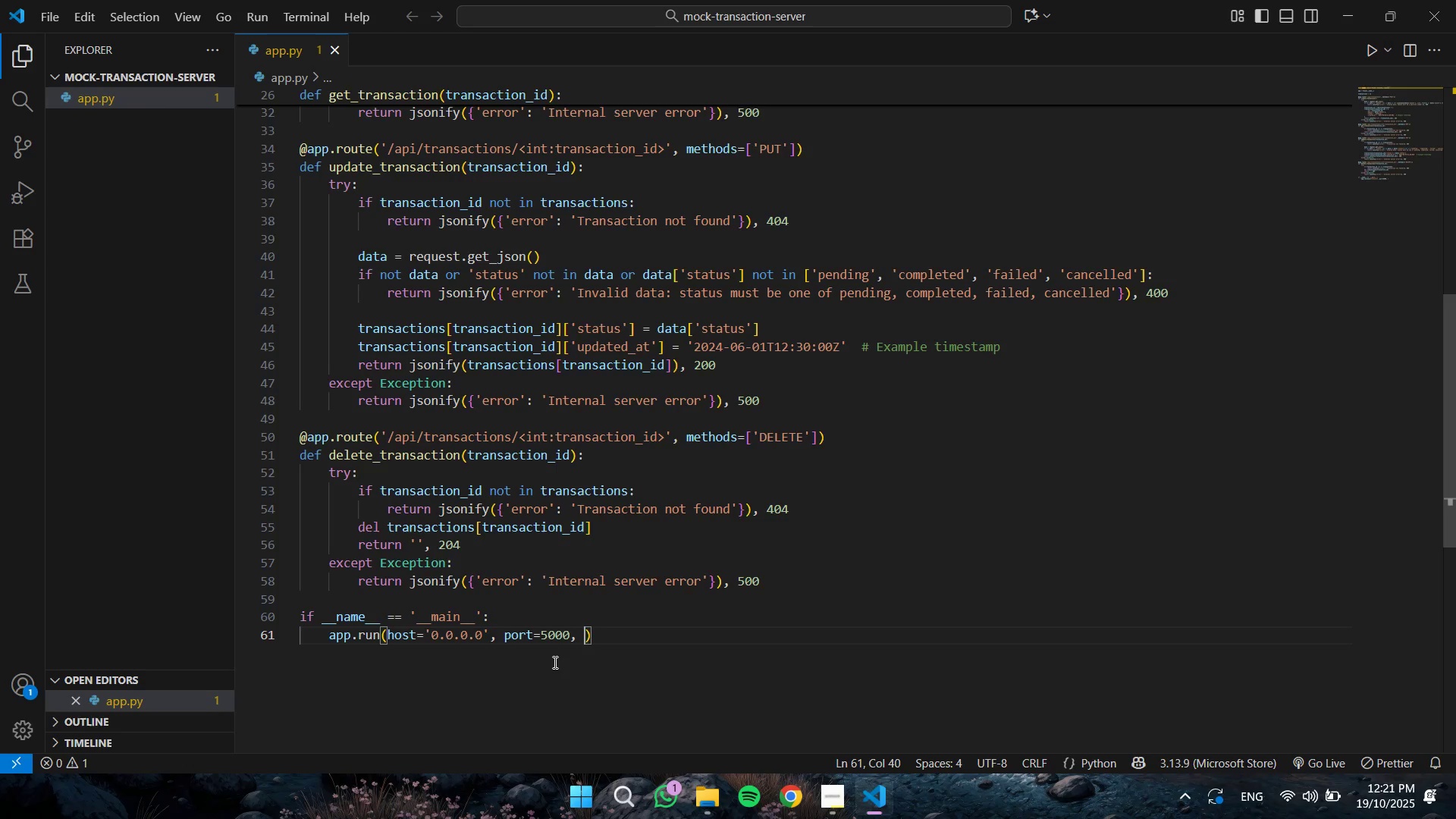 
key(Space)
 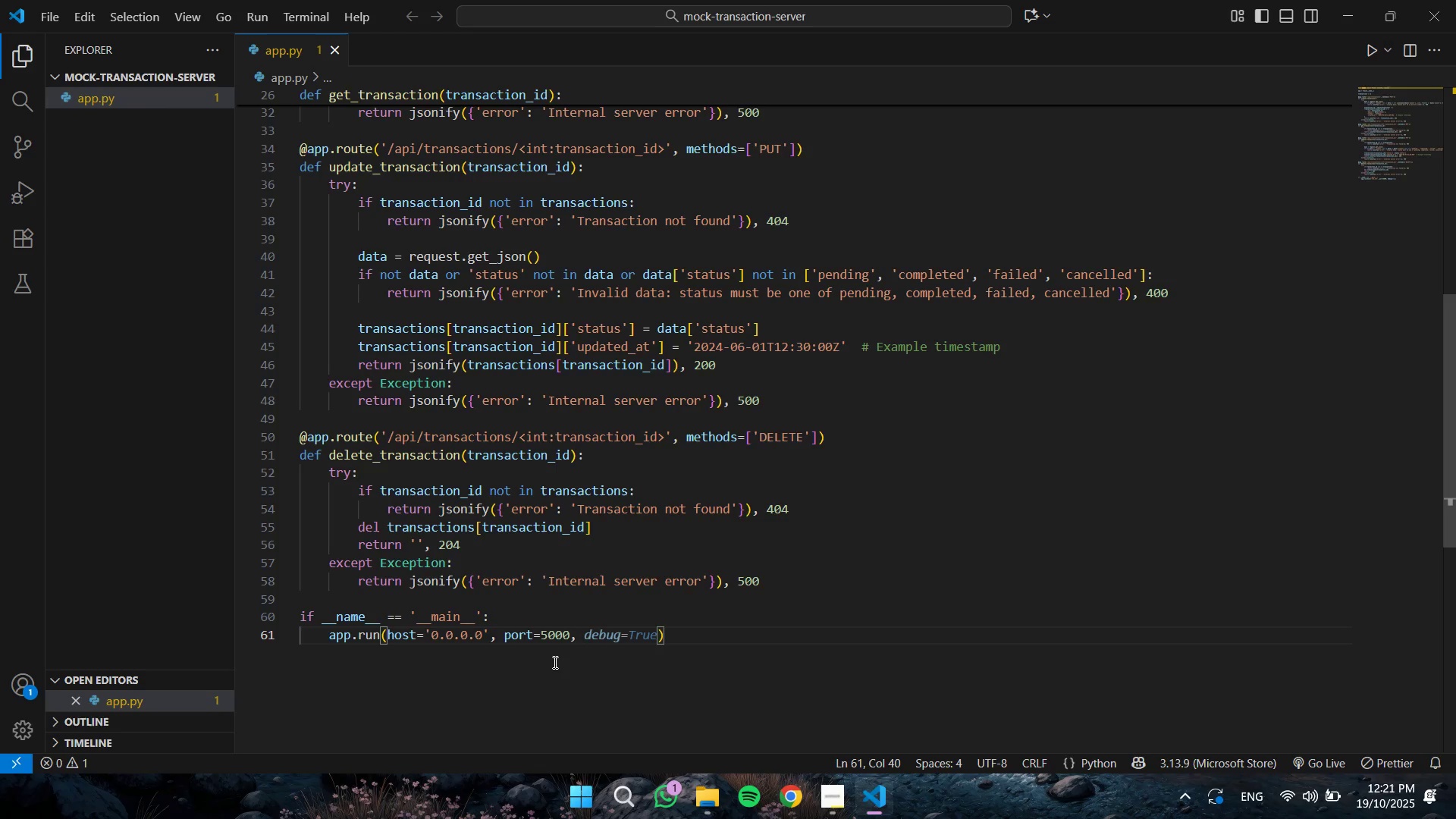 
key(Tab)
 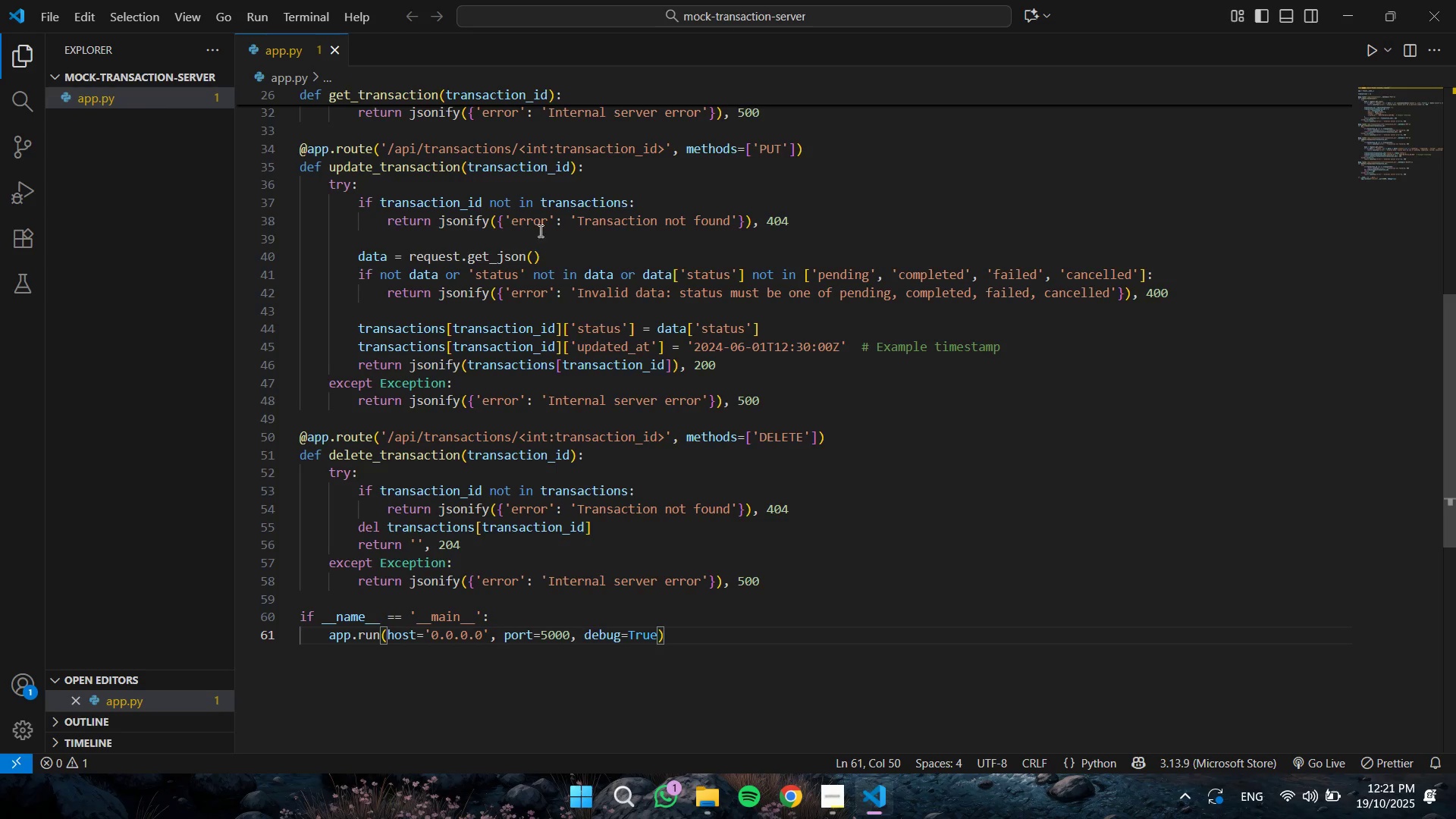 
key(Control+S)
 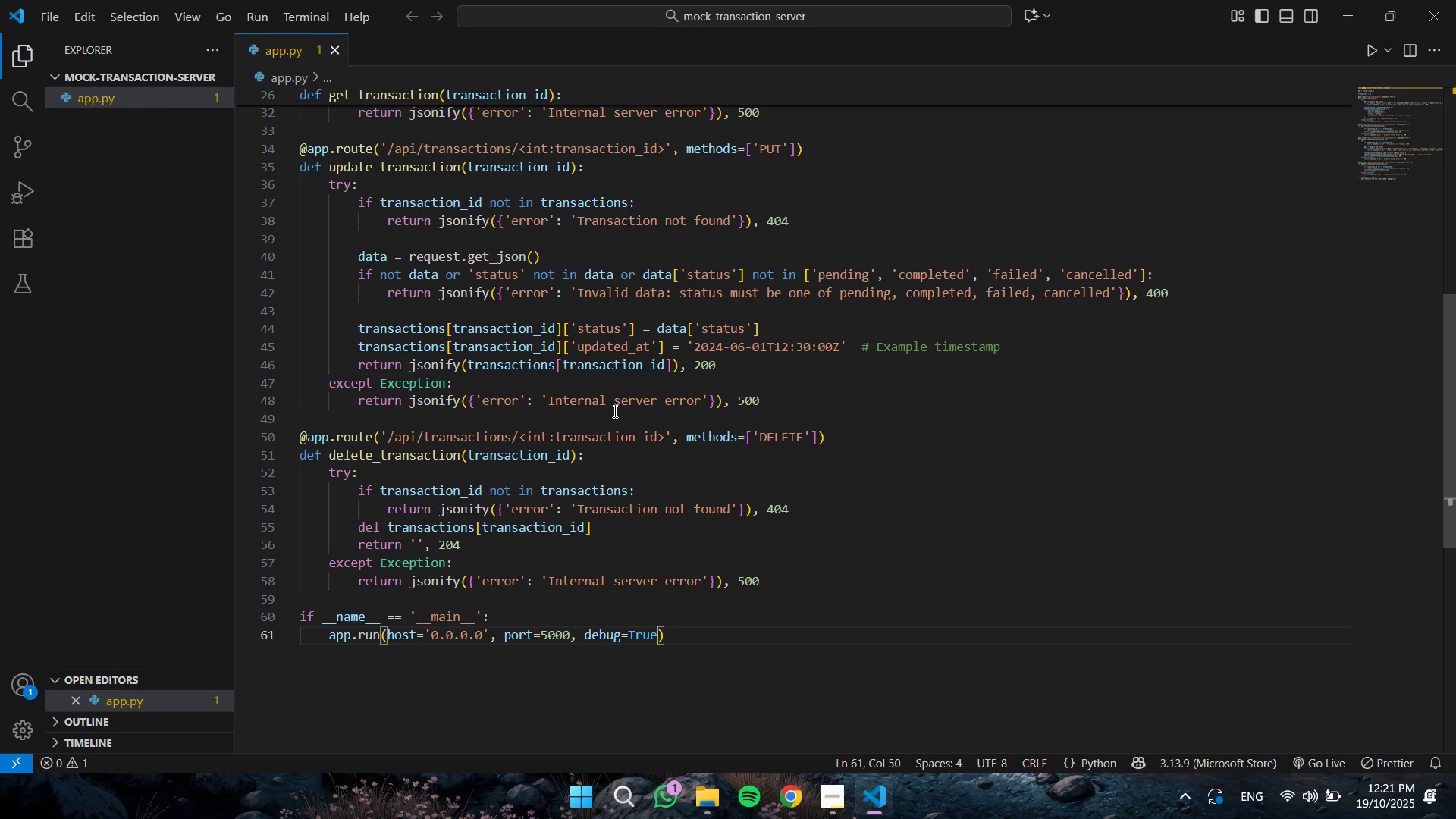 
scroll: coordinate [631, 398], scroll_direction: up, amount: 17.0
 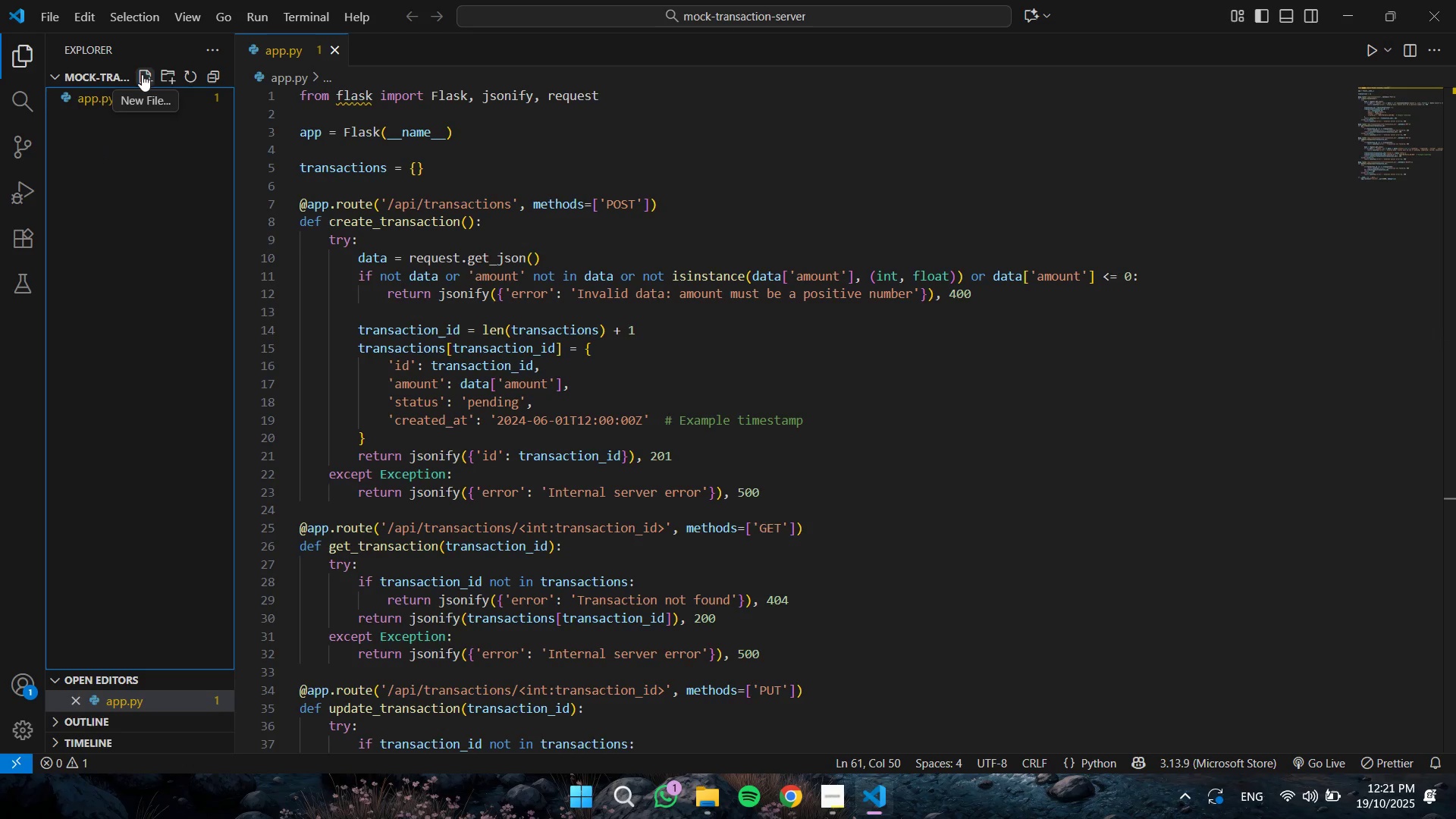 
left_click([142, 74])
 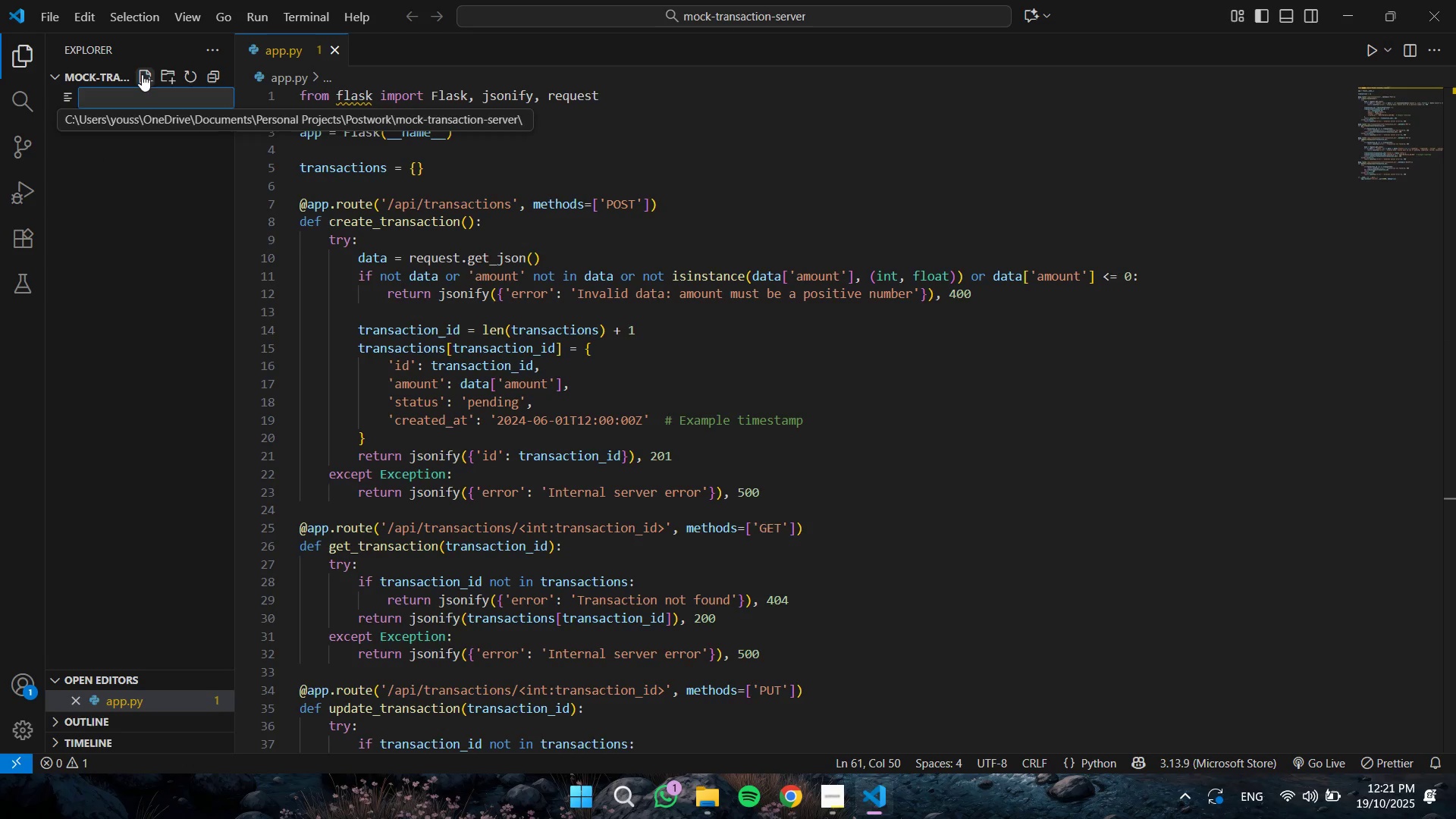 
type(README.md)
 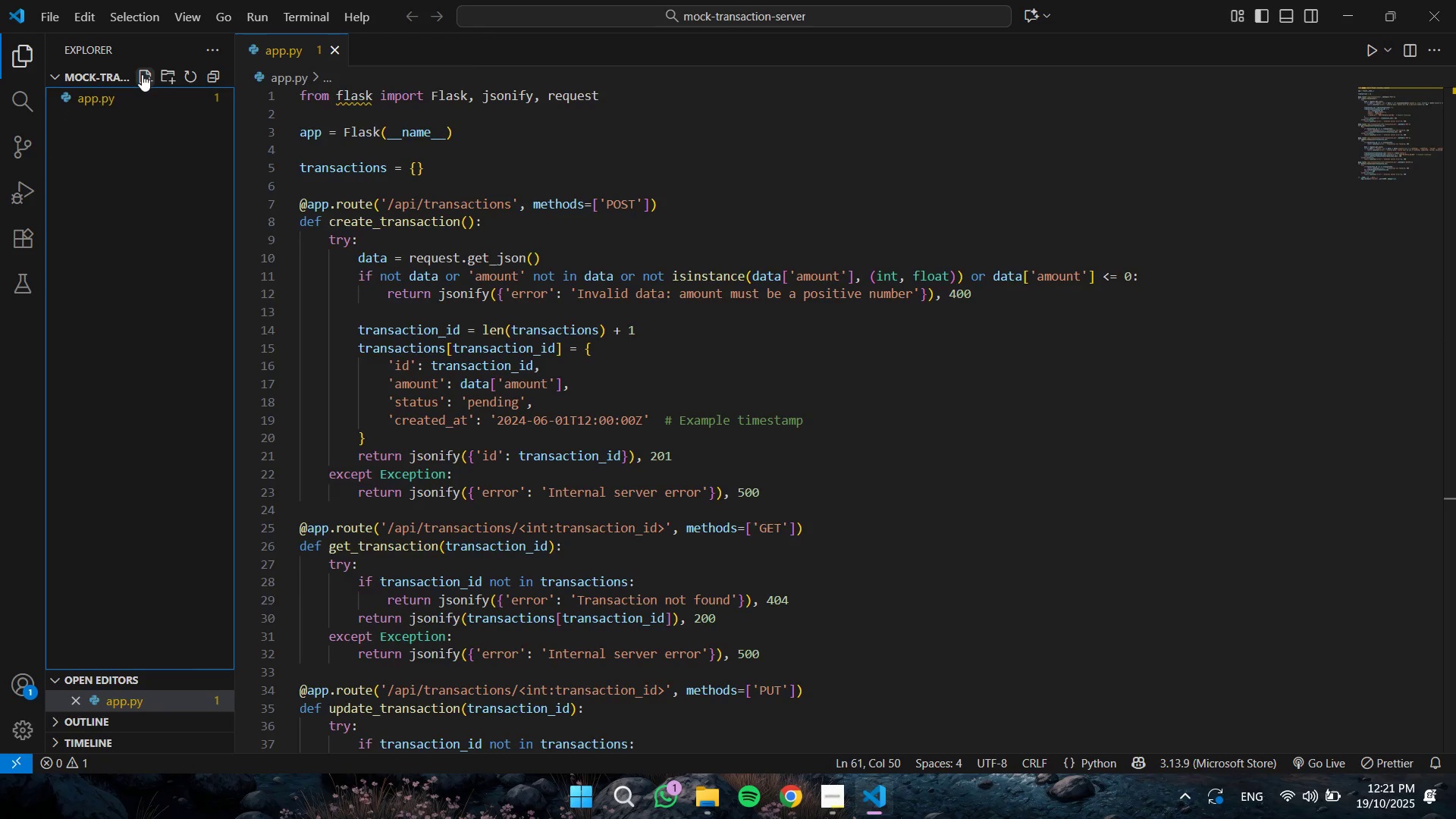 
key(Enter)
 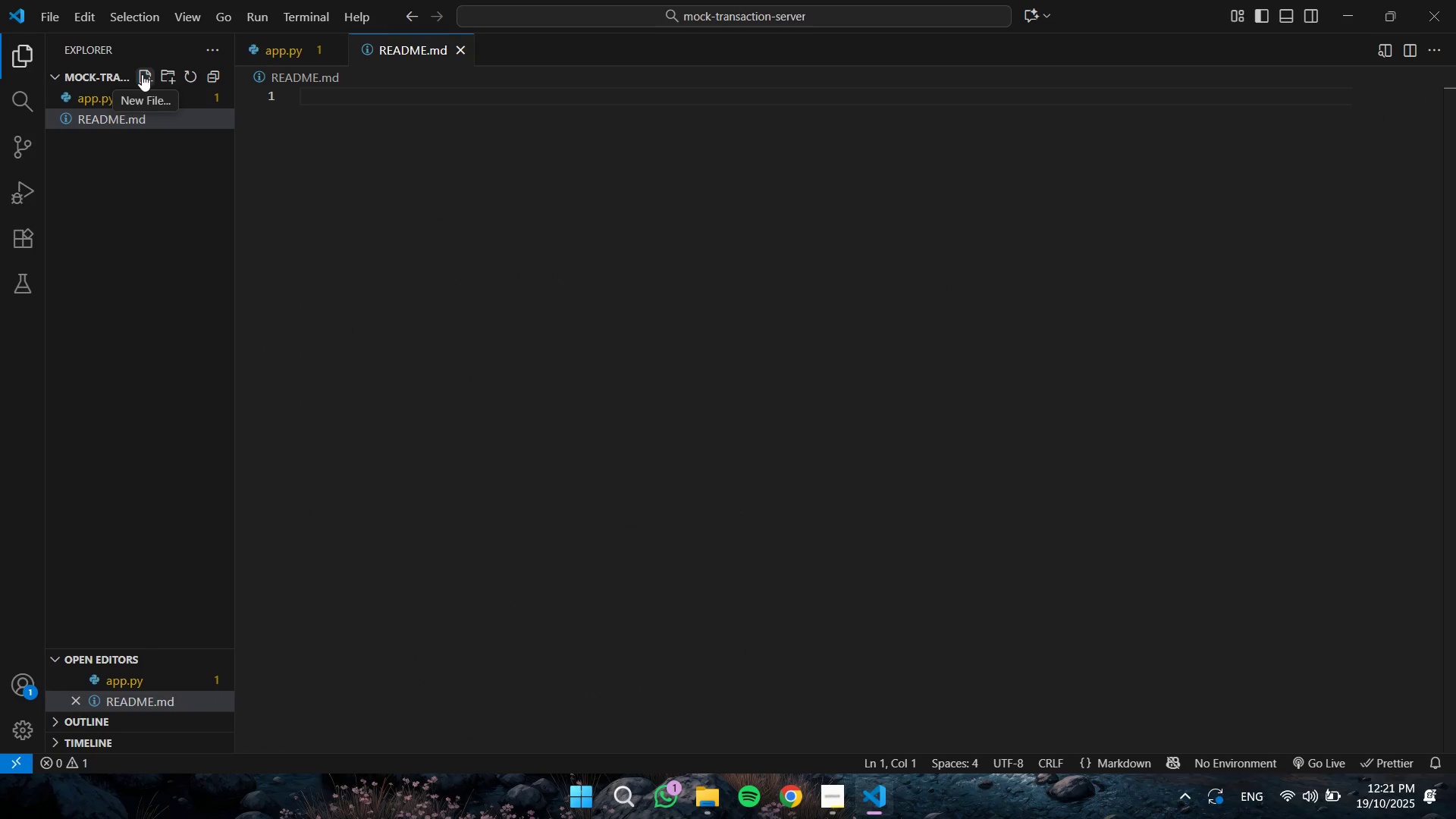 
type(# Mock Trabs)
key(Backspace)
key(Backspace)
type(nsaction Server)
 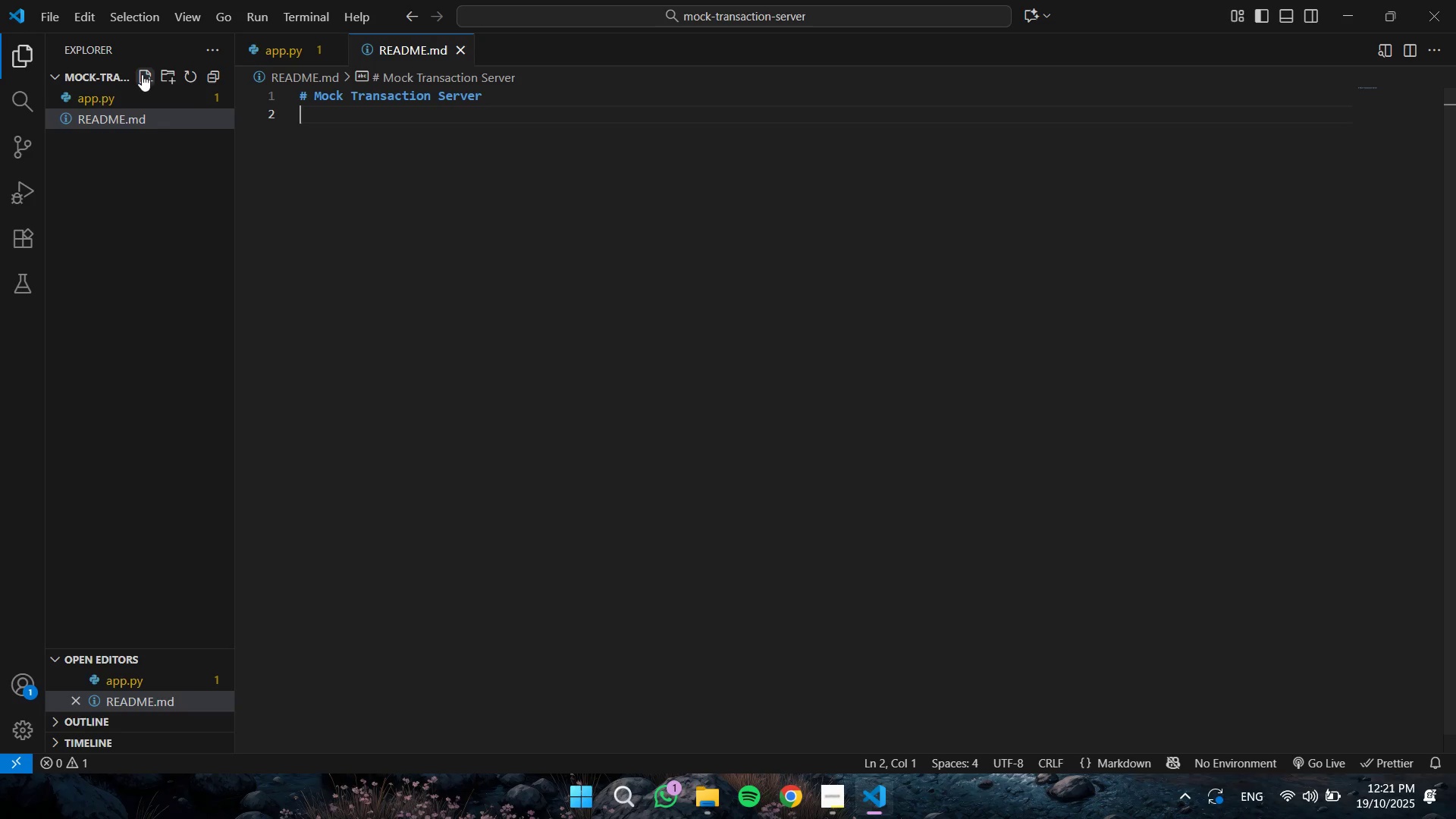 
 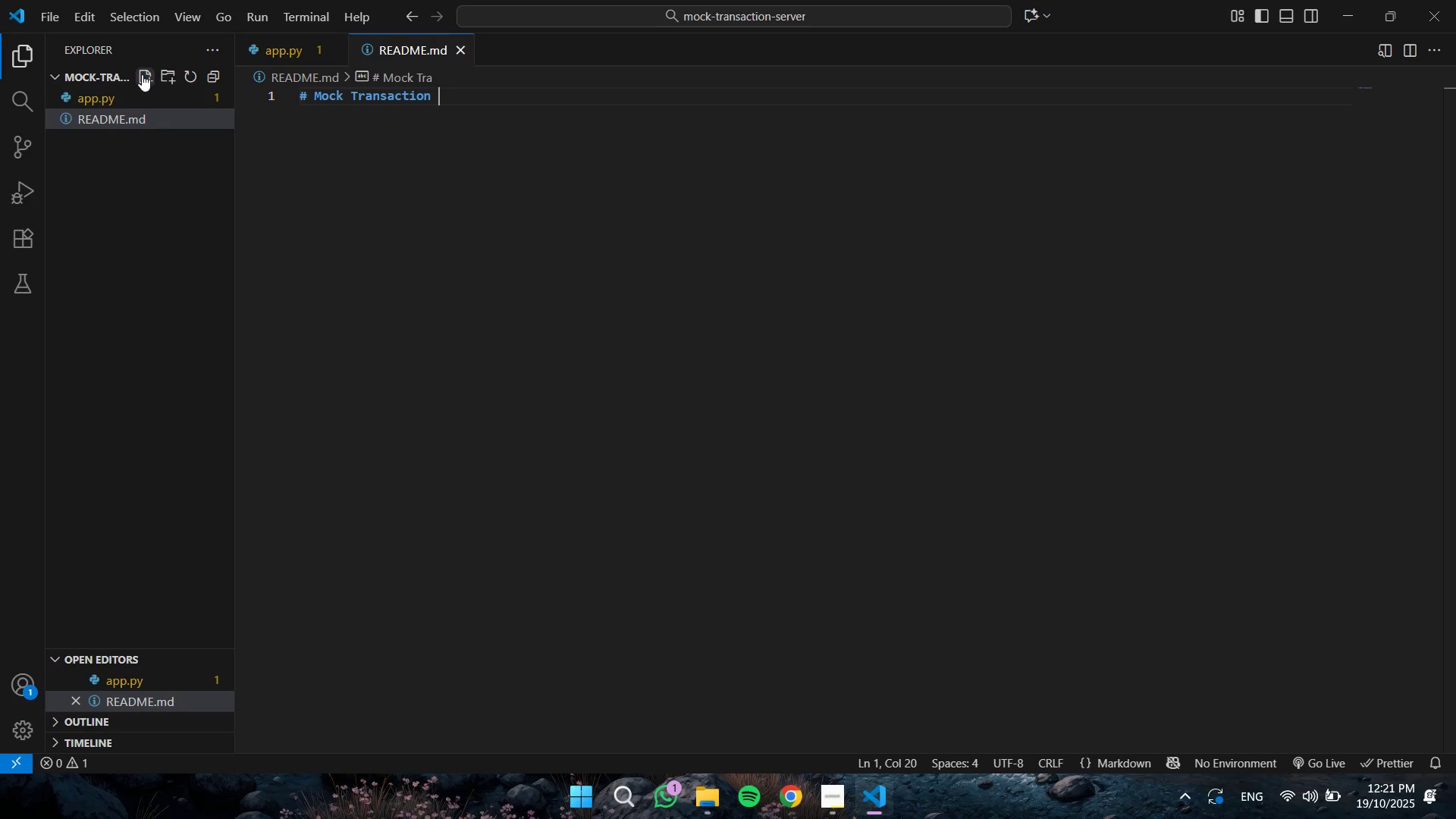 
key(Enter)
 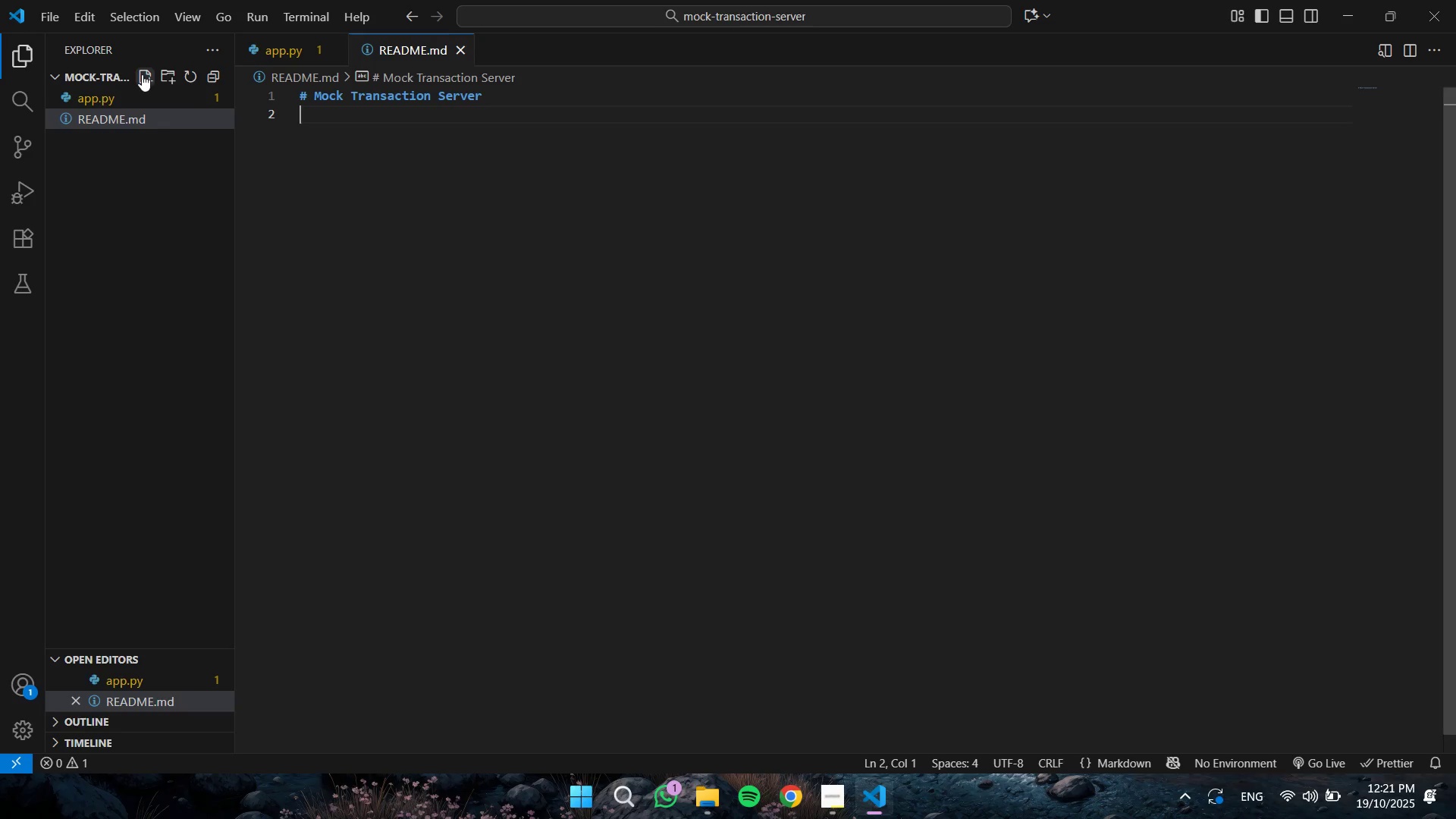 
key(Enter)
 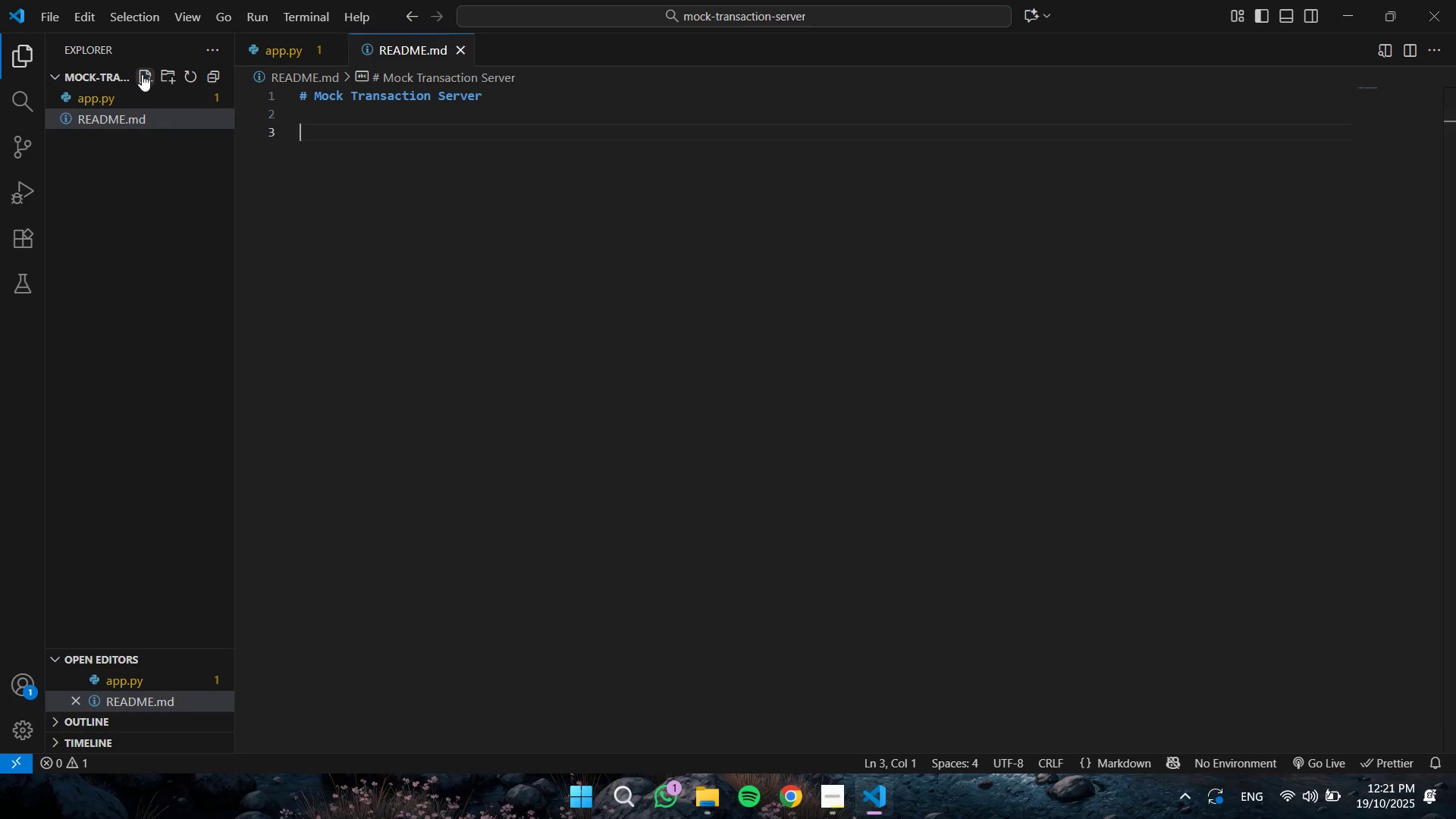 
type(This is a simple Flask-based mock server for simulating e-commerce transaction f)
key(Backspace)
type(workl)
key(Backspace)
type(flows. It provides endpoints for creating )
key(Backspace)
type(, retrieving )
 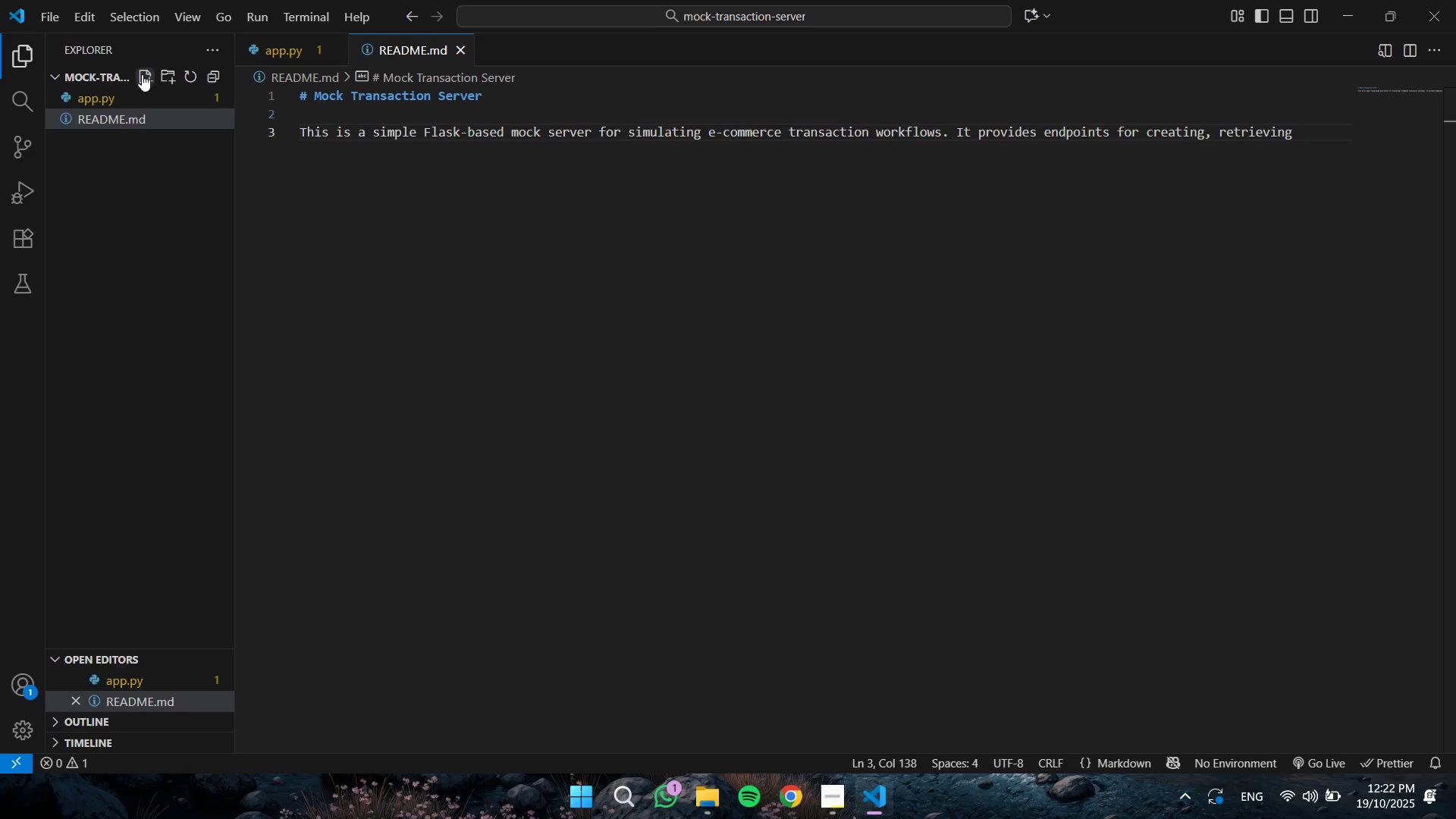 
wait(5.39)
 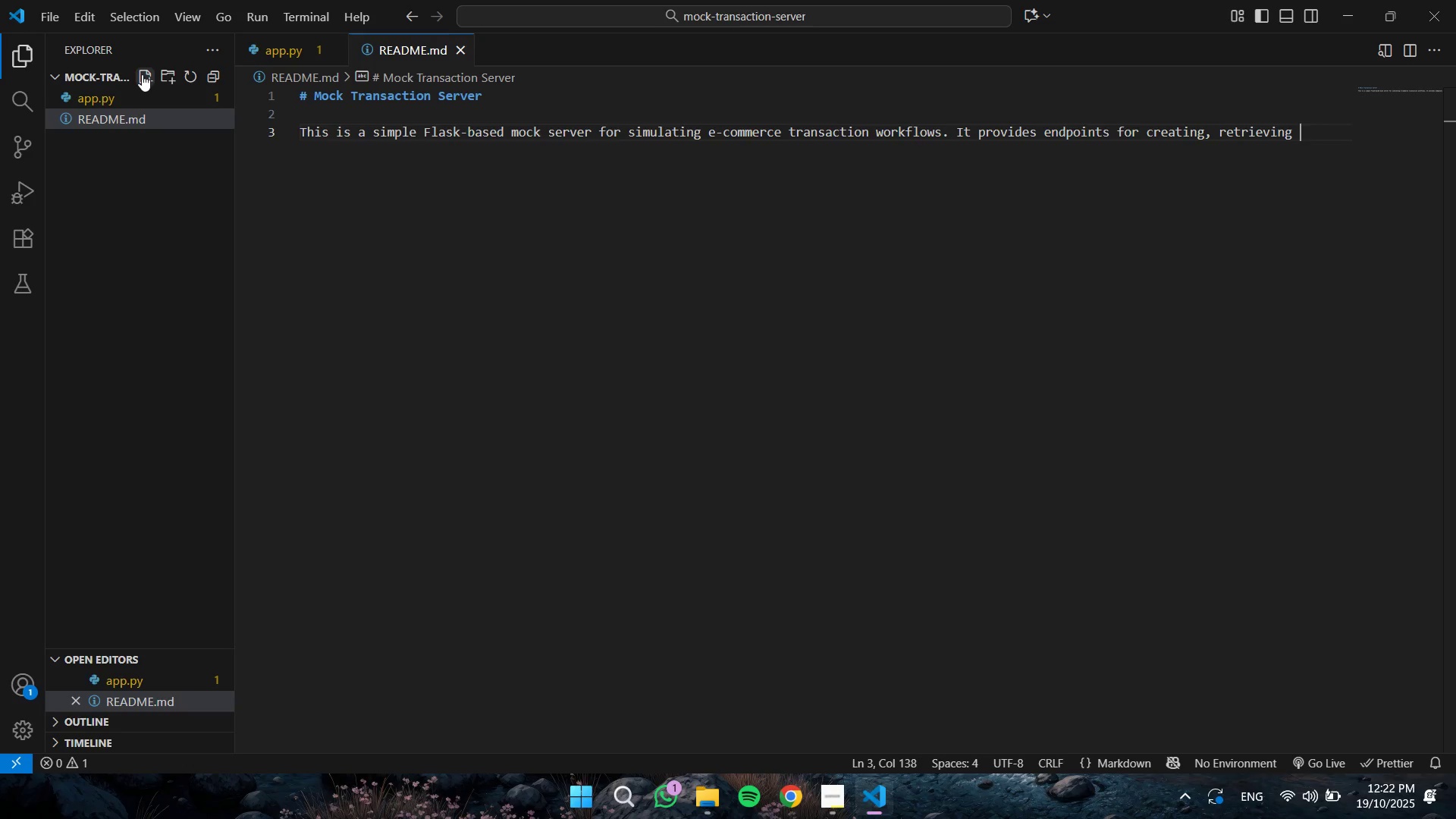 
key(Backspace)
type(, updating )
key(Backspace)
type(, and deleting transactions, with appropriate HTTP status codes and mock data. Ideal for frontend tesi)
key(Backspace)
type(tiong)
key(Backspace)
key(Backspace)
key(Backspace)
type(ng of payment processing interactions.)
 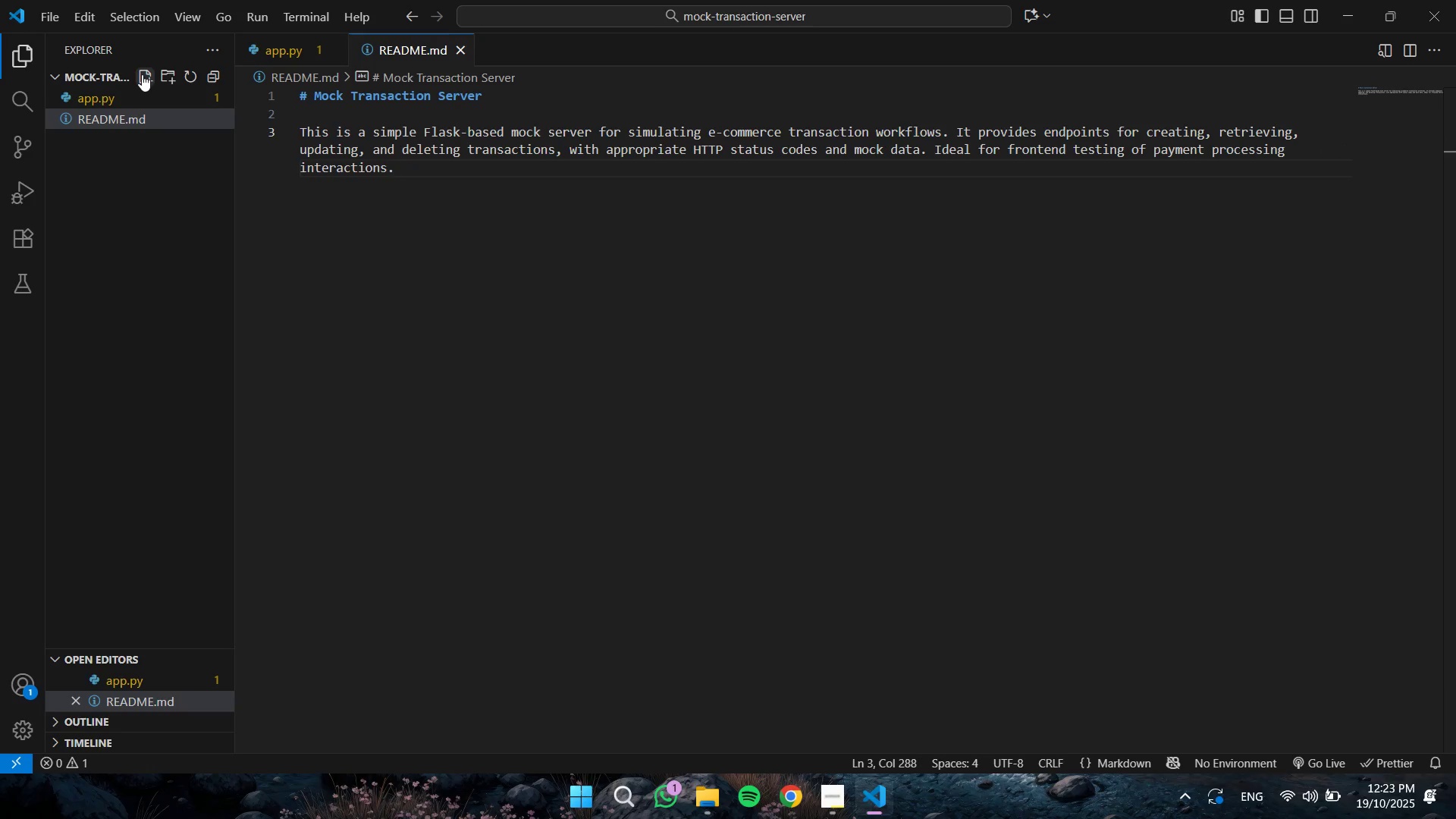 
key(Enter)
 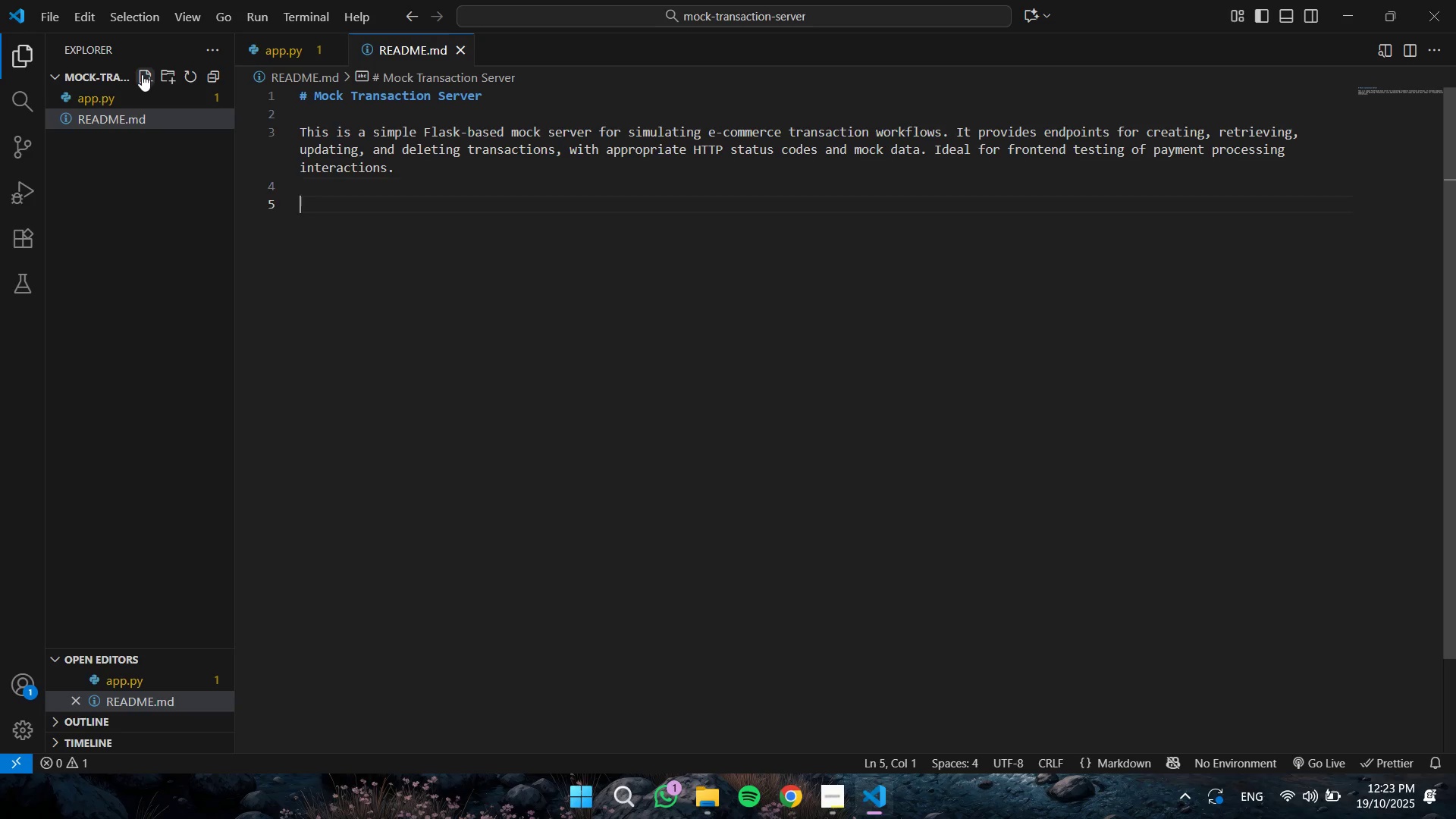 
key(Enter)
 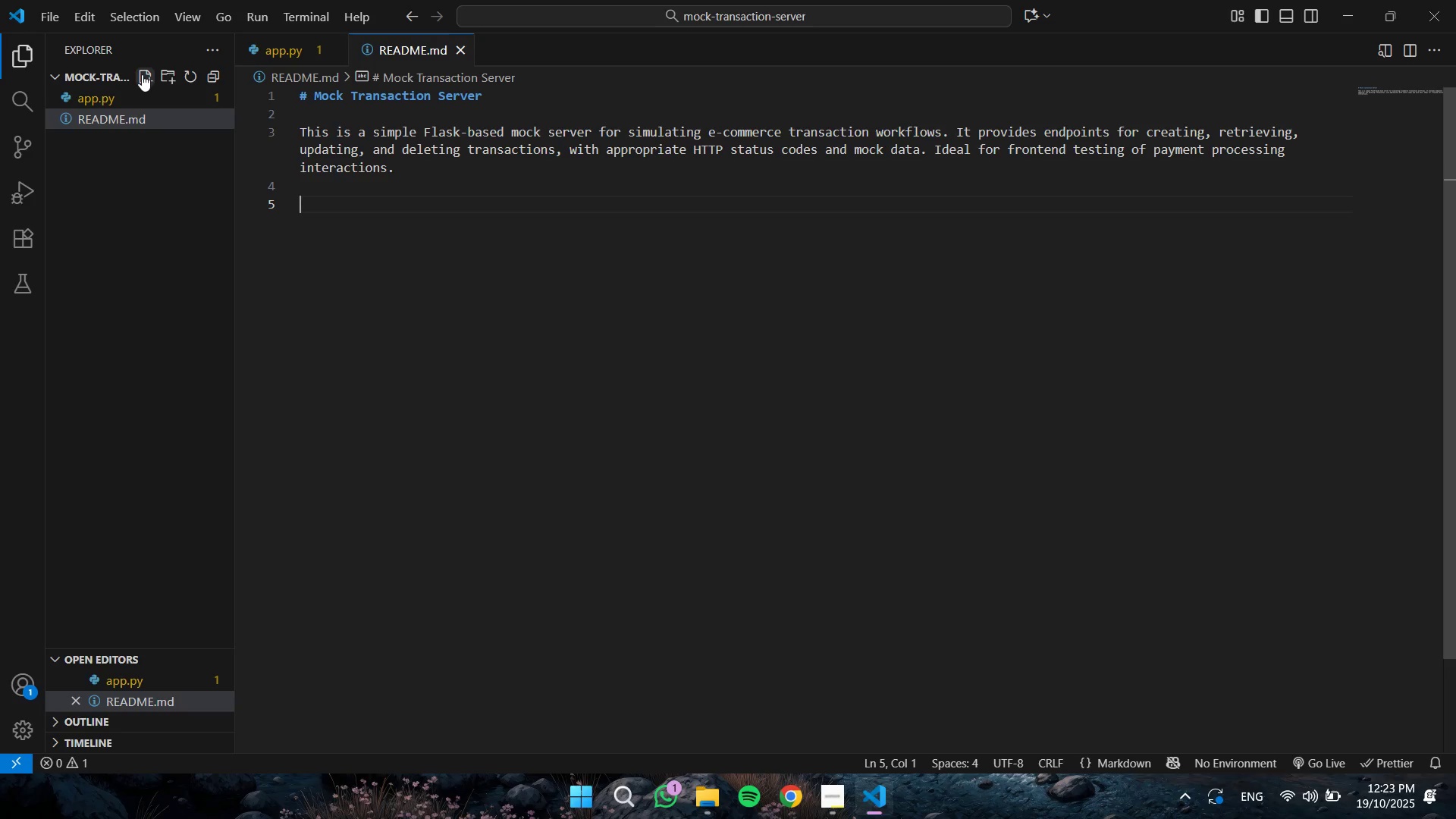 
type(##Setup)
 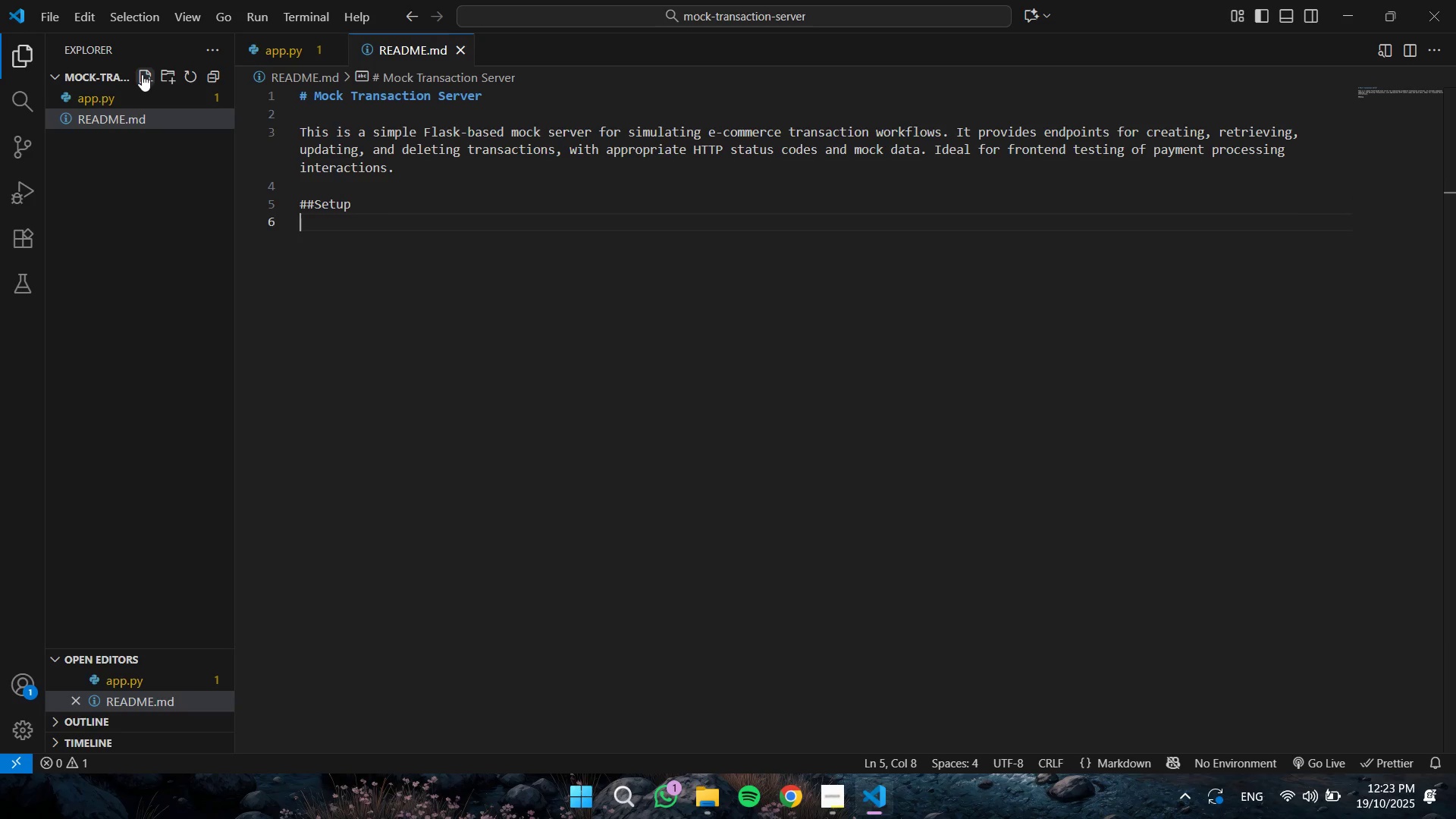 
key(Enter)
 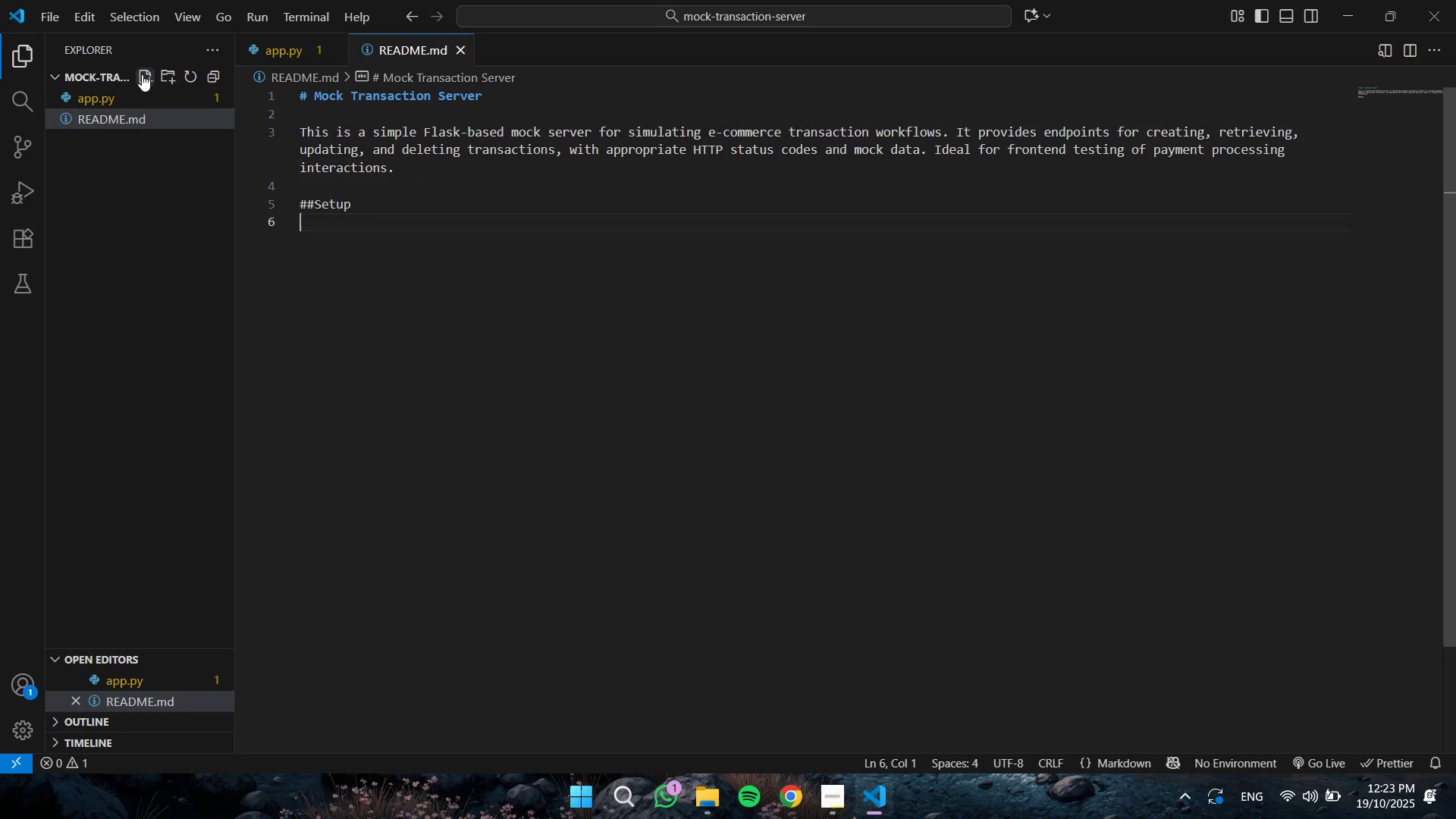 
key(Enter)
 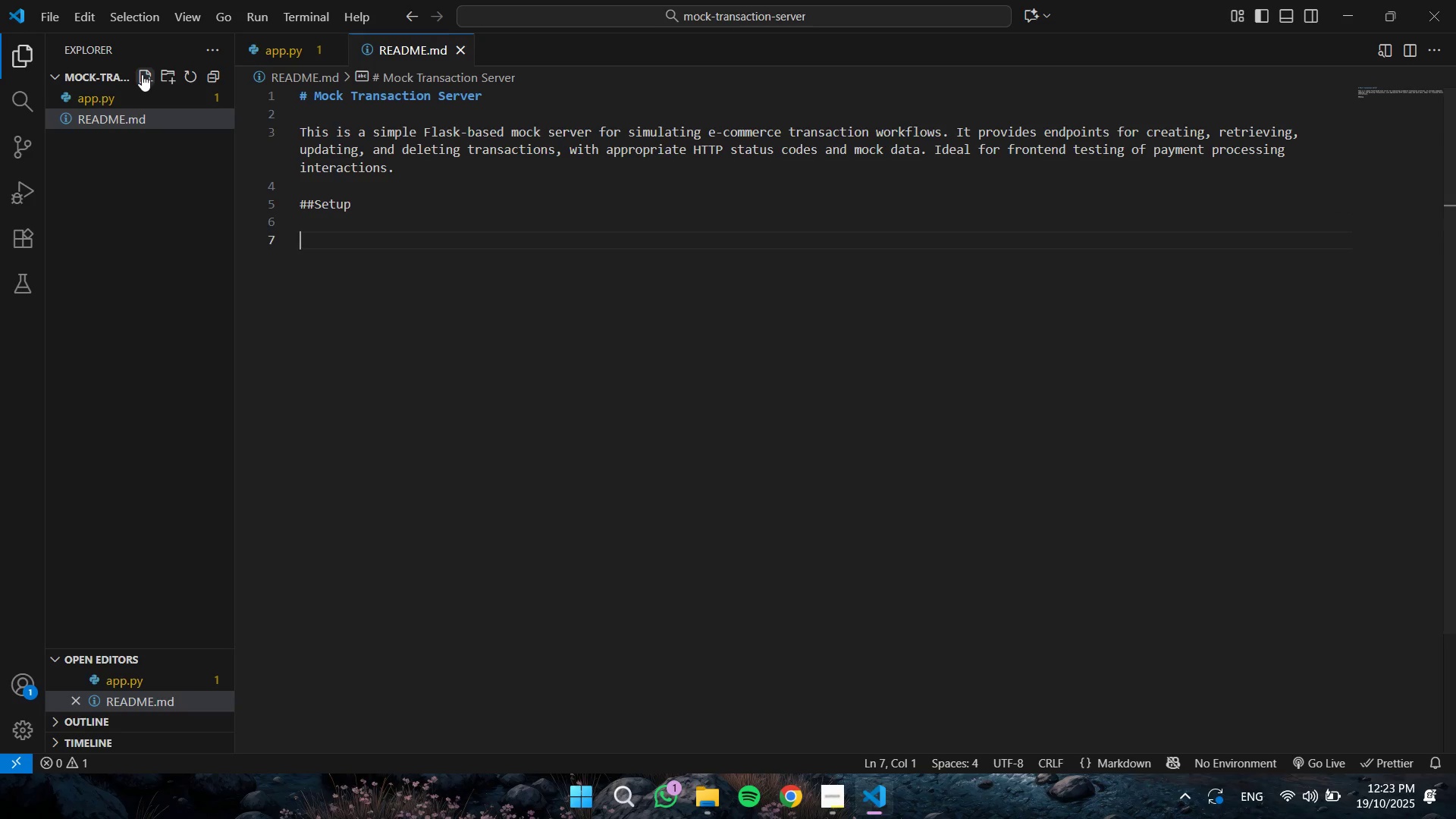 
key(ArrowUp)
 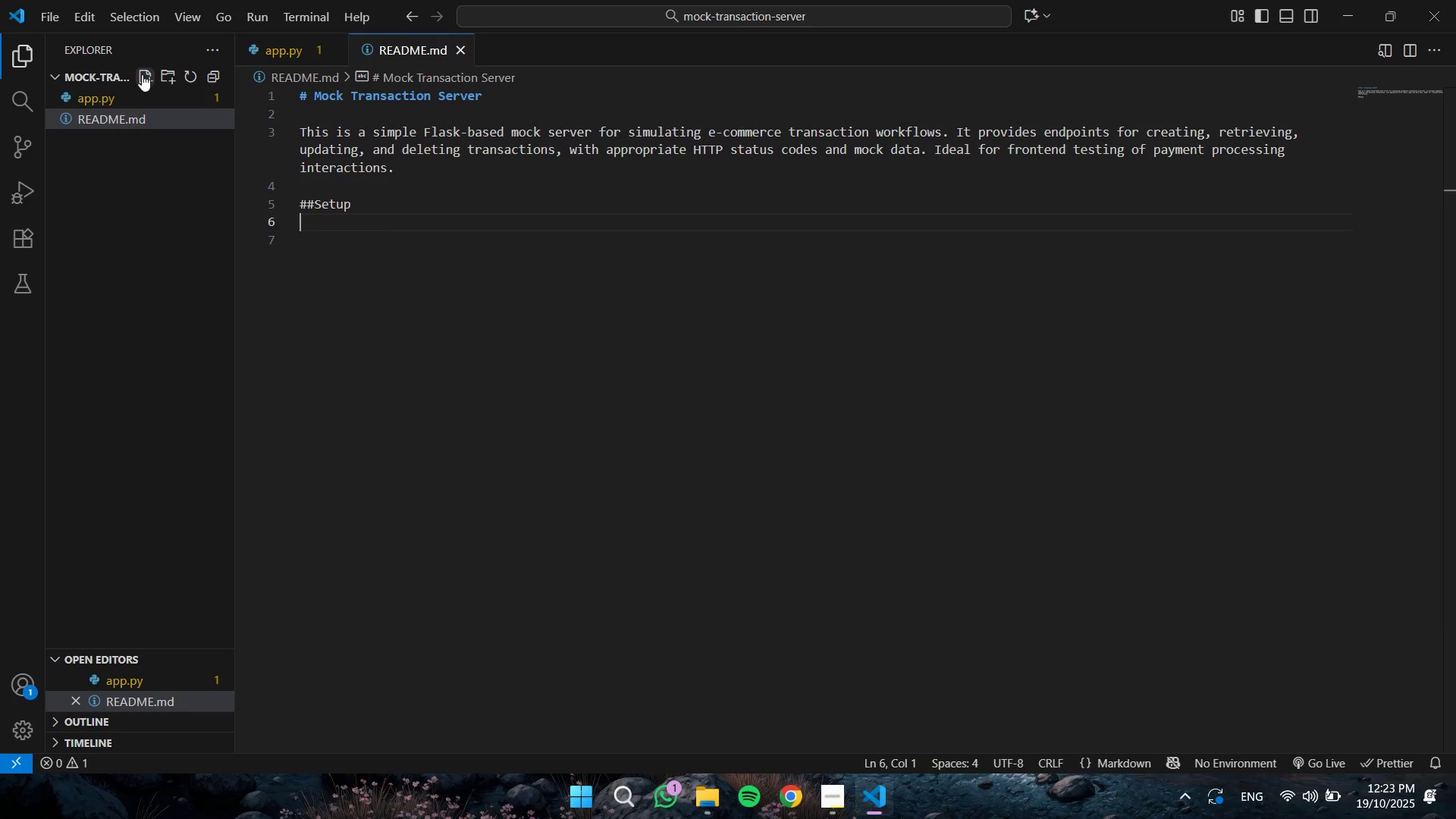 
key(ArrowUp)
 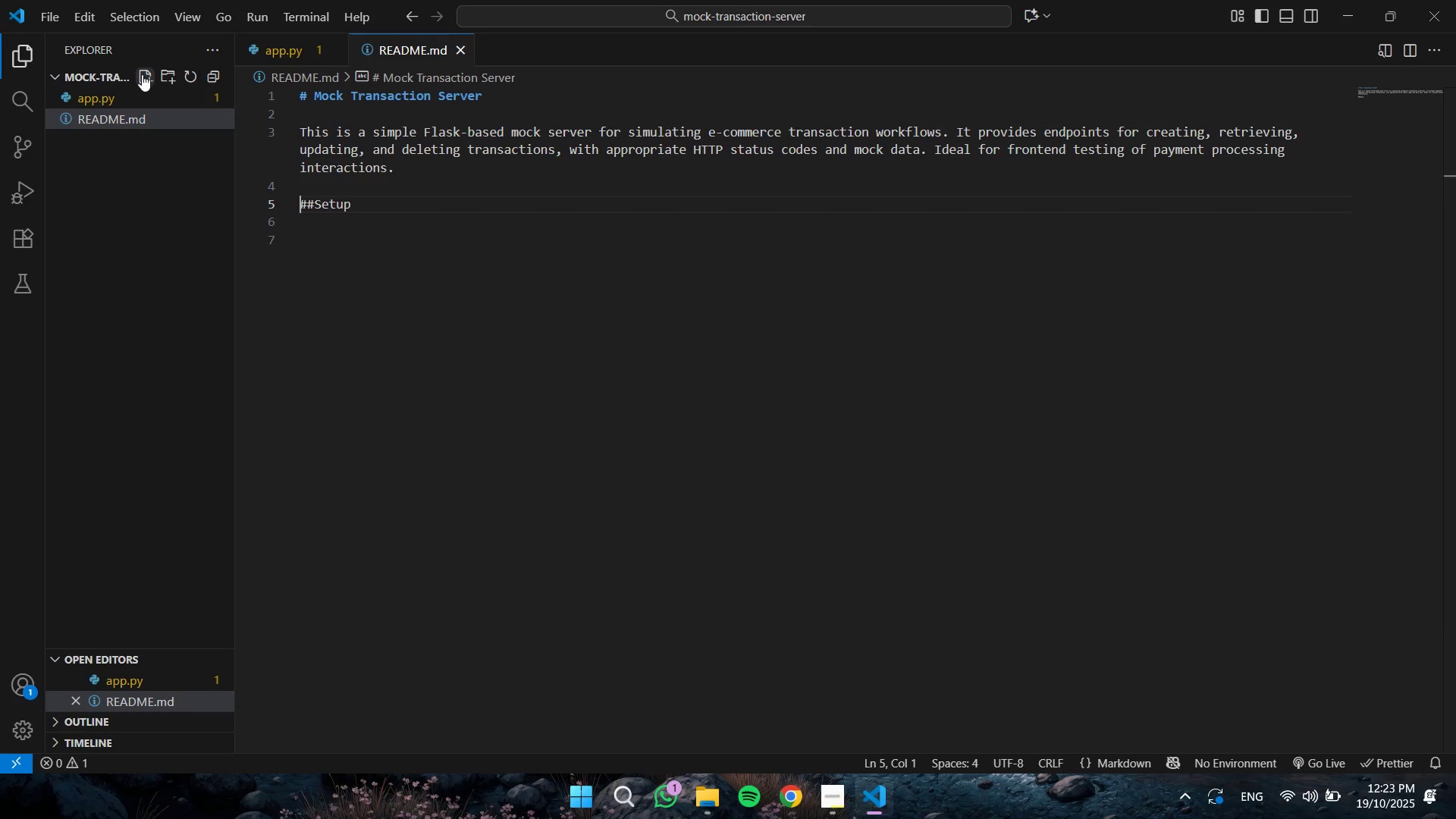 
key(ArrowRight)
 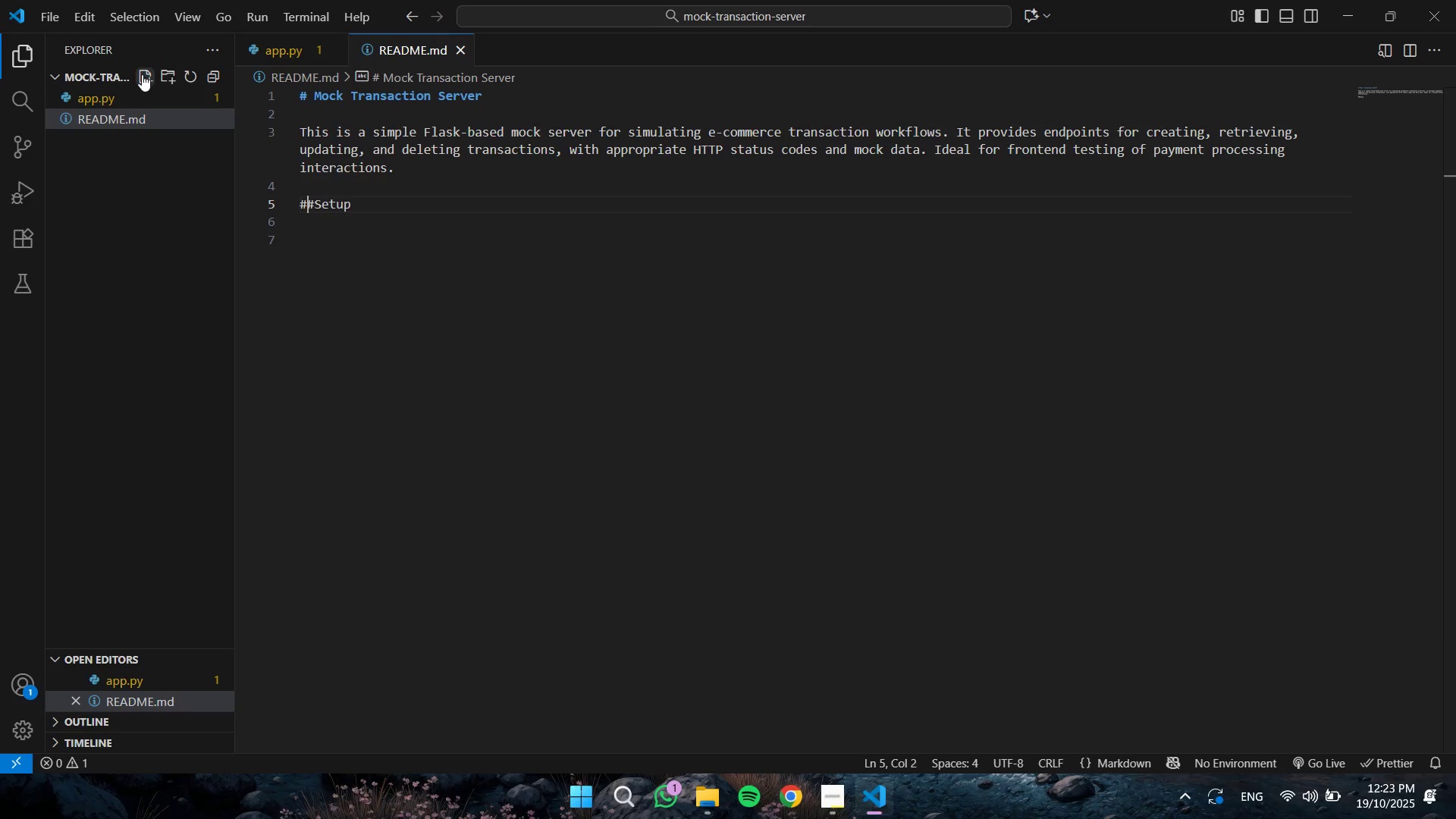 
key(Backspace)
 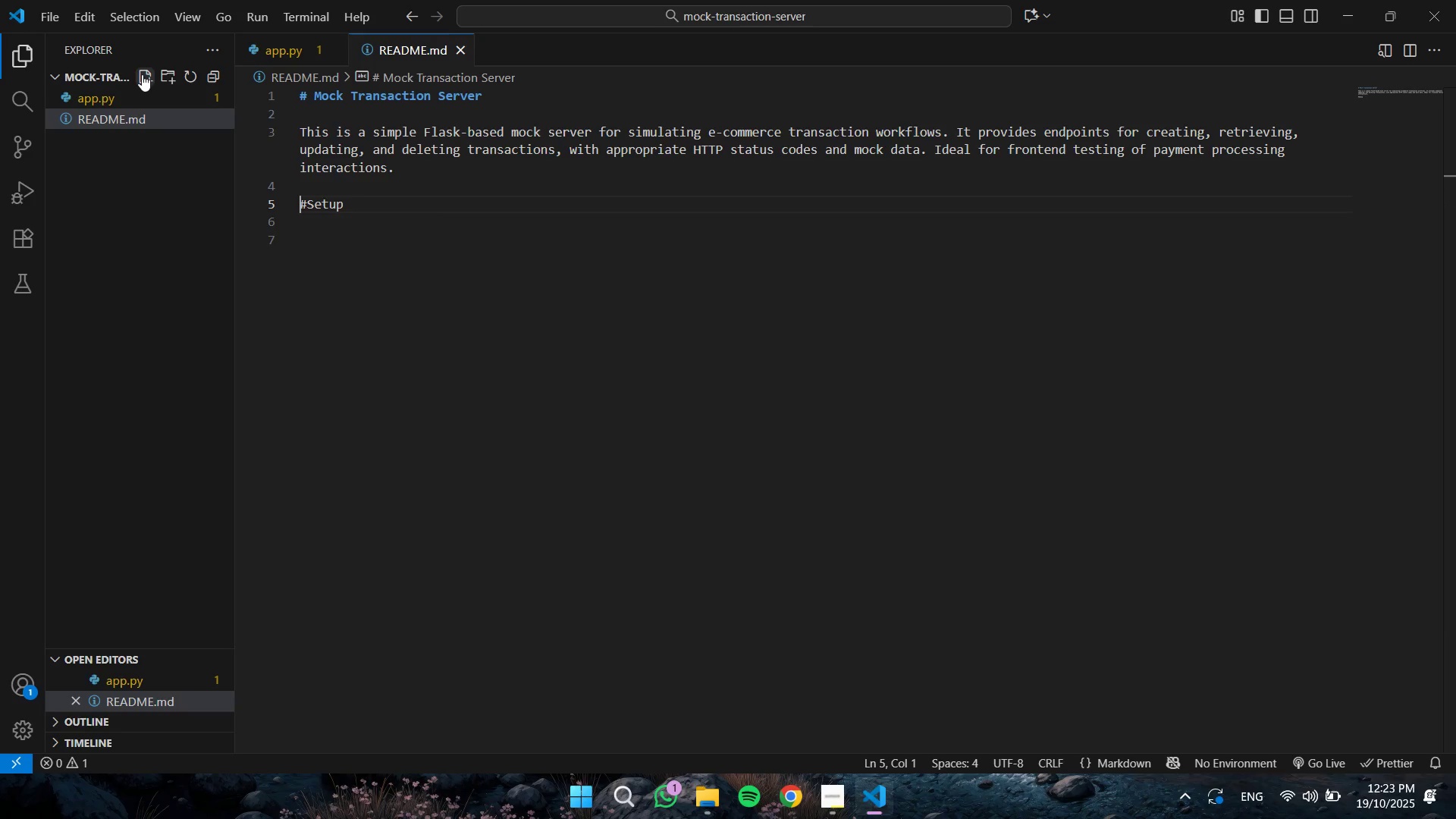 
key(ArrowDown)
 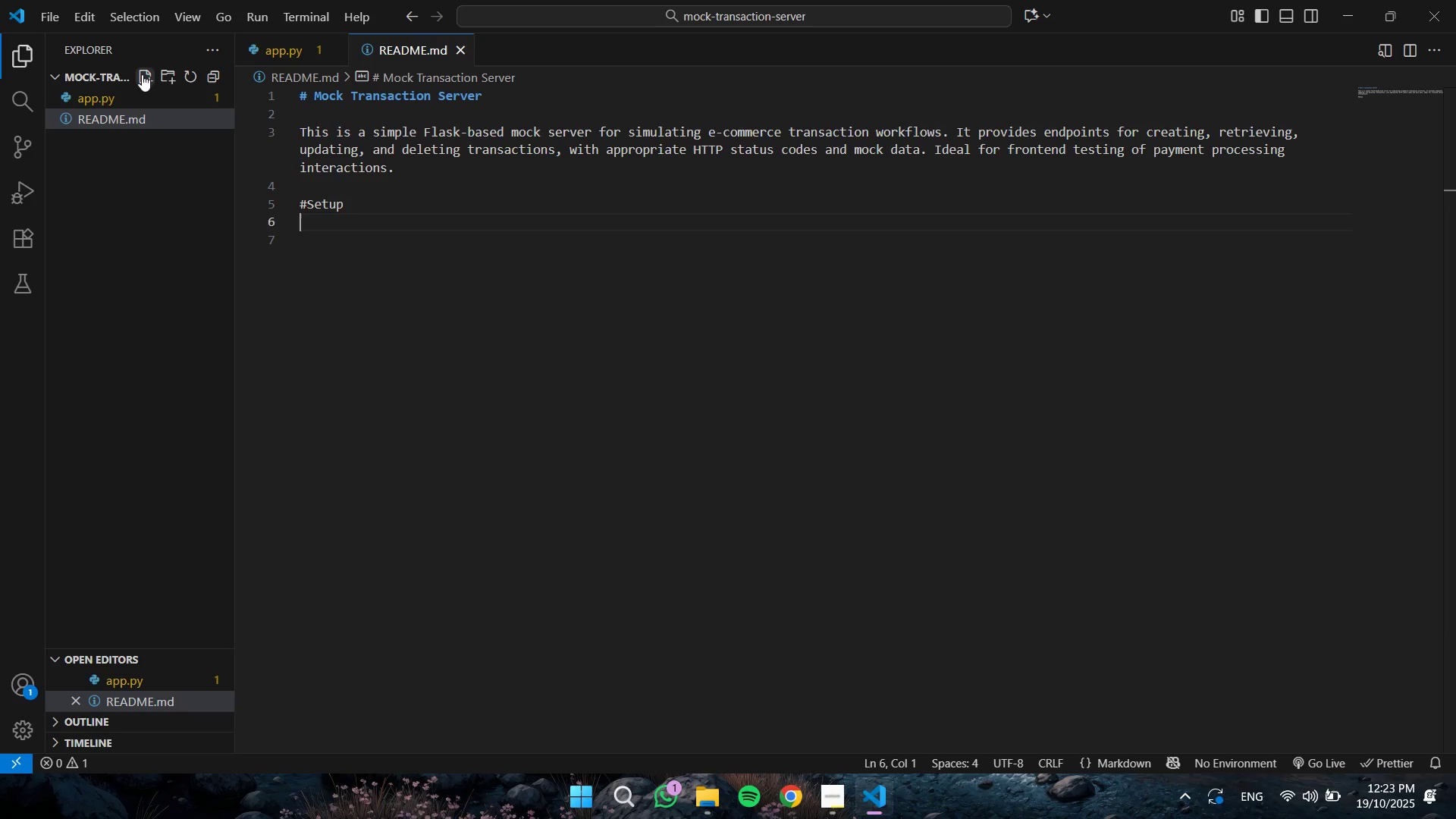 
key(ArrowUp)
 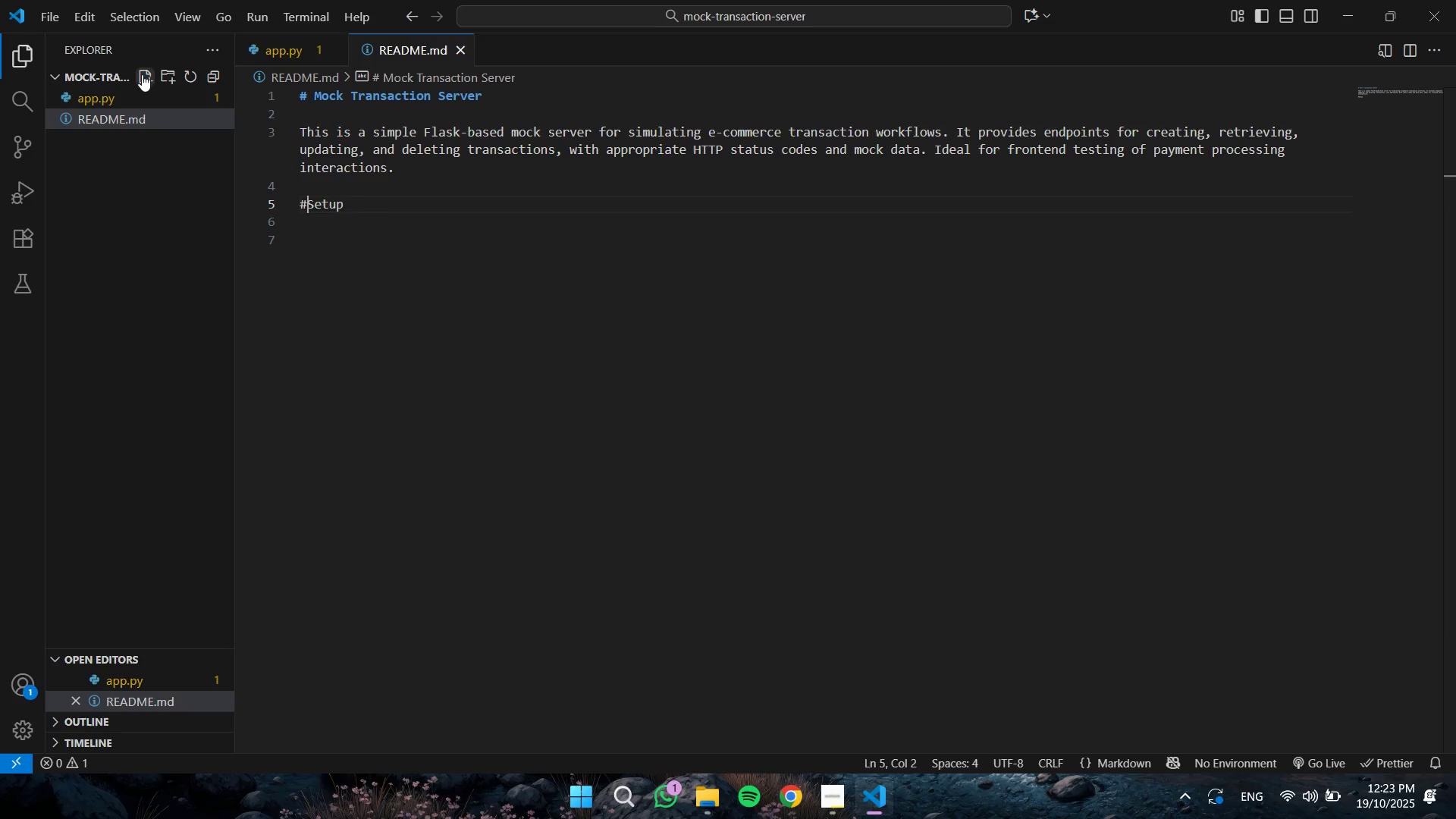 
key(ArrowRight)
 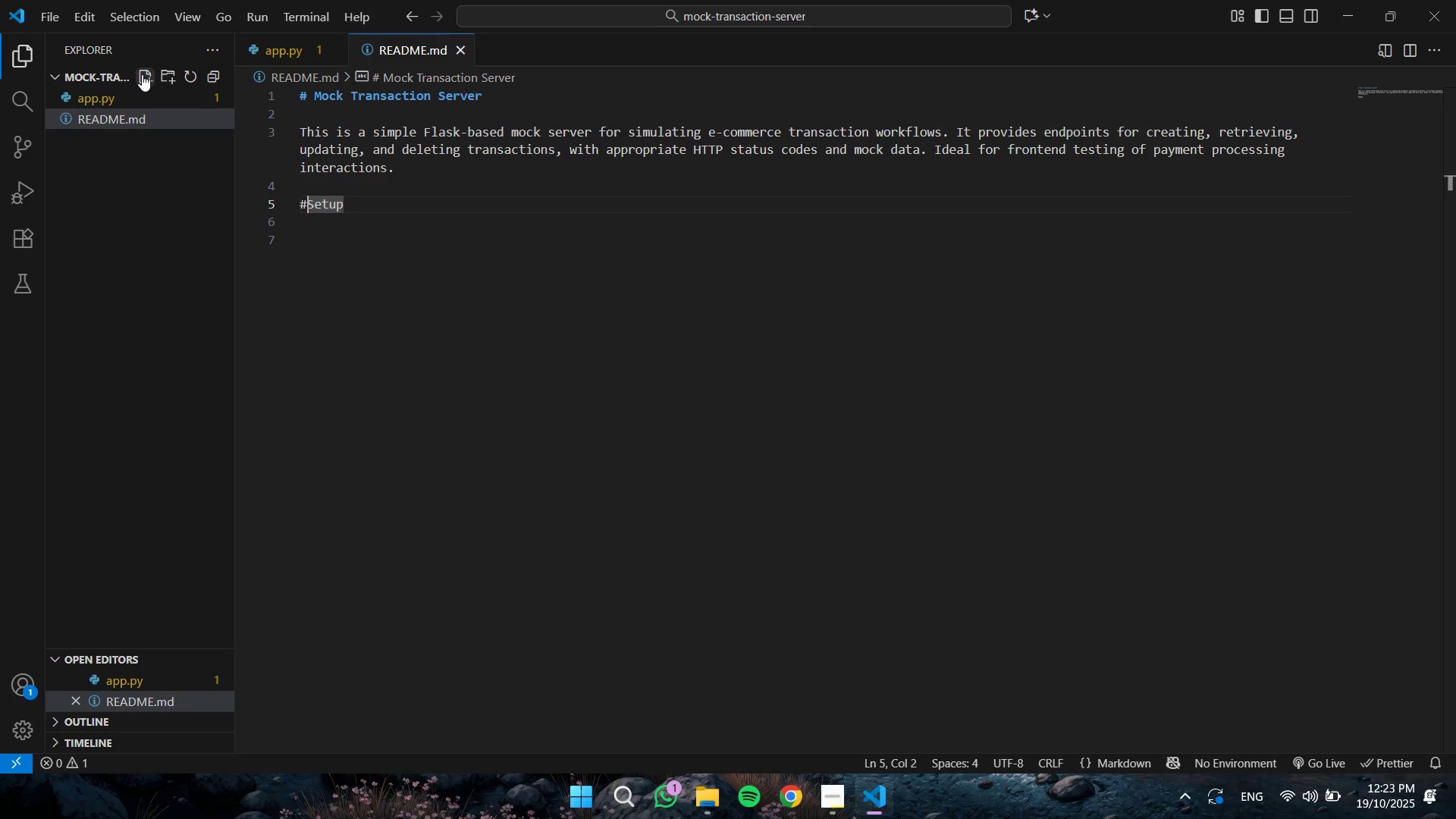 
key(Space)
 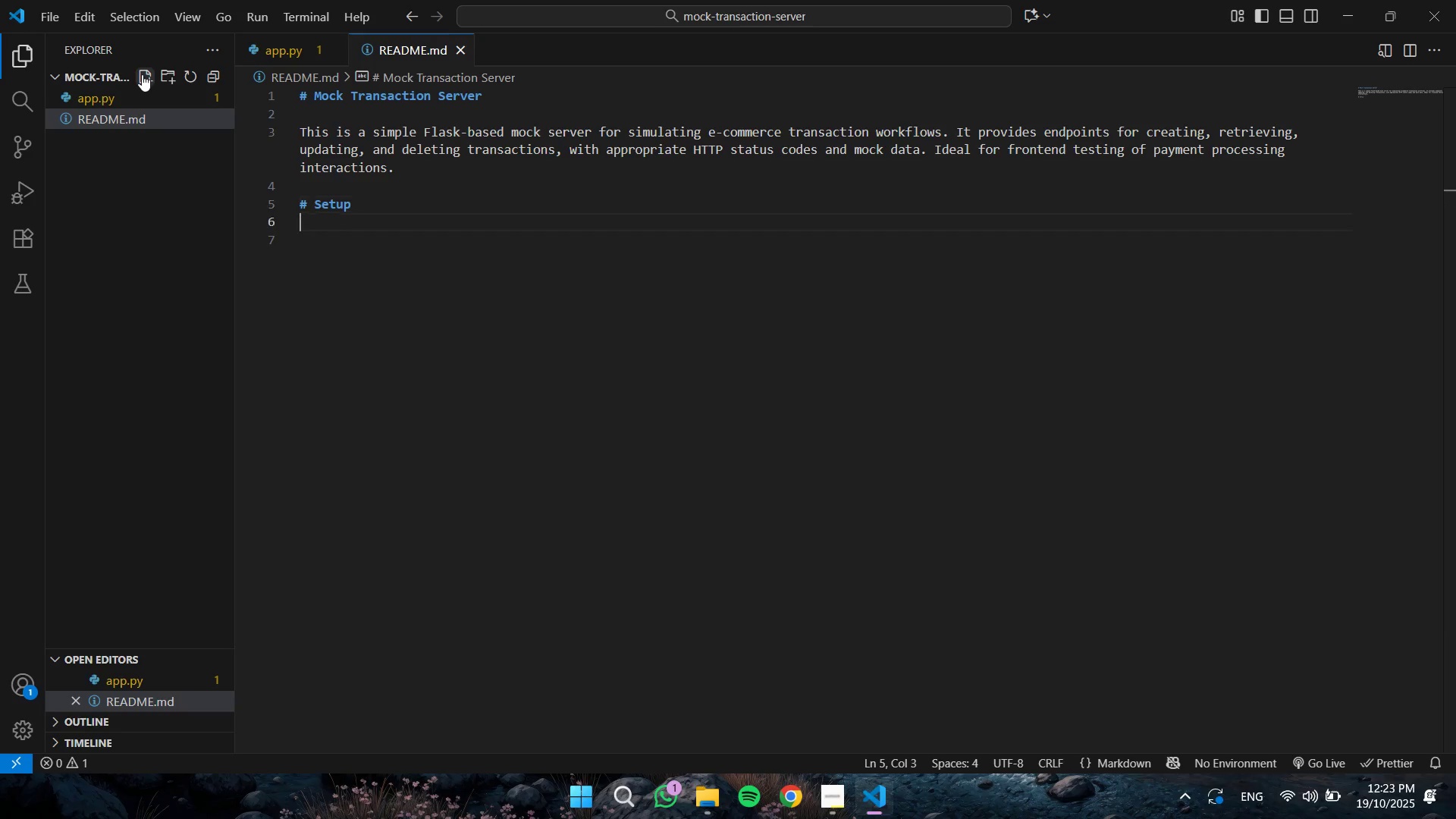 
key(ArrowDown)
 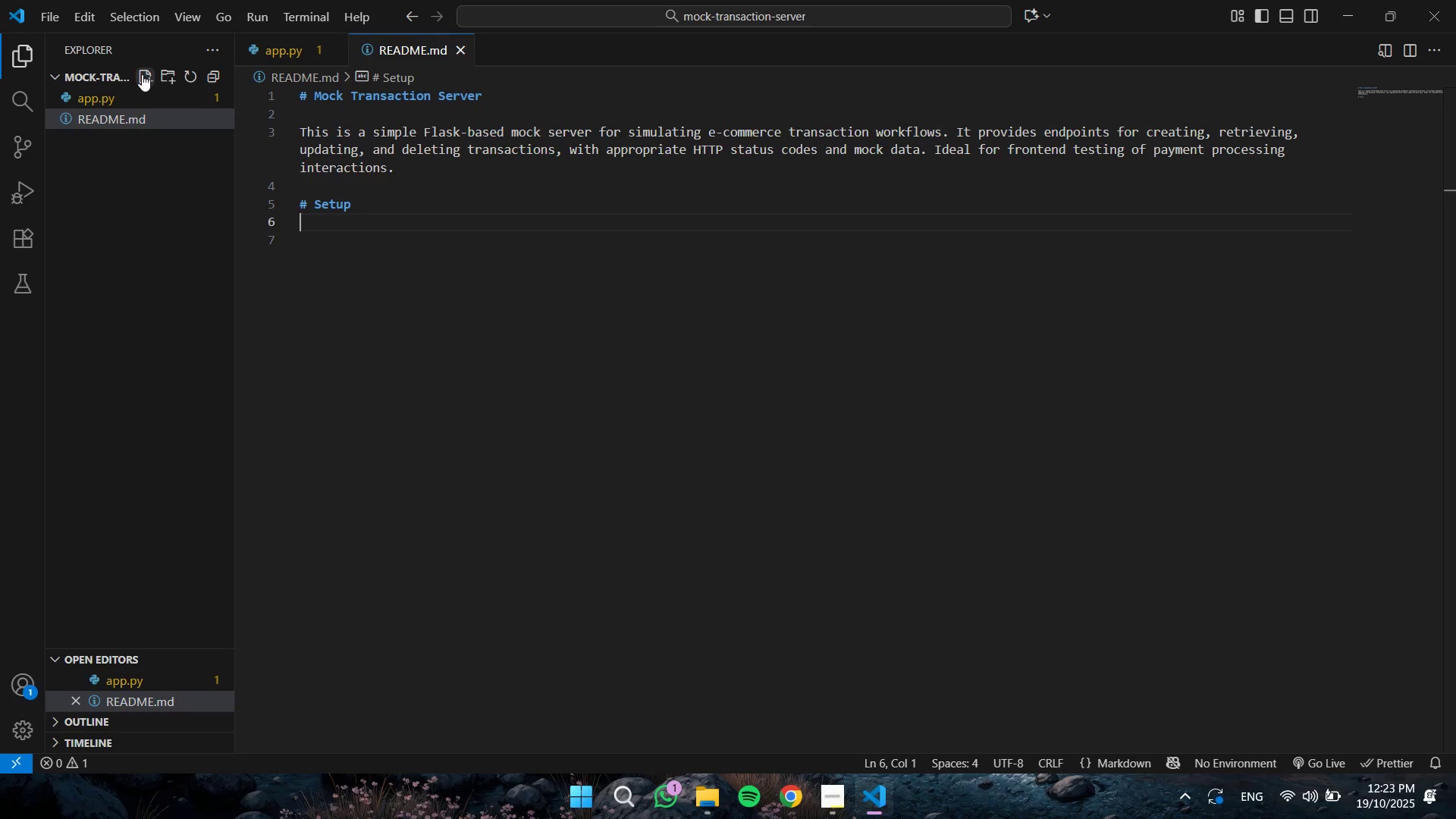 
key(ArrowDown)
 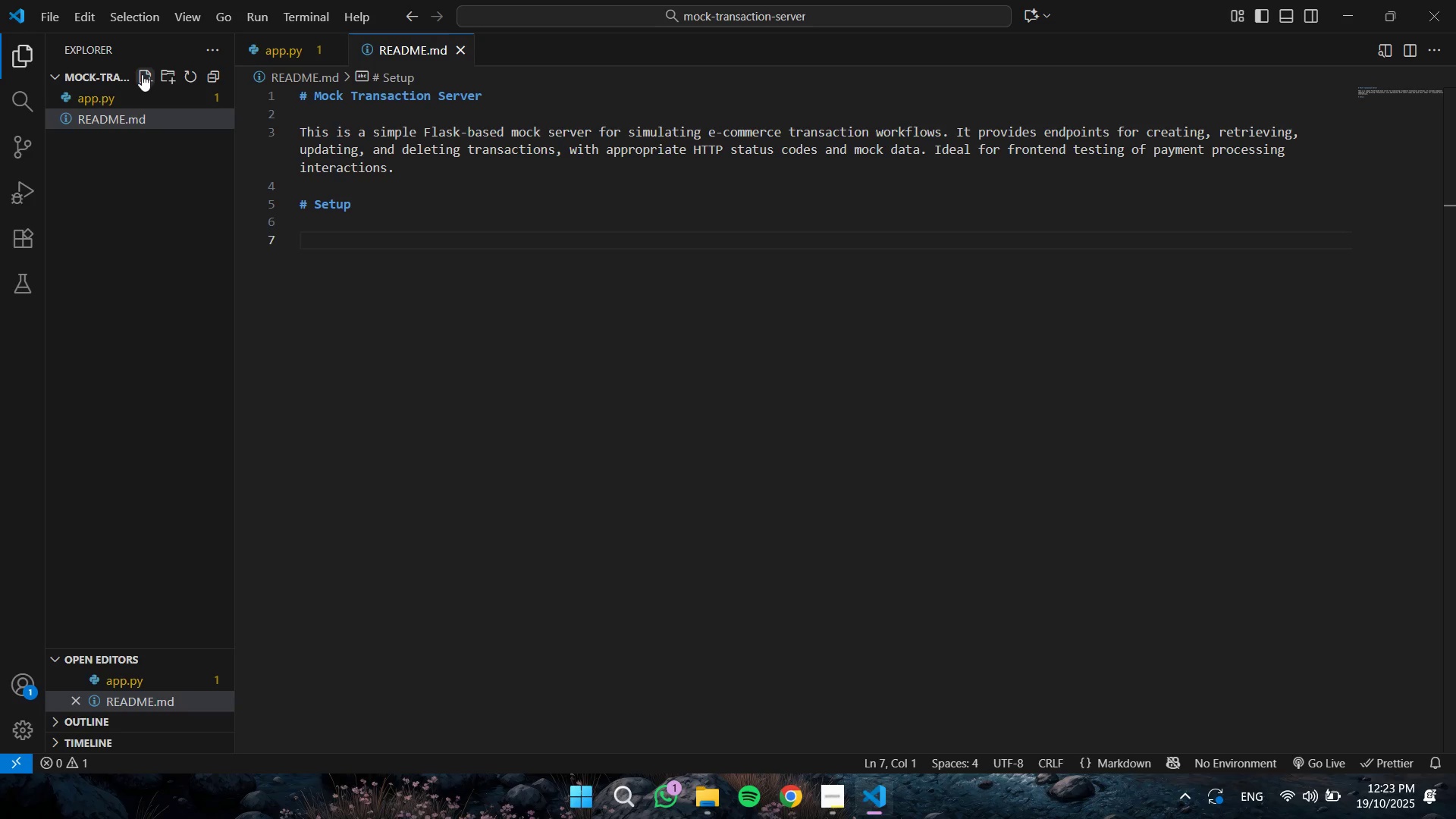 
type(1. Ensure Python 3.8+ is installed.)
 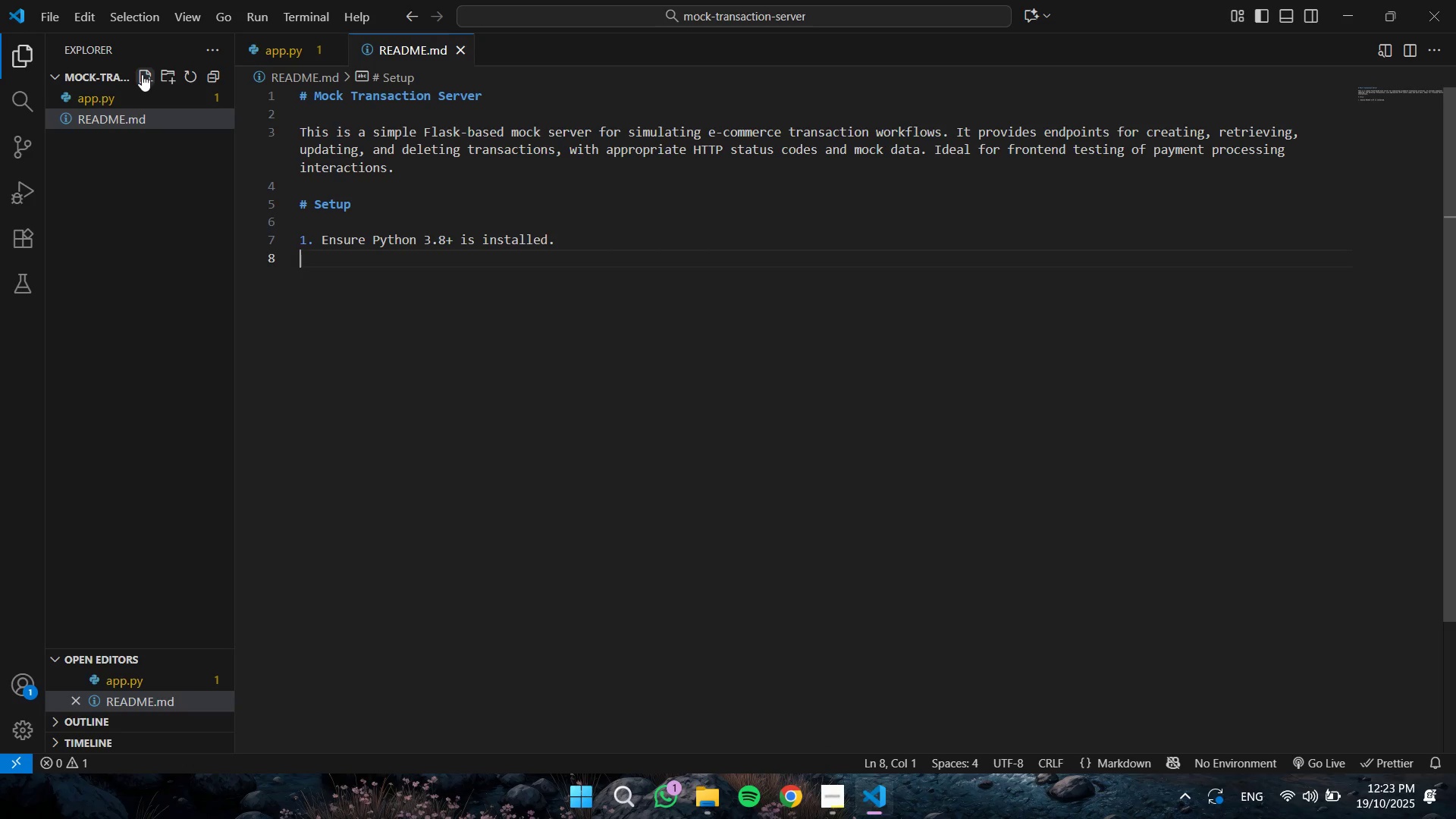 
 